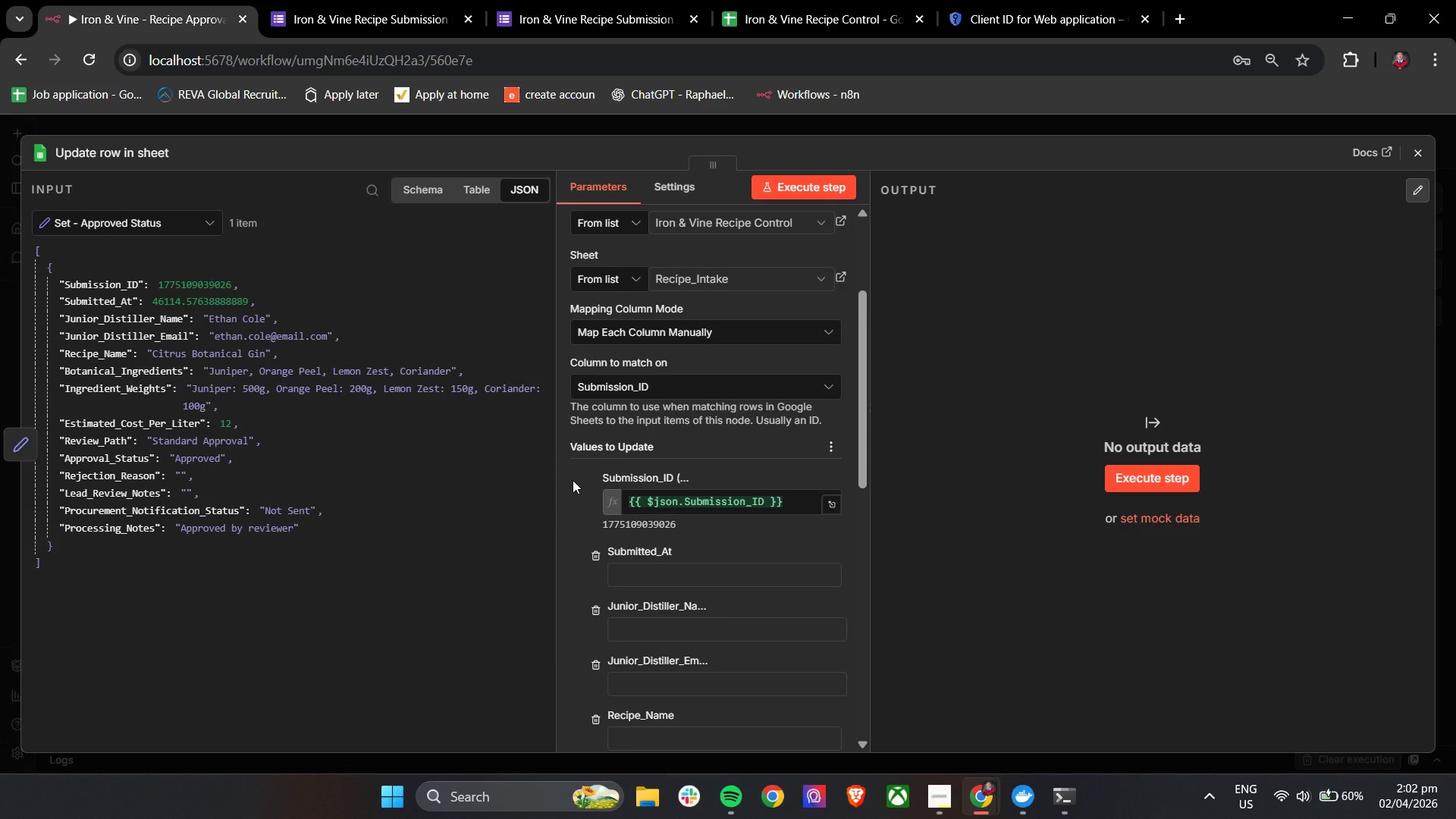 
wait(22.03)
 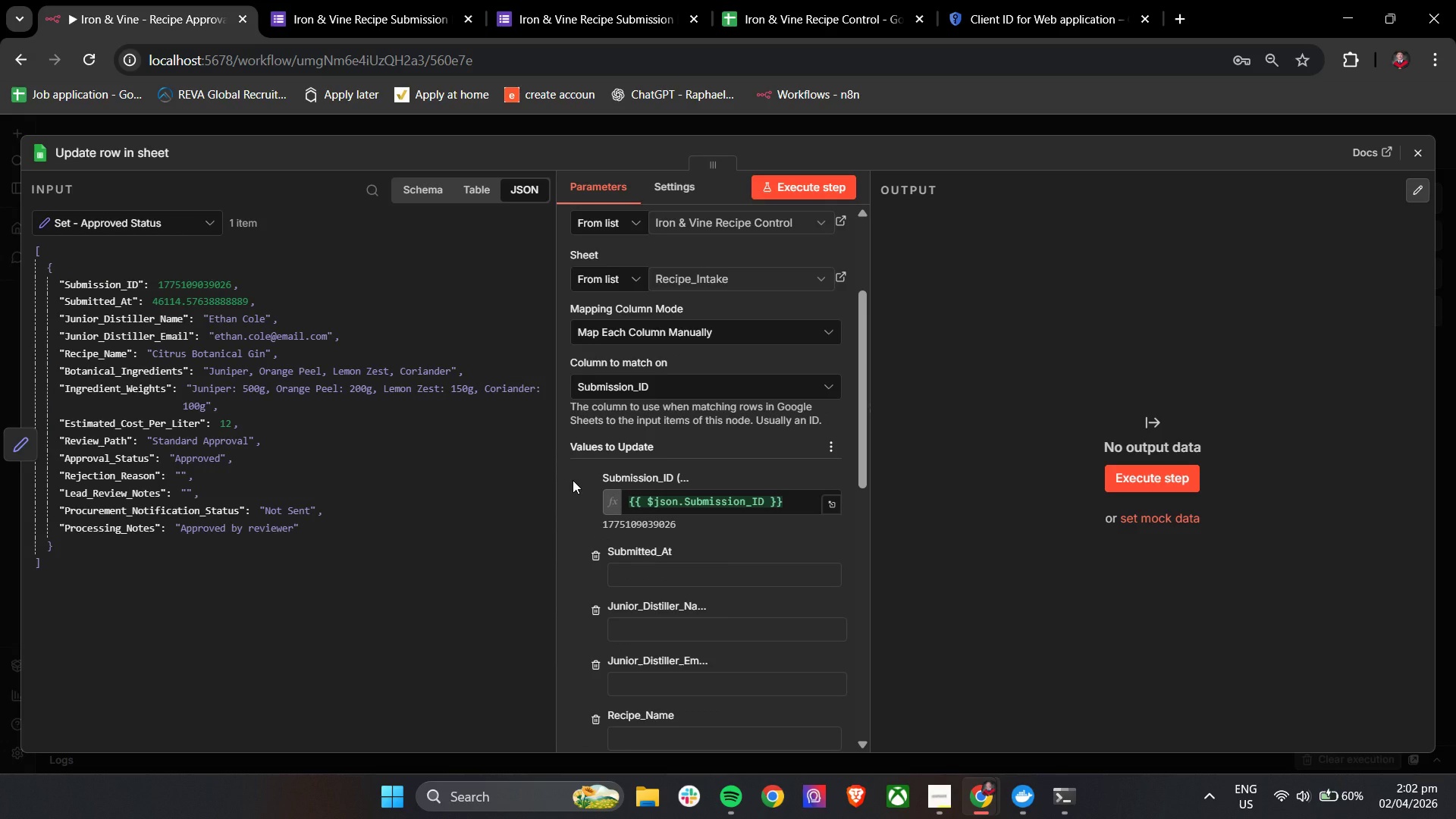 
scroll: coordinate [655, 515], scroll_direction: up, amount: 3.0
 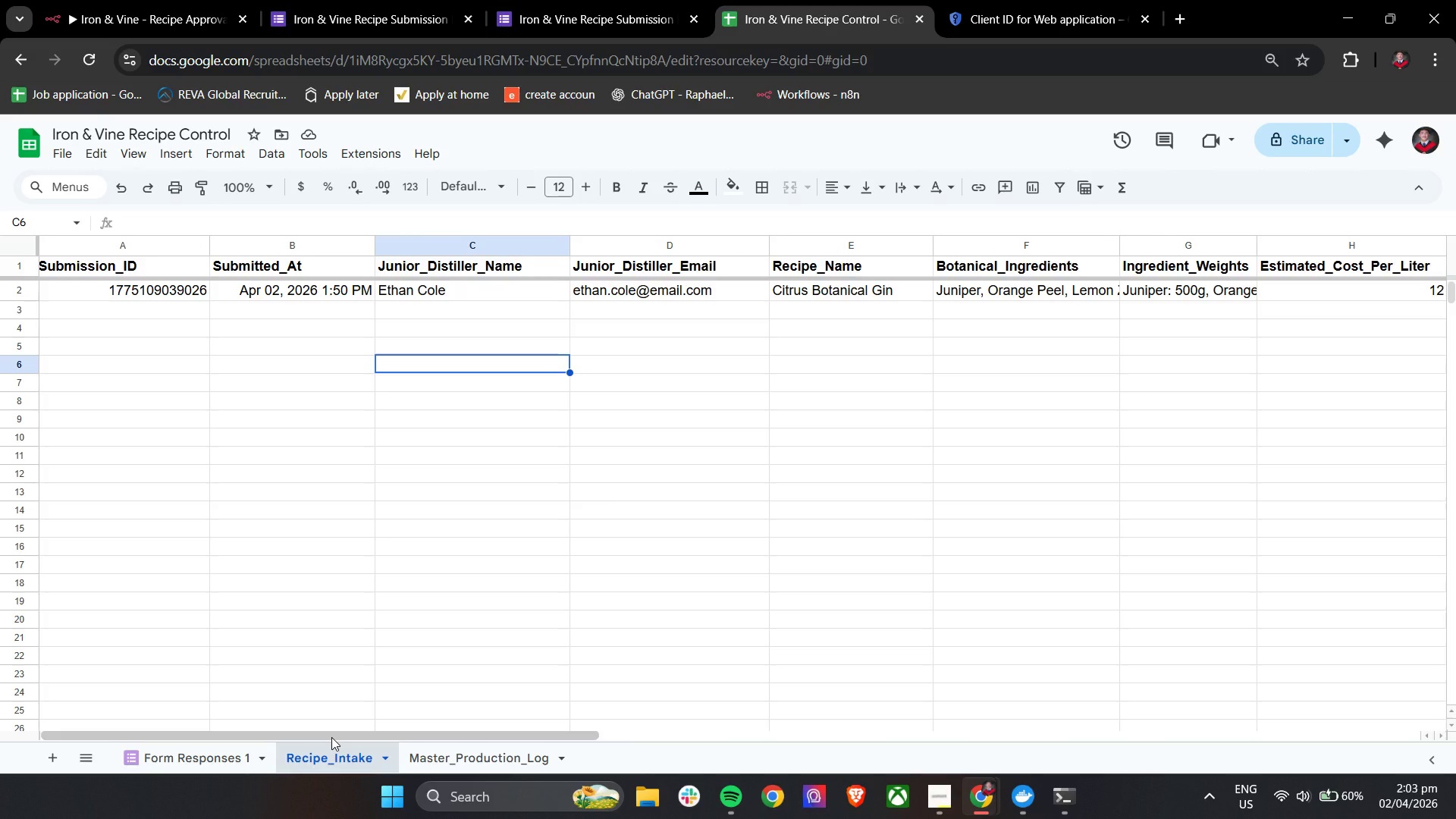 
wait(15.81)
 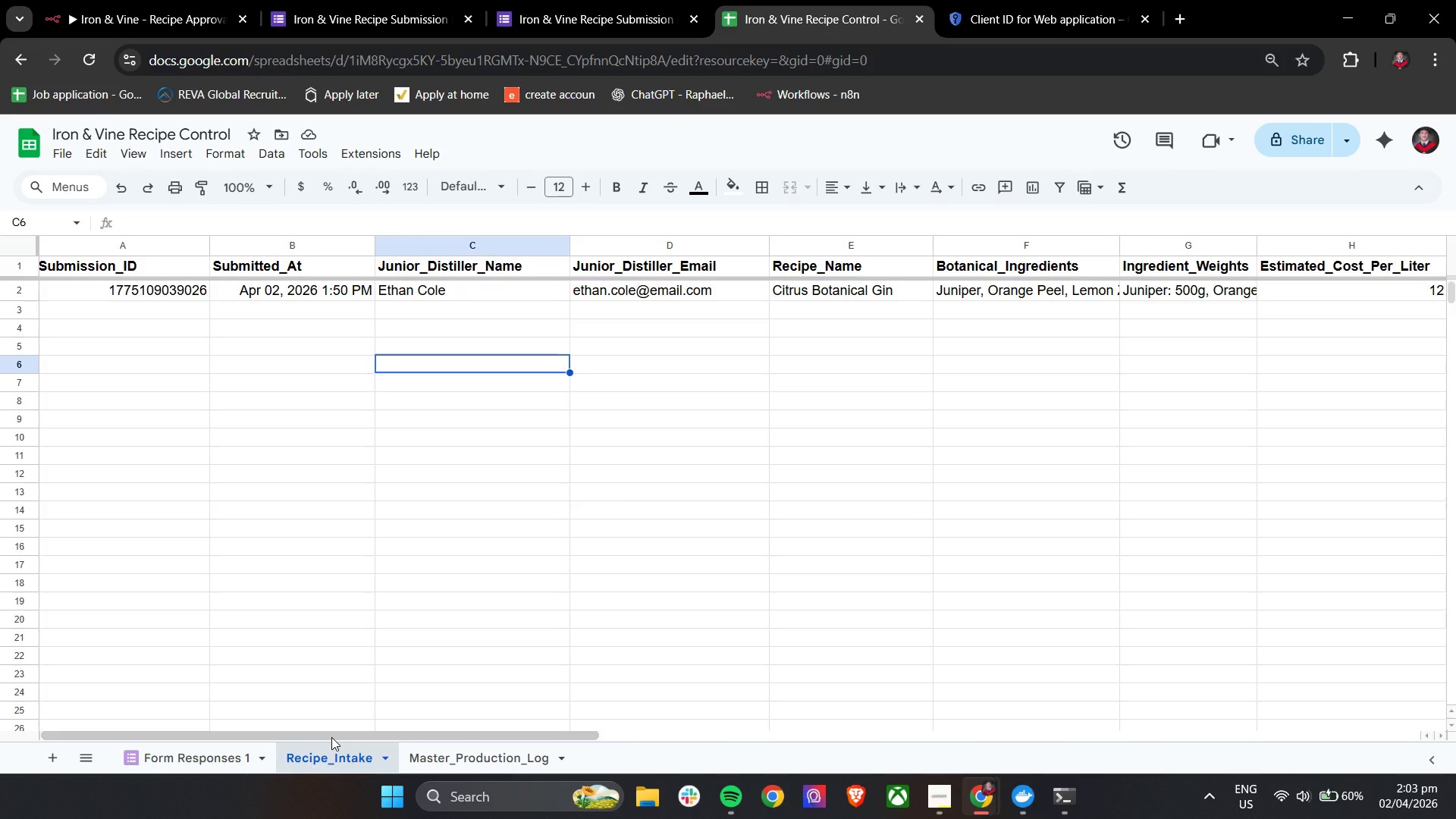 
left_click_drag(start_coordinate=[331, 737], to_coordinate=[816, 786])
 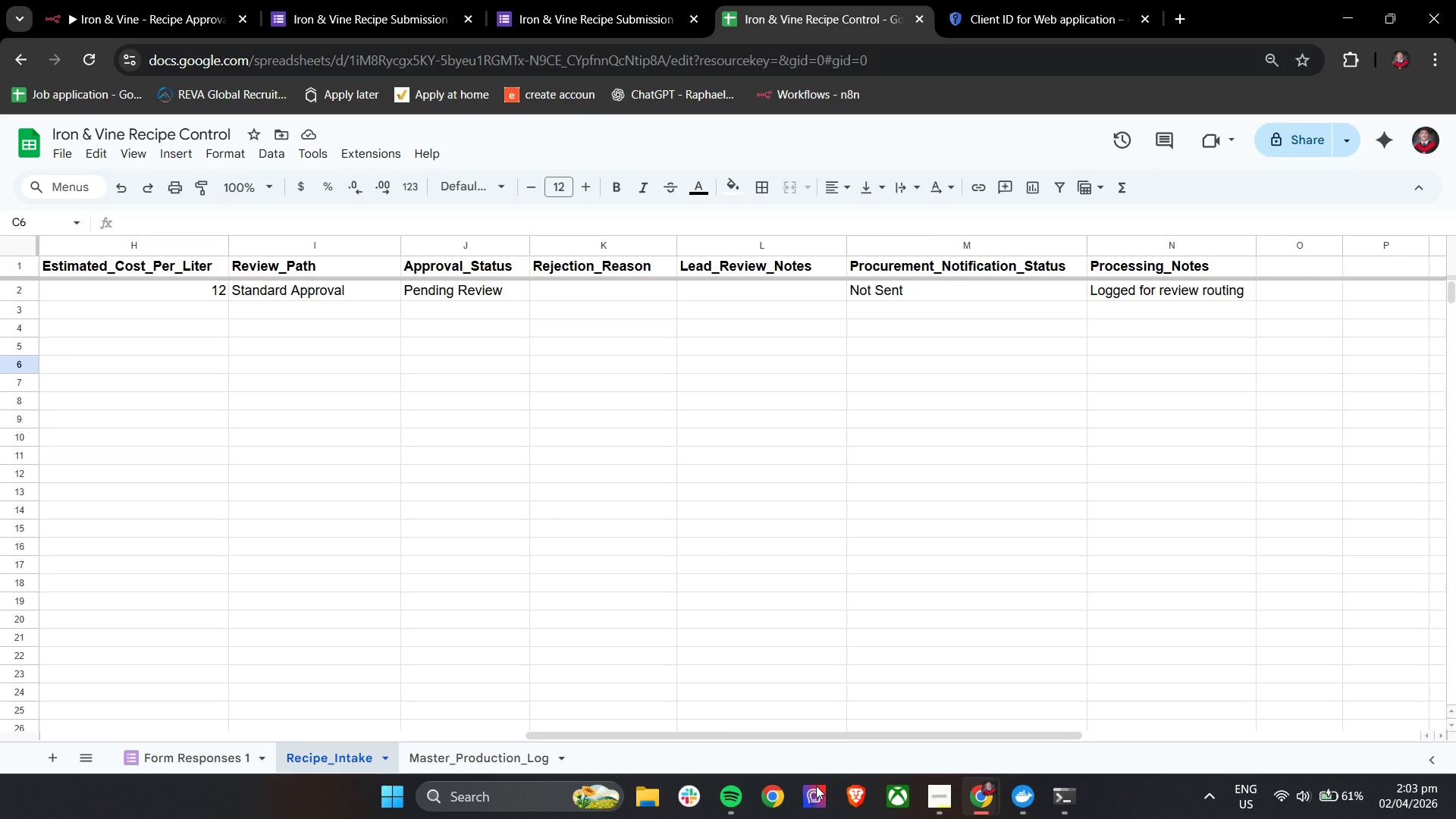 
wait(31.84)
 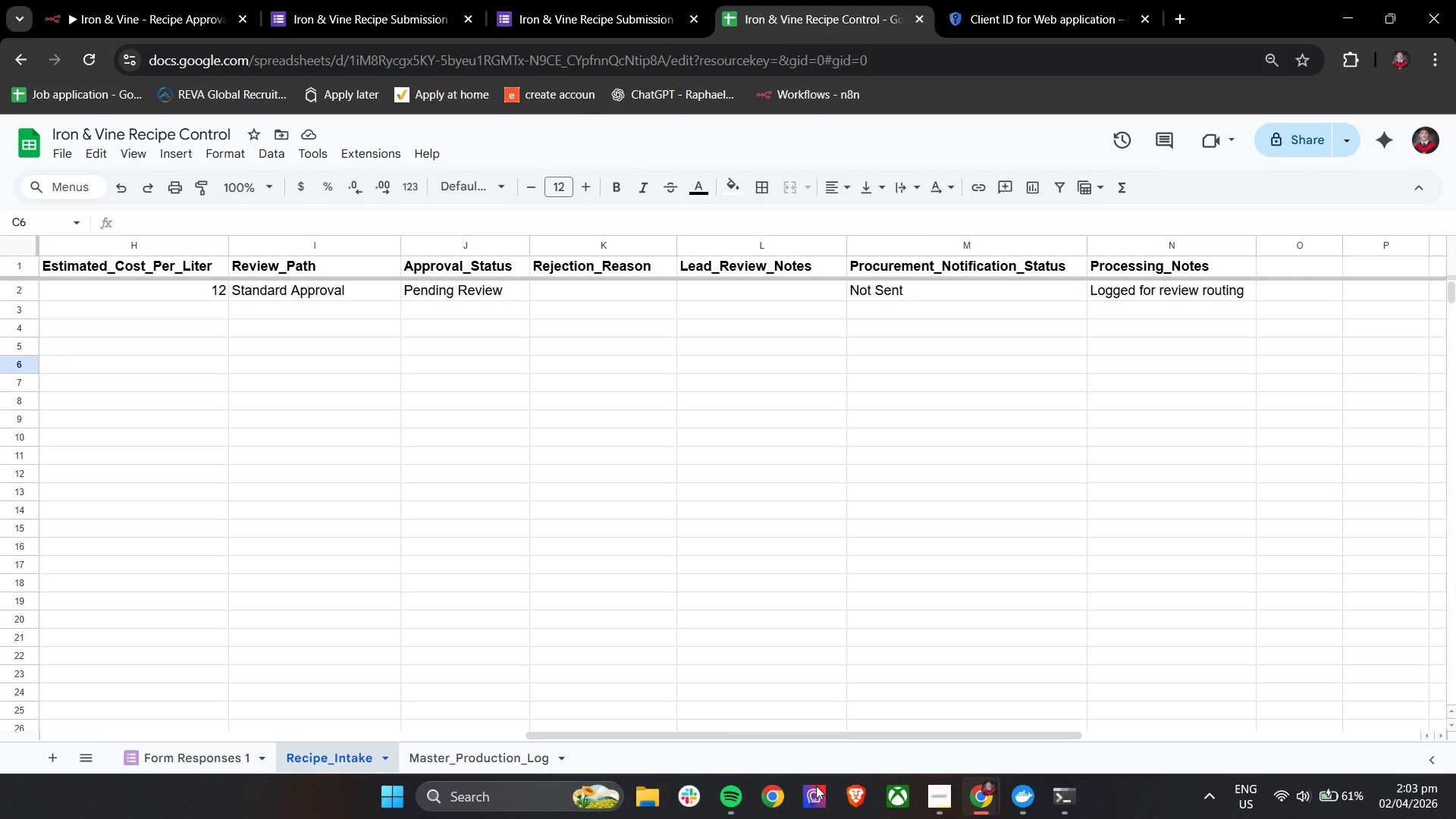 
left_click([125, 0])
 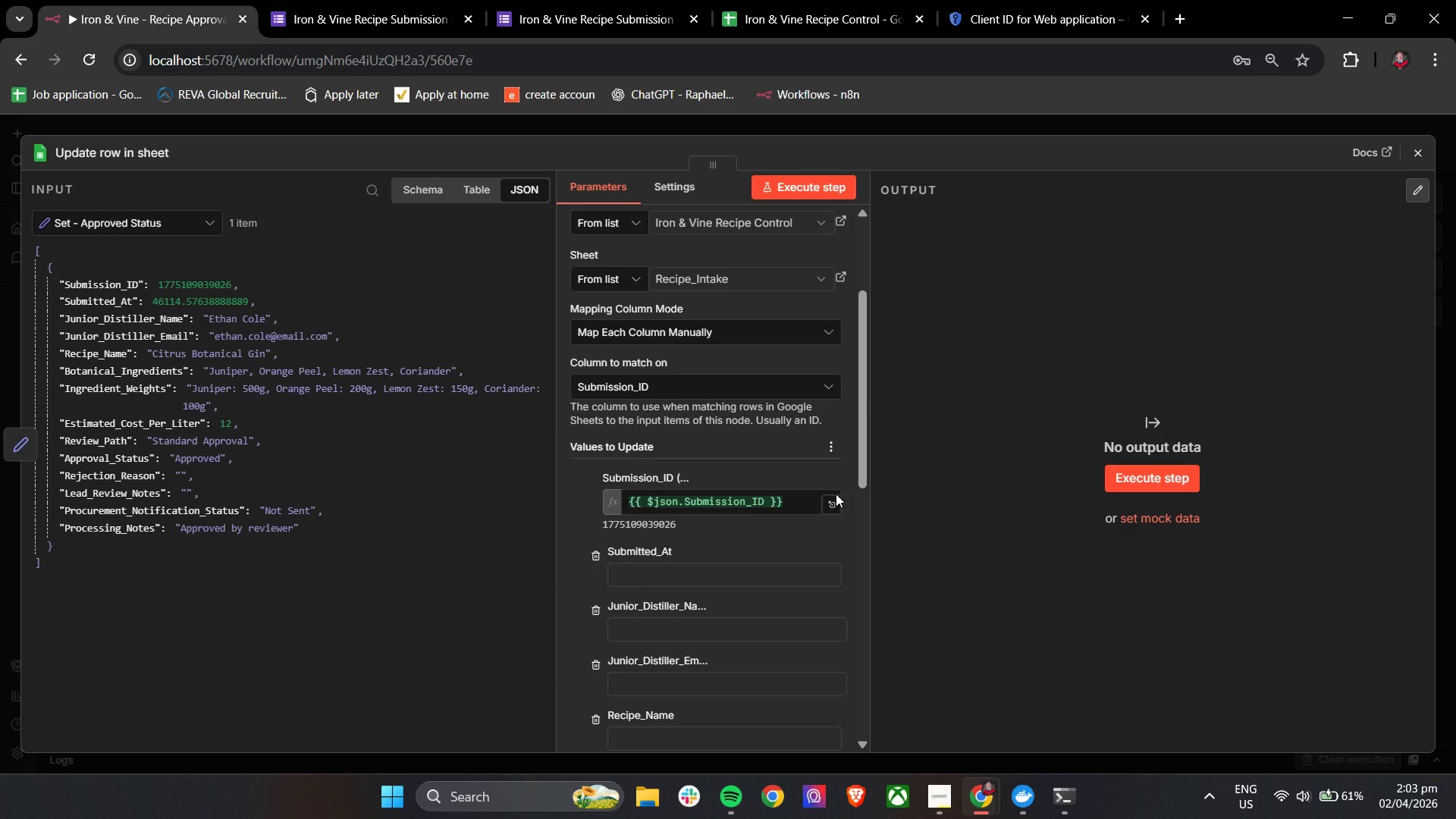 
scroll: coordinate [748, 507], scroll_direction: down, amount: 8.0
 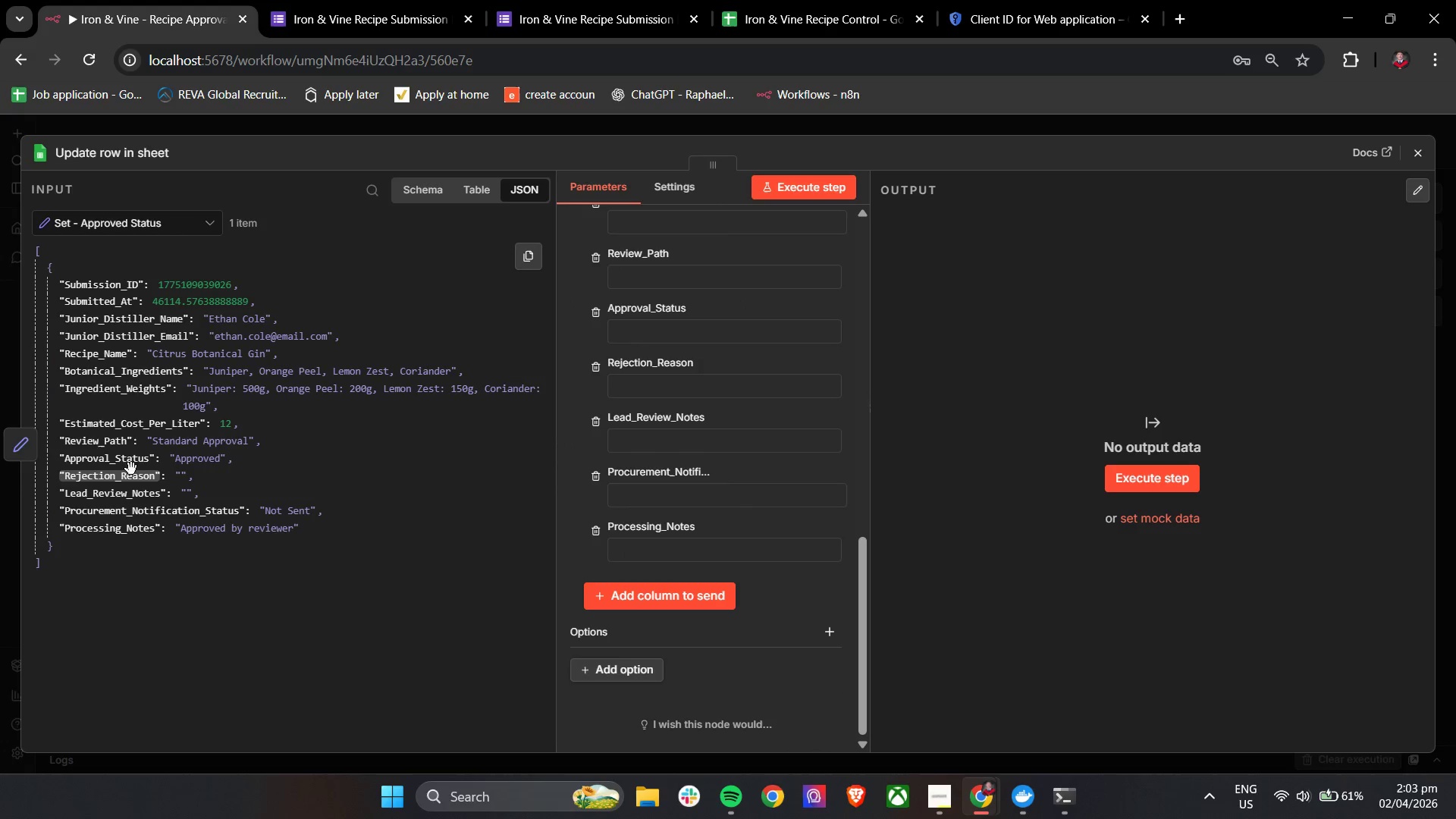 
left_click_drag(start_coordinate=[132, 459], to_coordinate=[661, 341])
 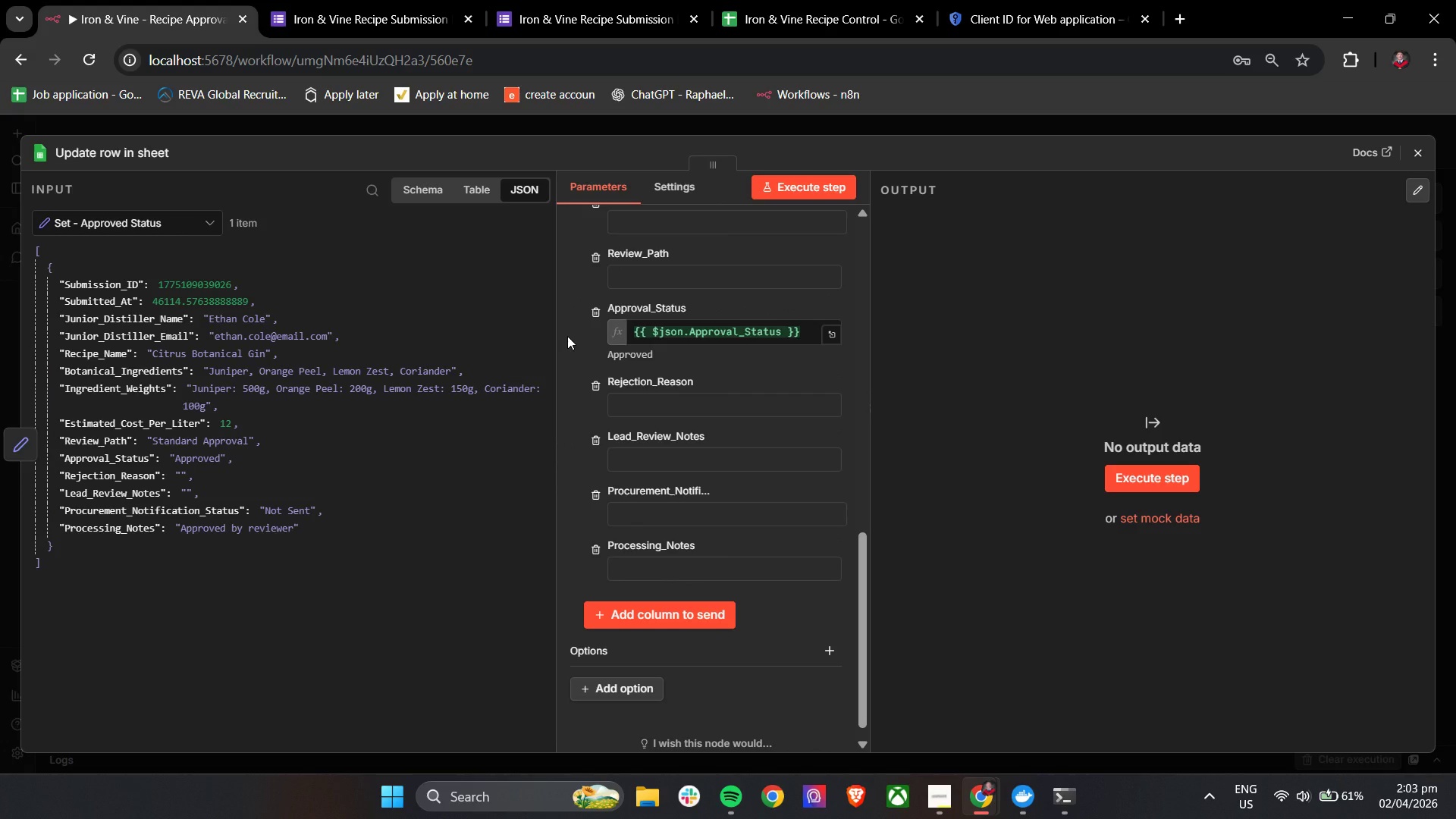 
left_click([567, 336])
 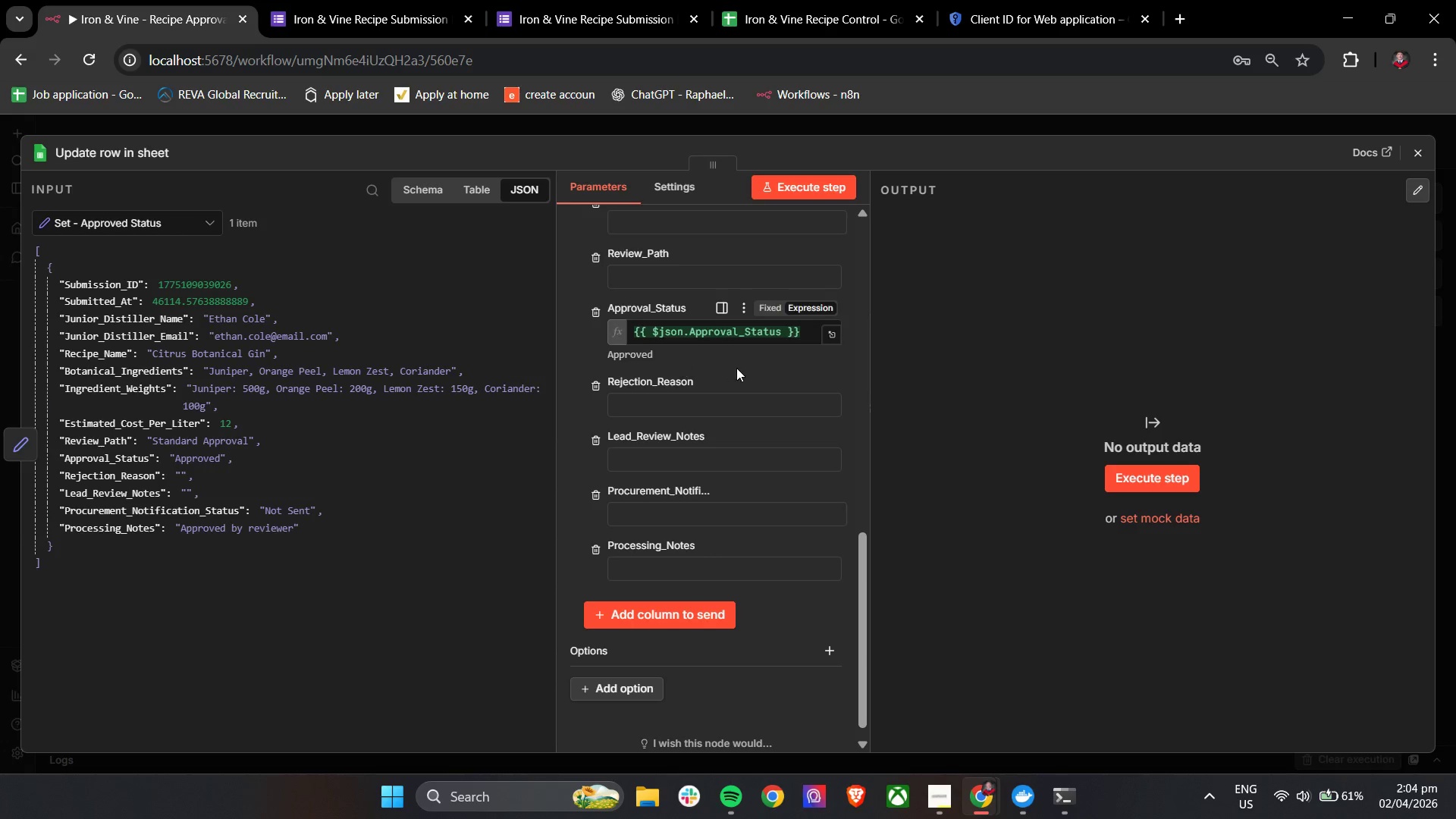 
double_click([753, 330])
 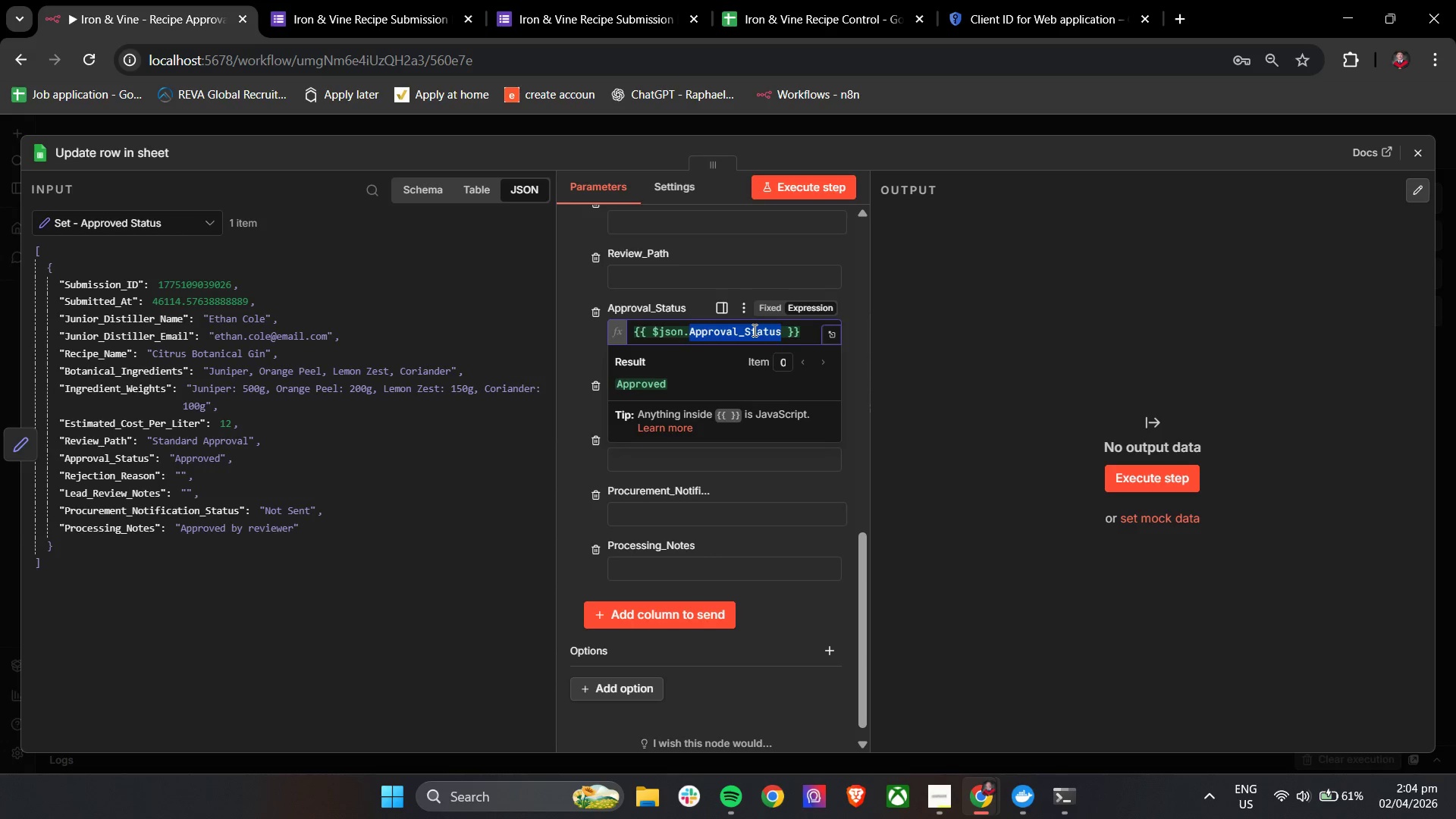 
triple_click([753, 330])
 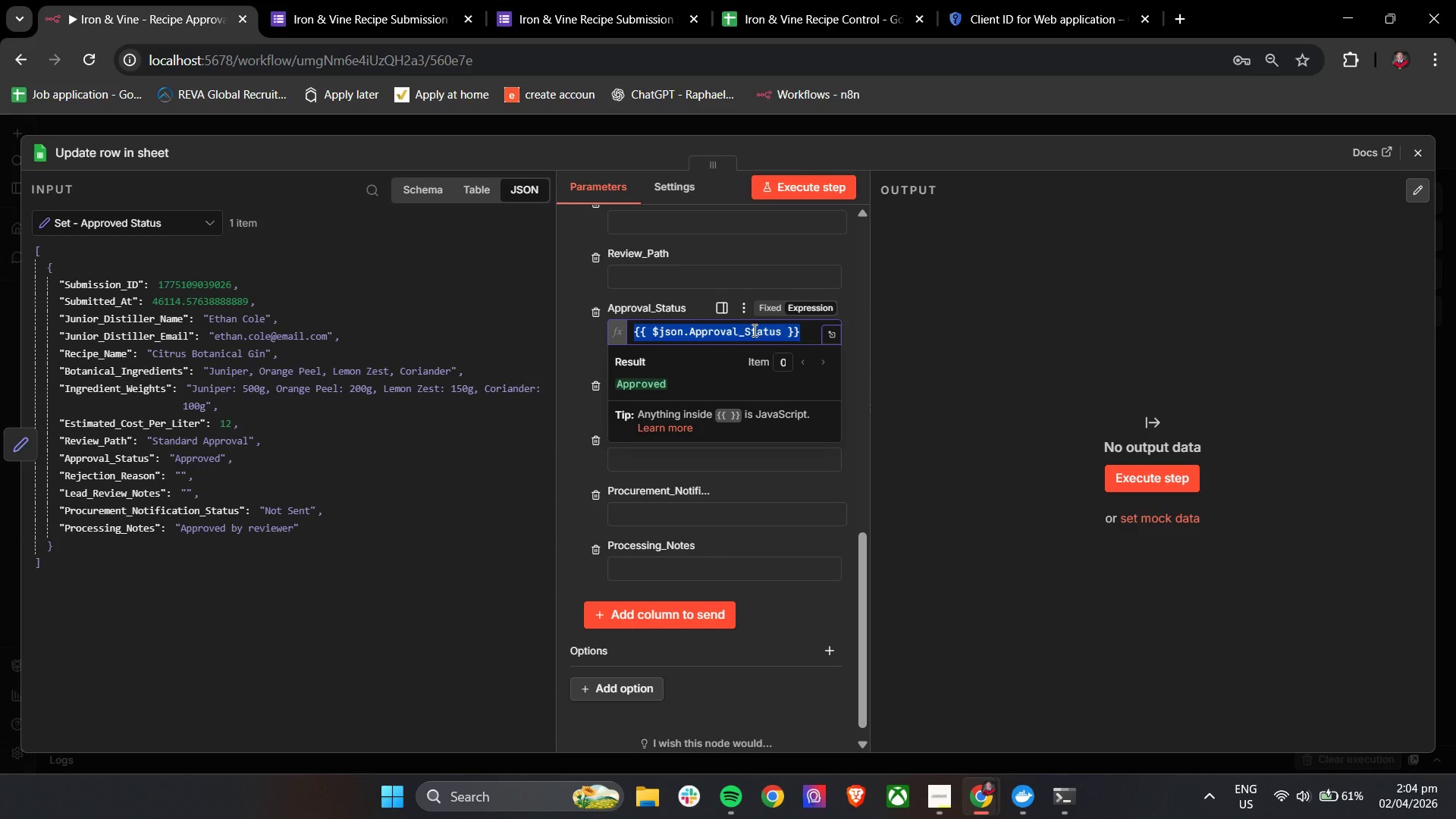 
key(Backspace)
 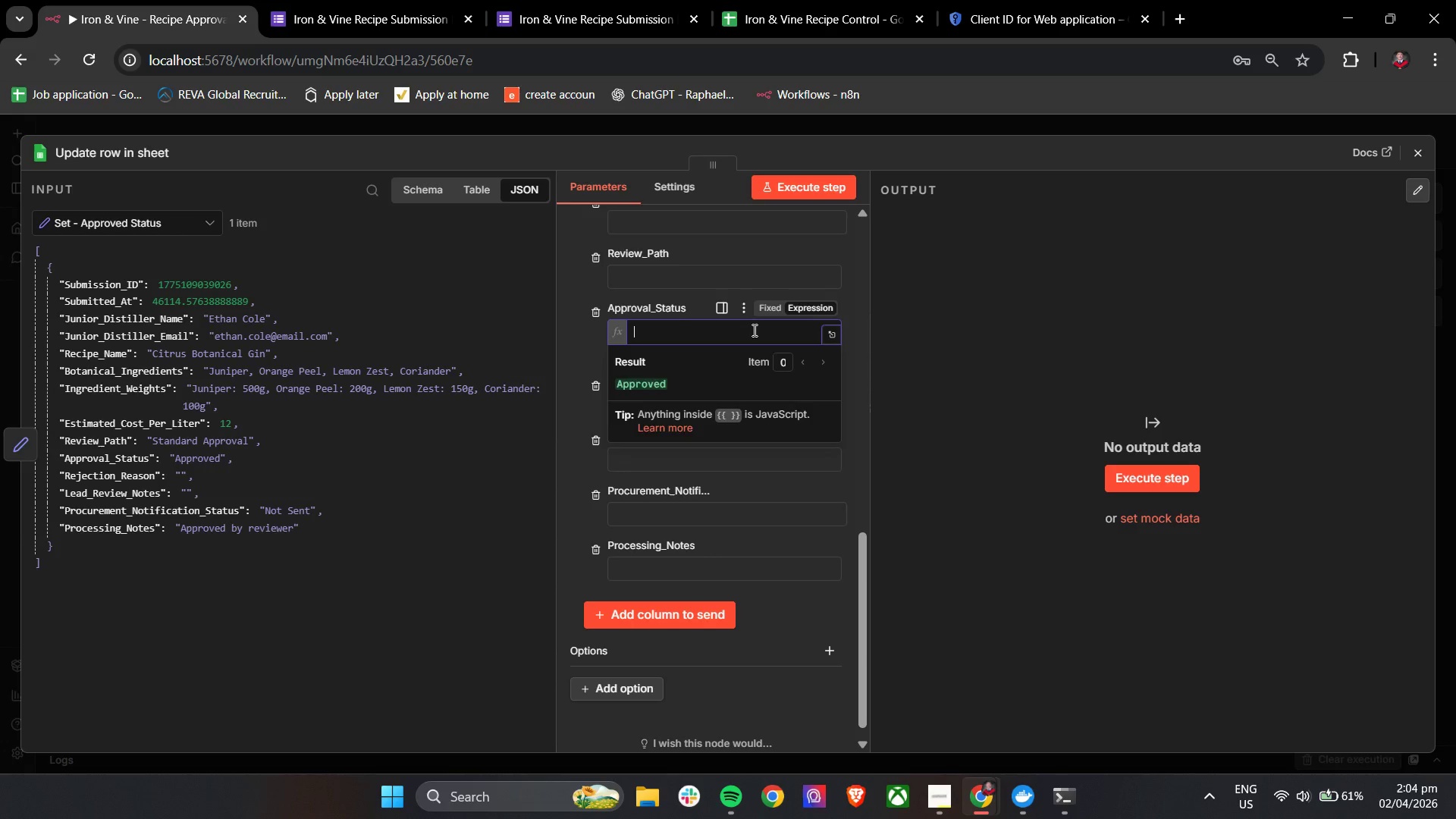 
key(Shift+BracketLeft)
 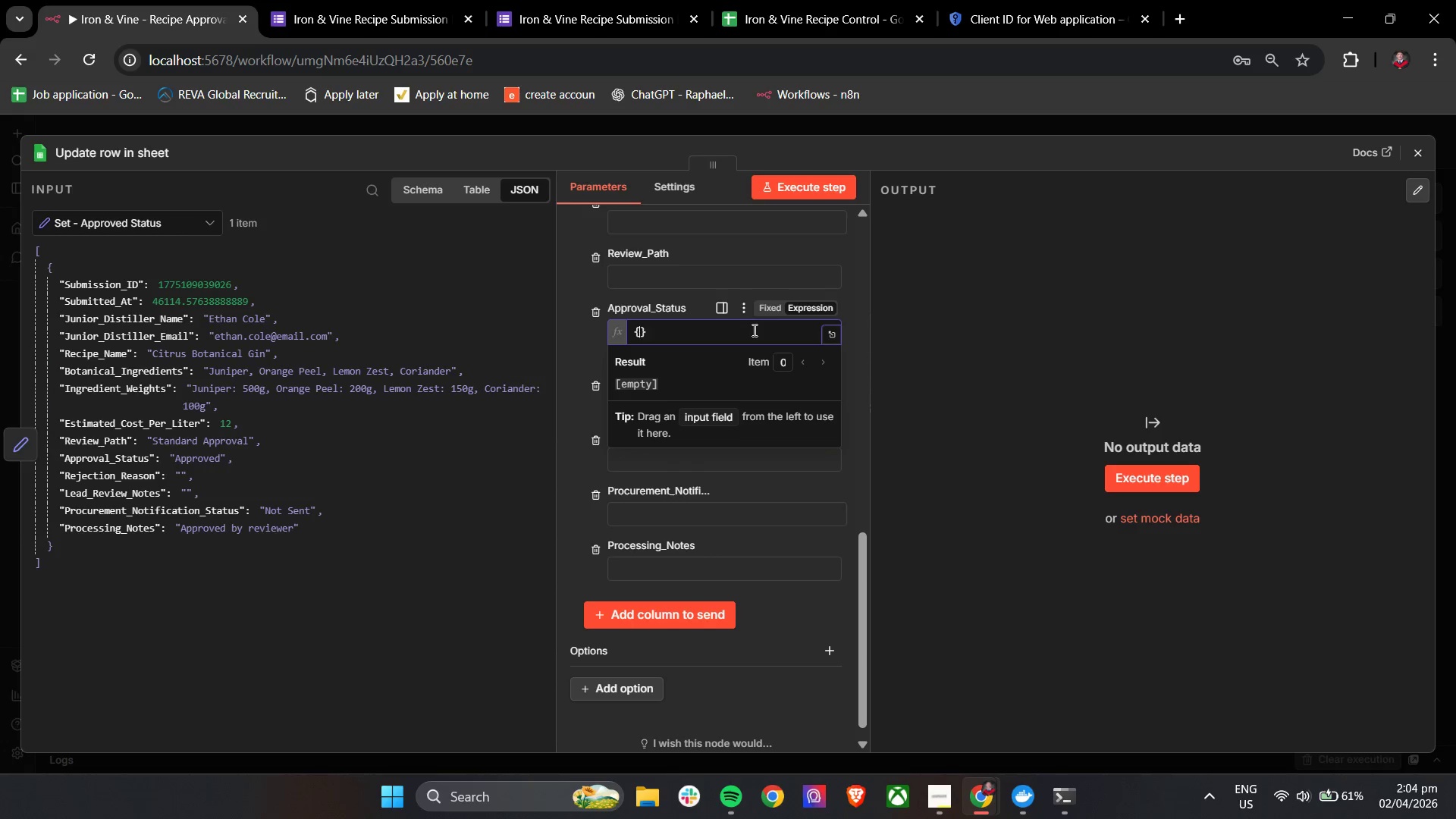 
key(Shift+BracketLeft)
 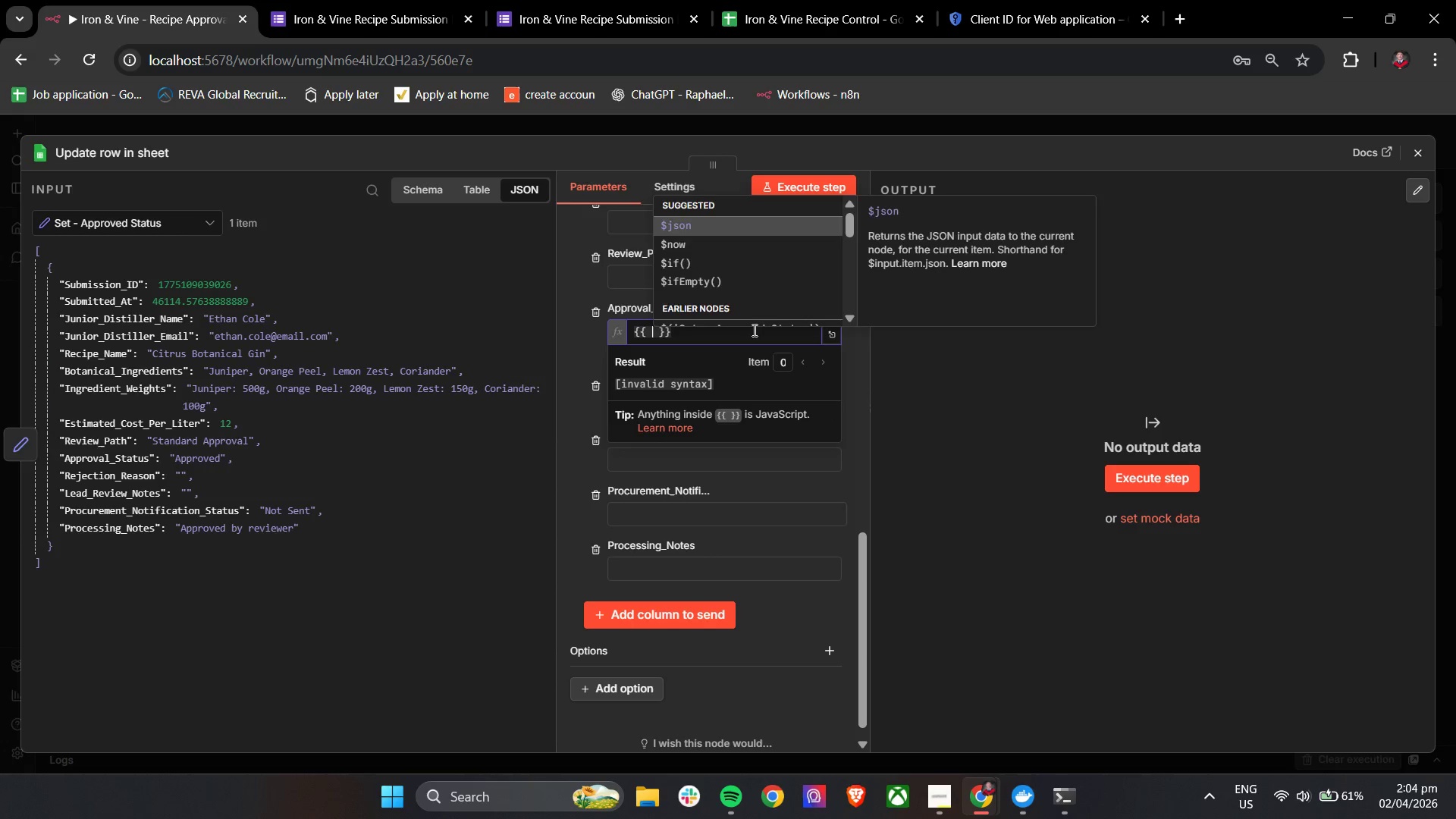 
key(Enter)
 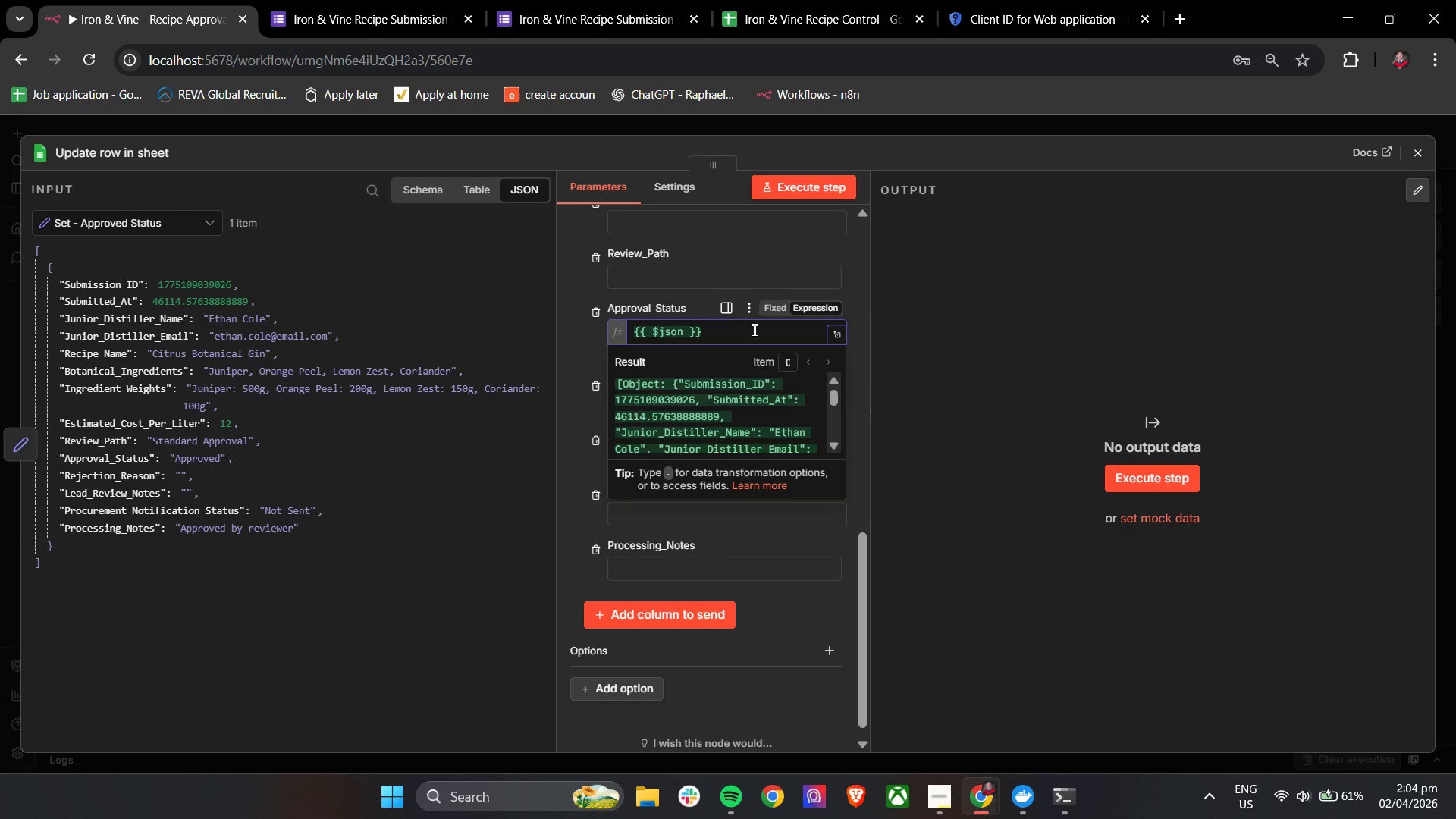 
key(BracketLeft)
 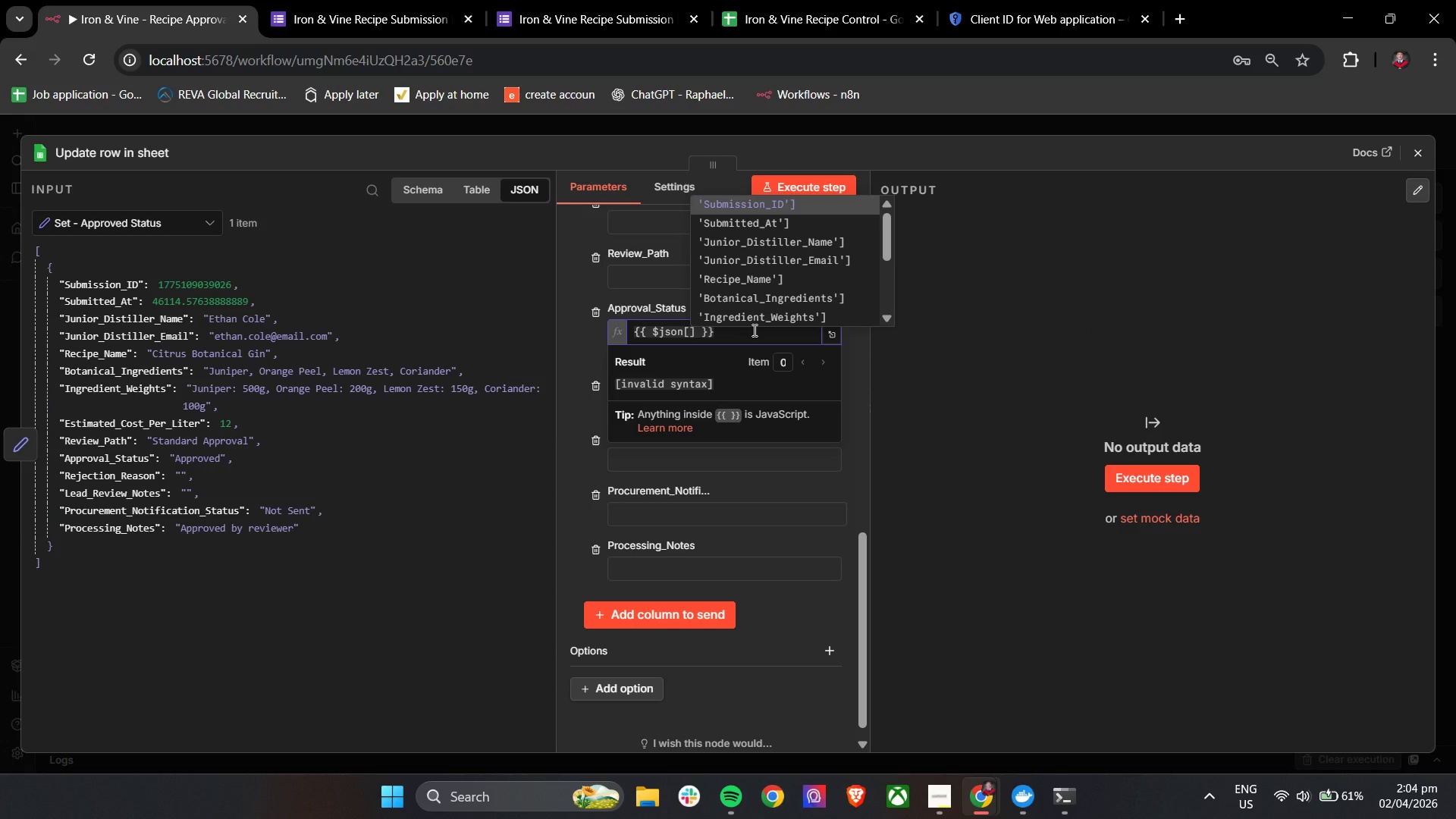 
key(ArrowUp)
 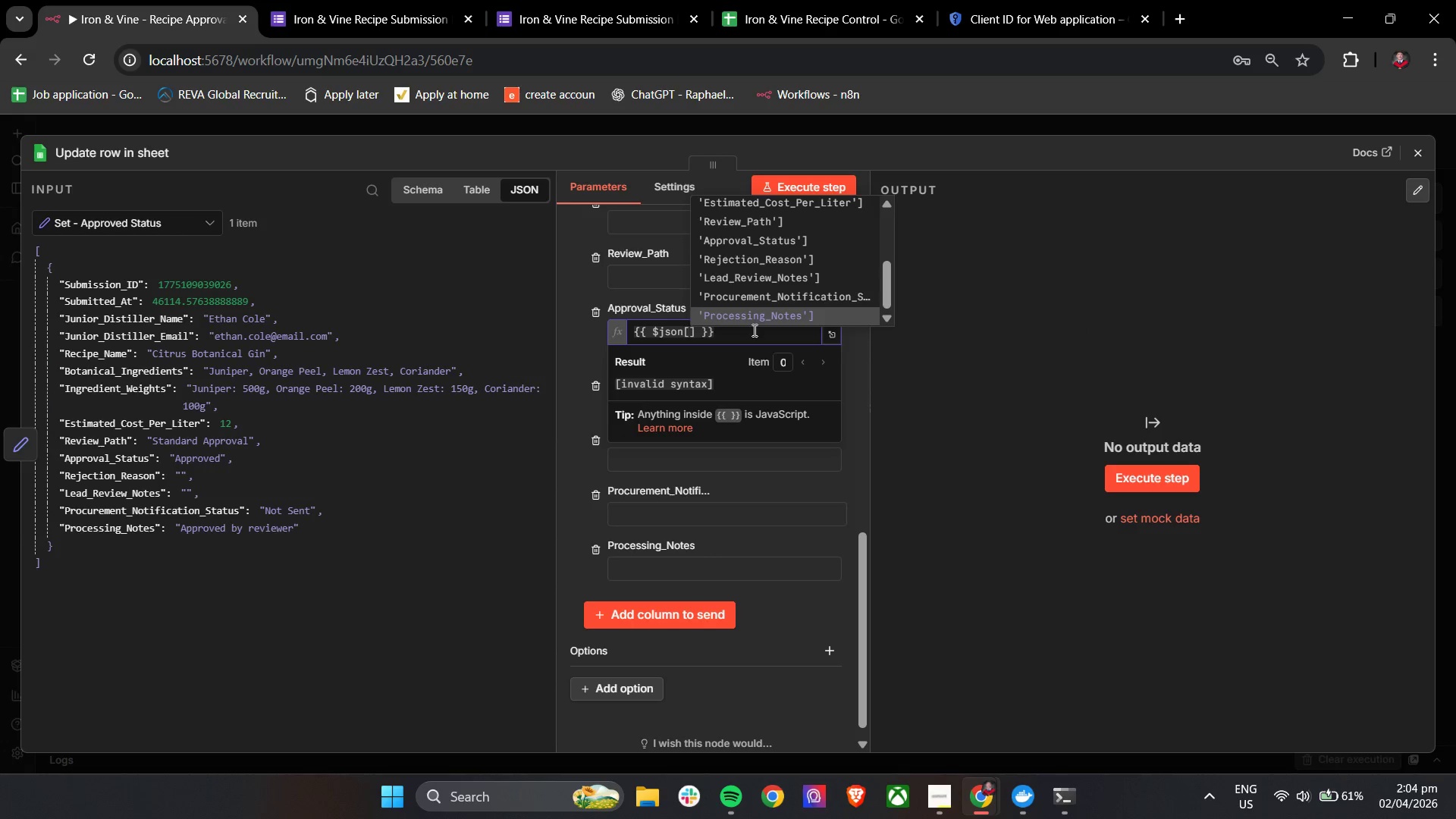 
key(ArrowUp)
 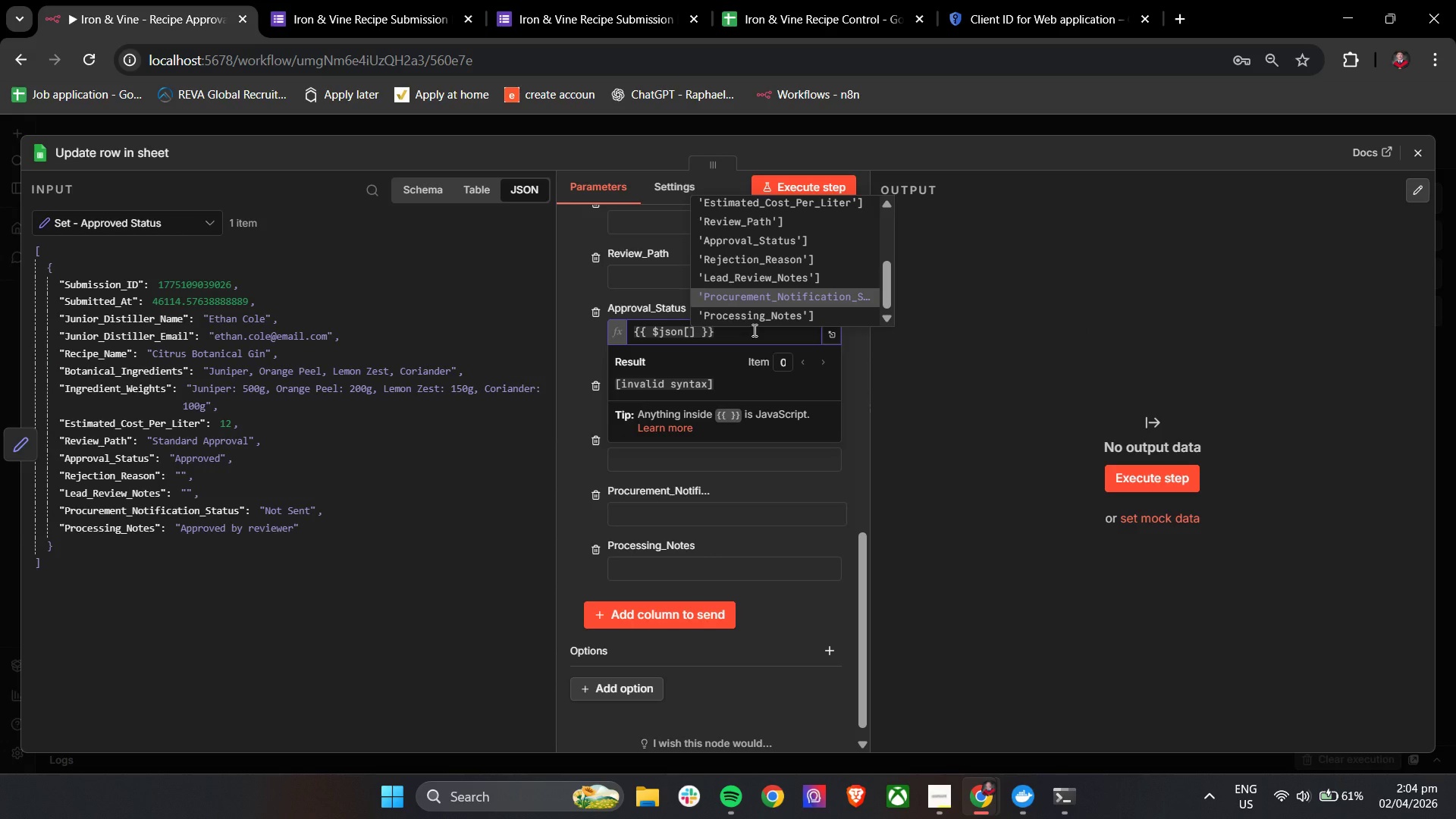 
key(ArrowUp)
 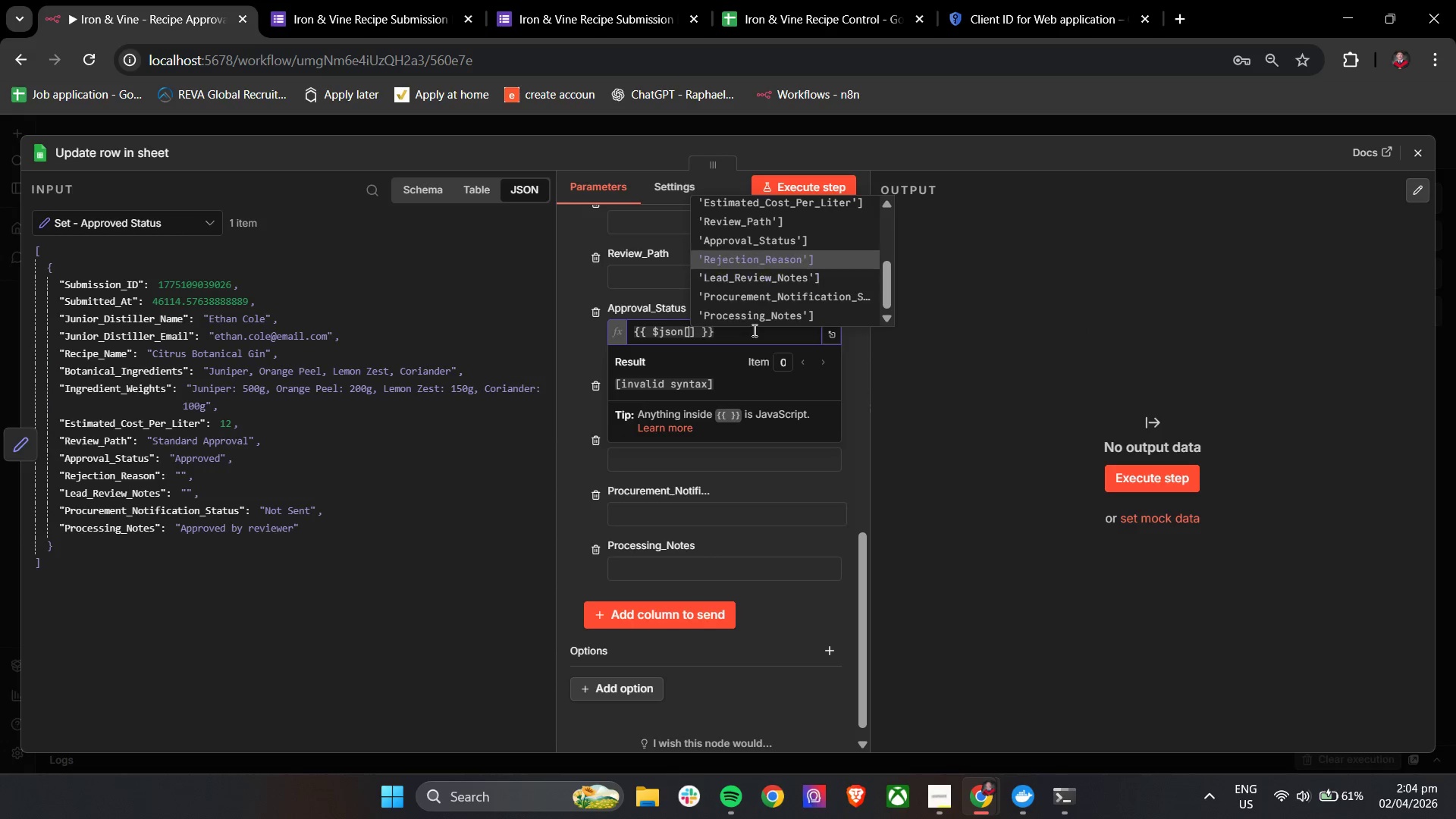 
key(ArrowUp)
 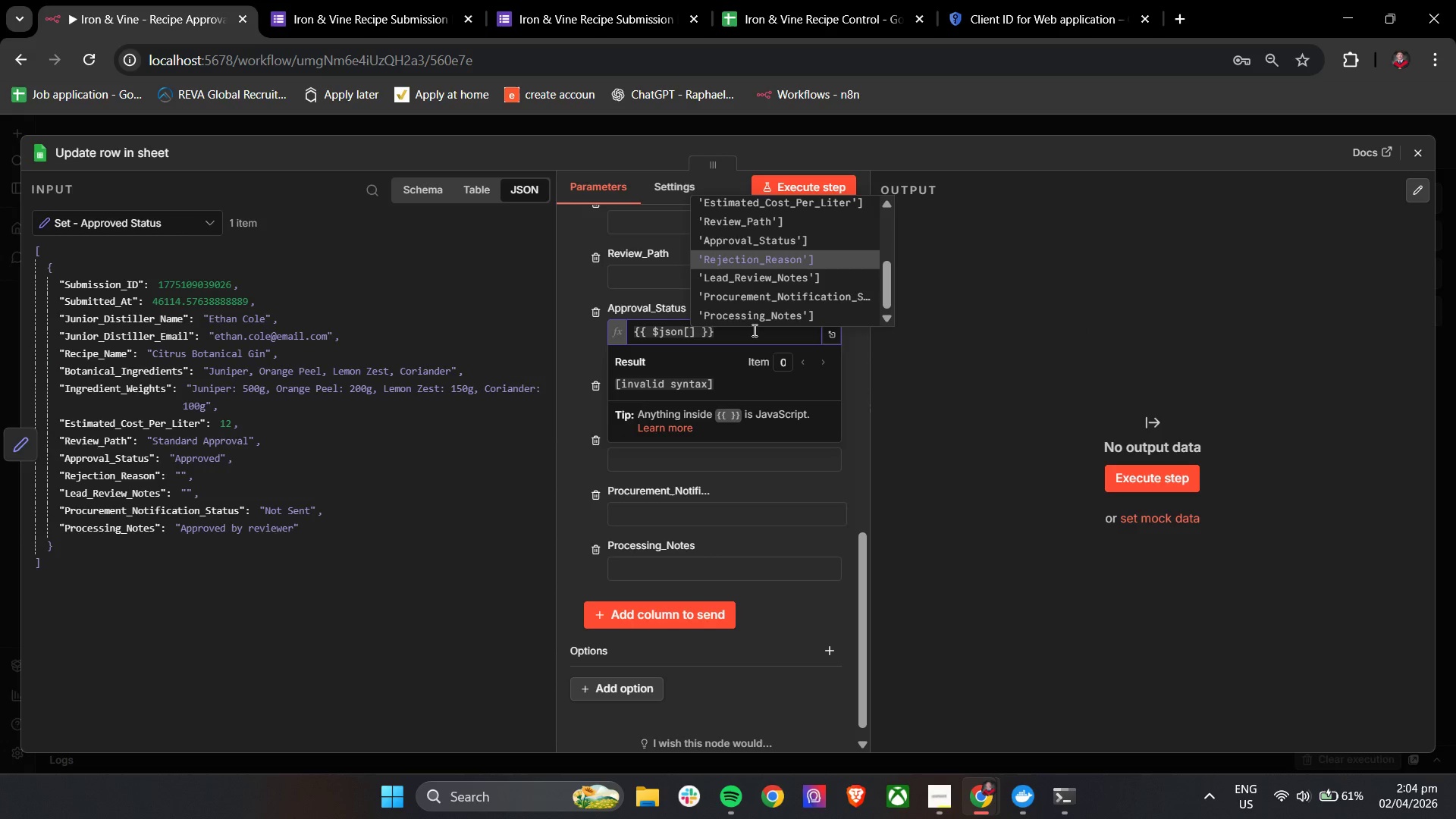 
key(ArrowUp)
 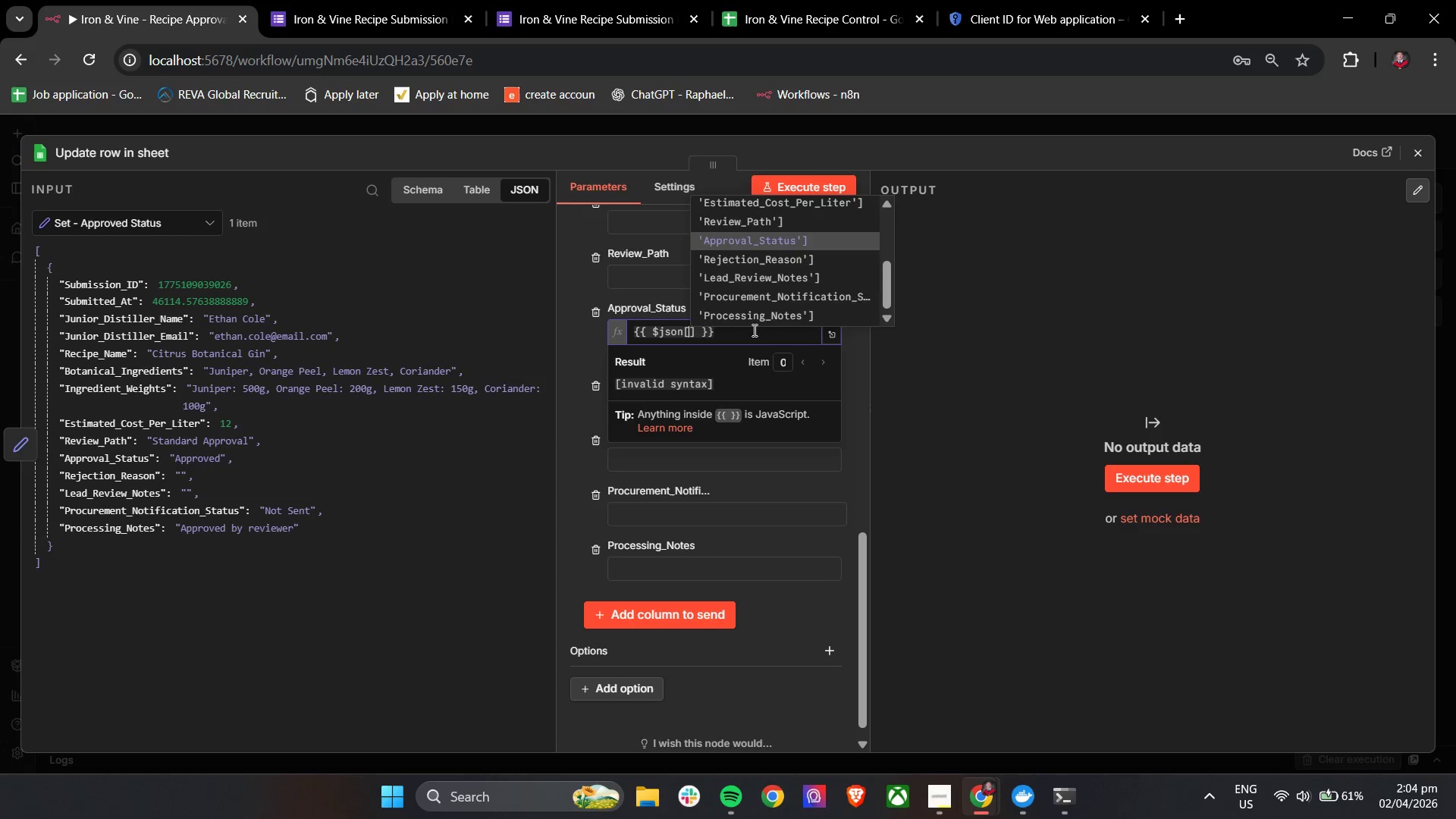 
key(Enter)
 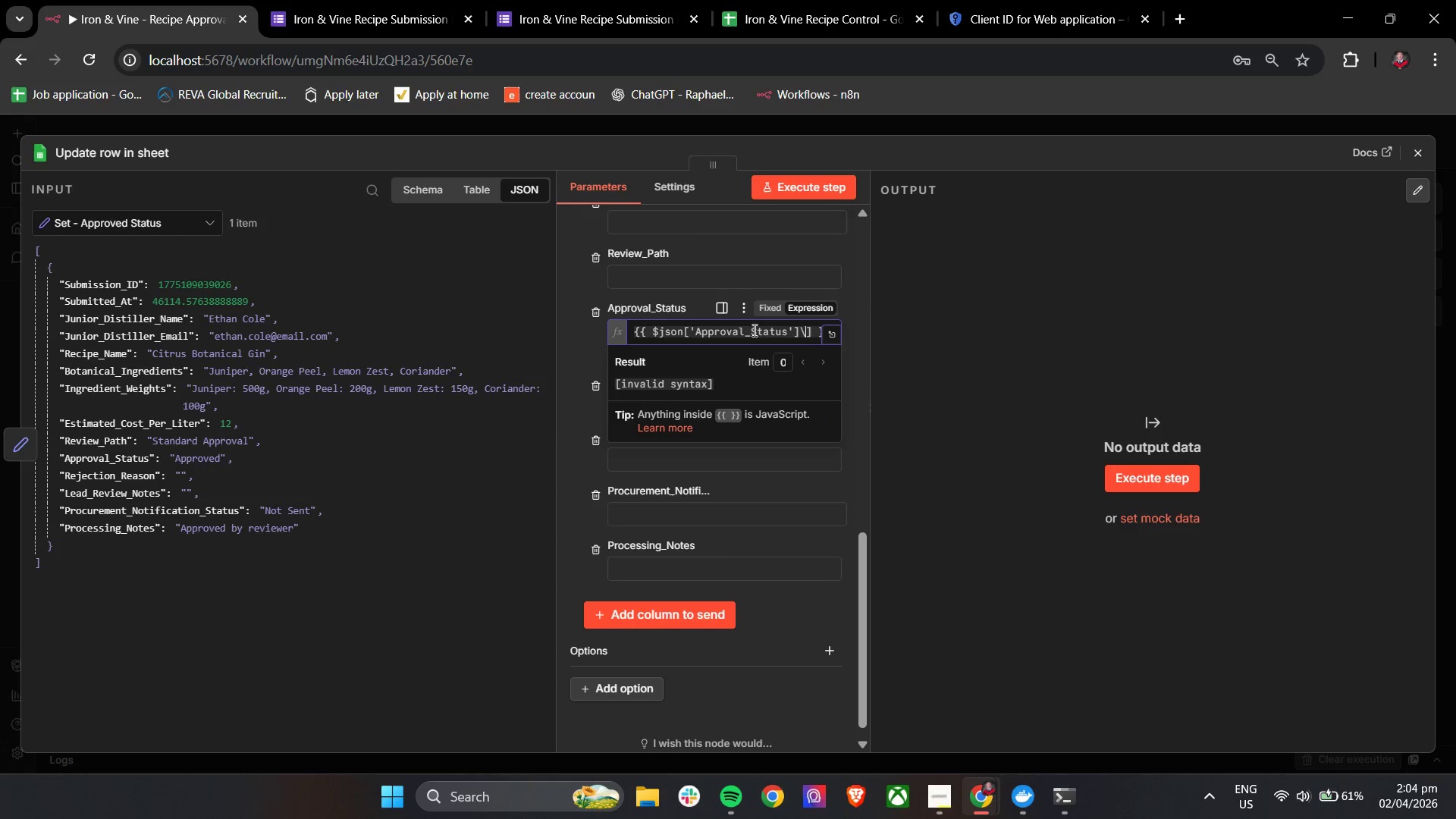 
key(Backslash)
 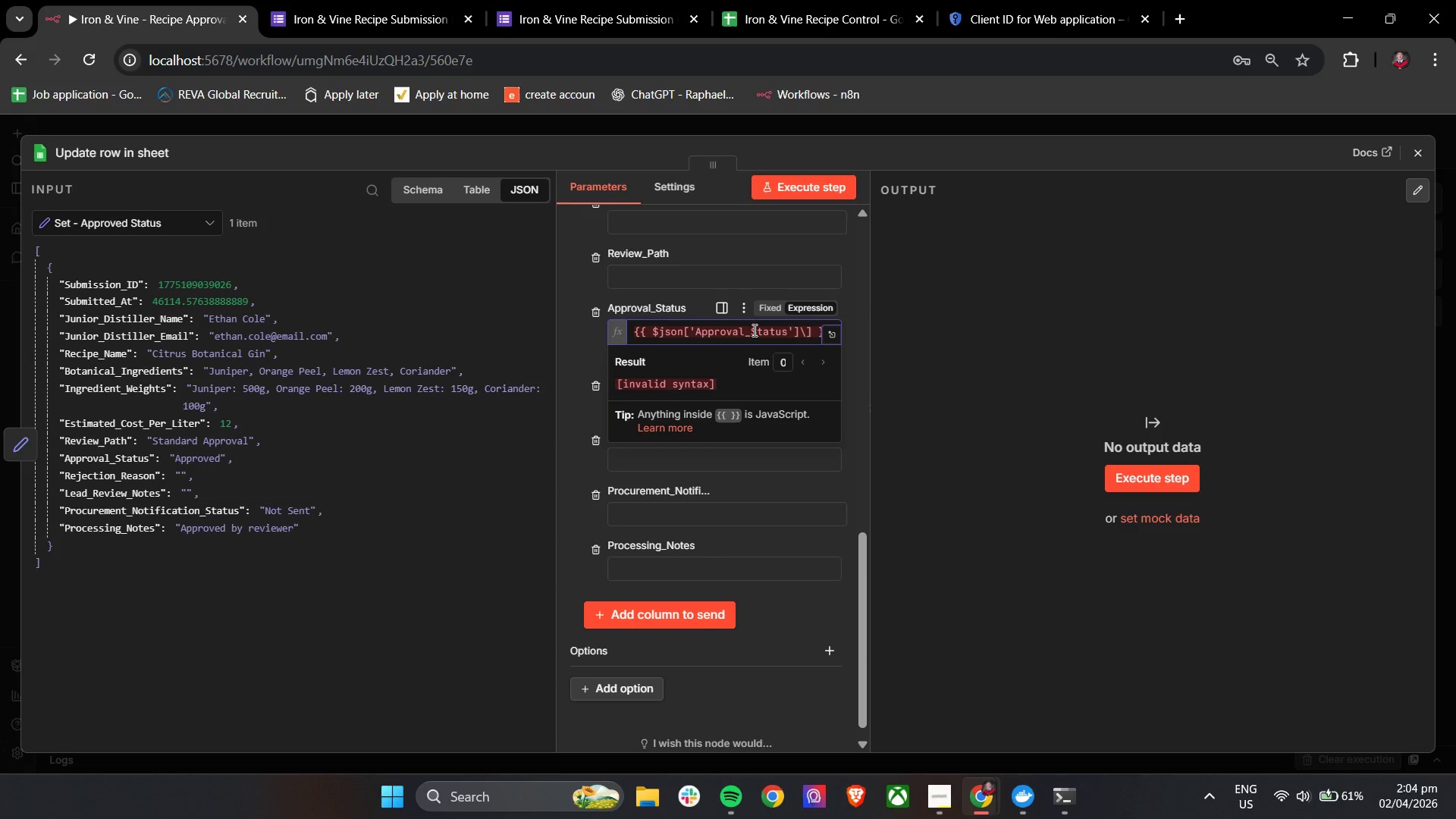 
key(Backspace)
 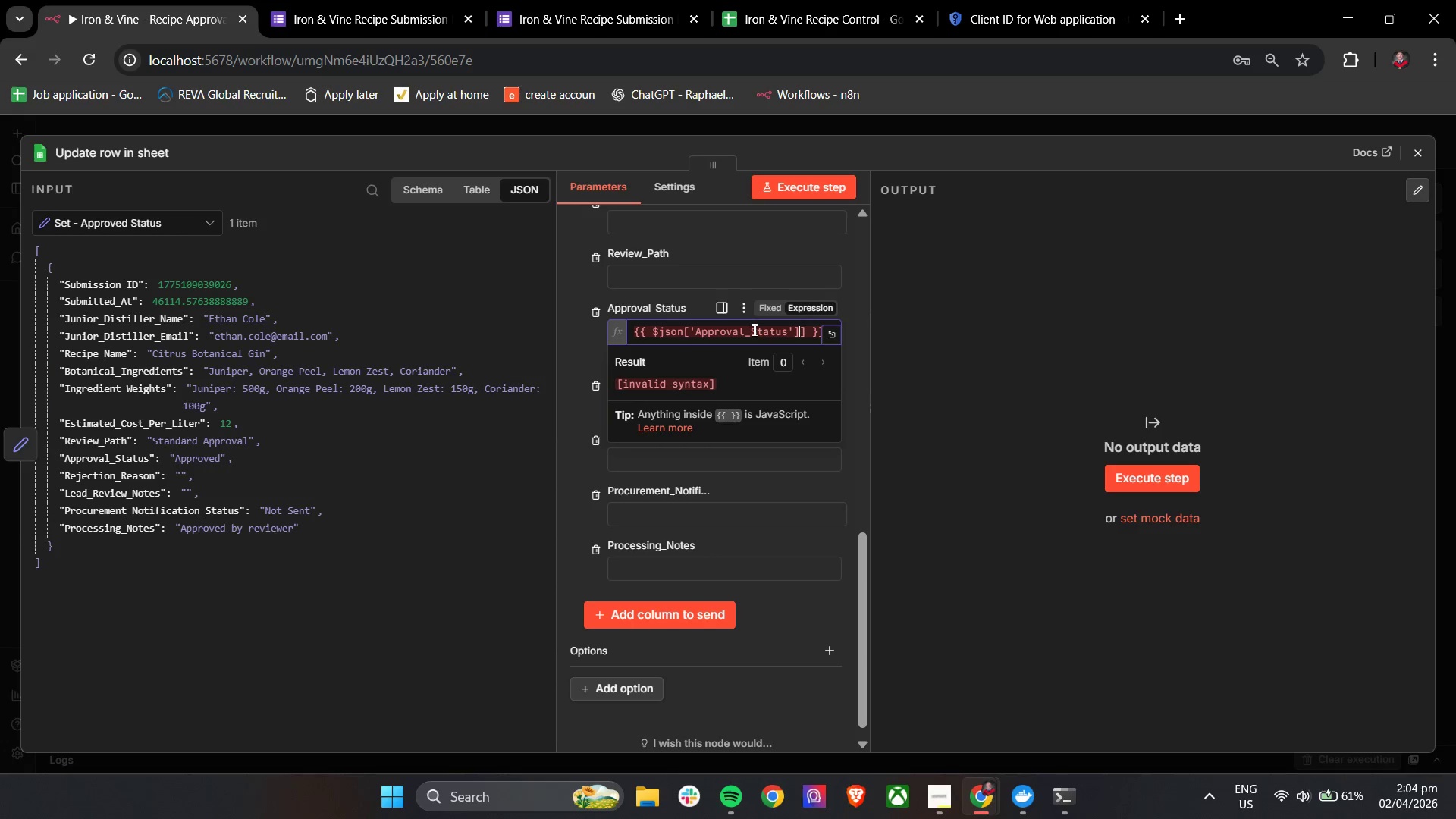 
key(Backspace)
 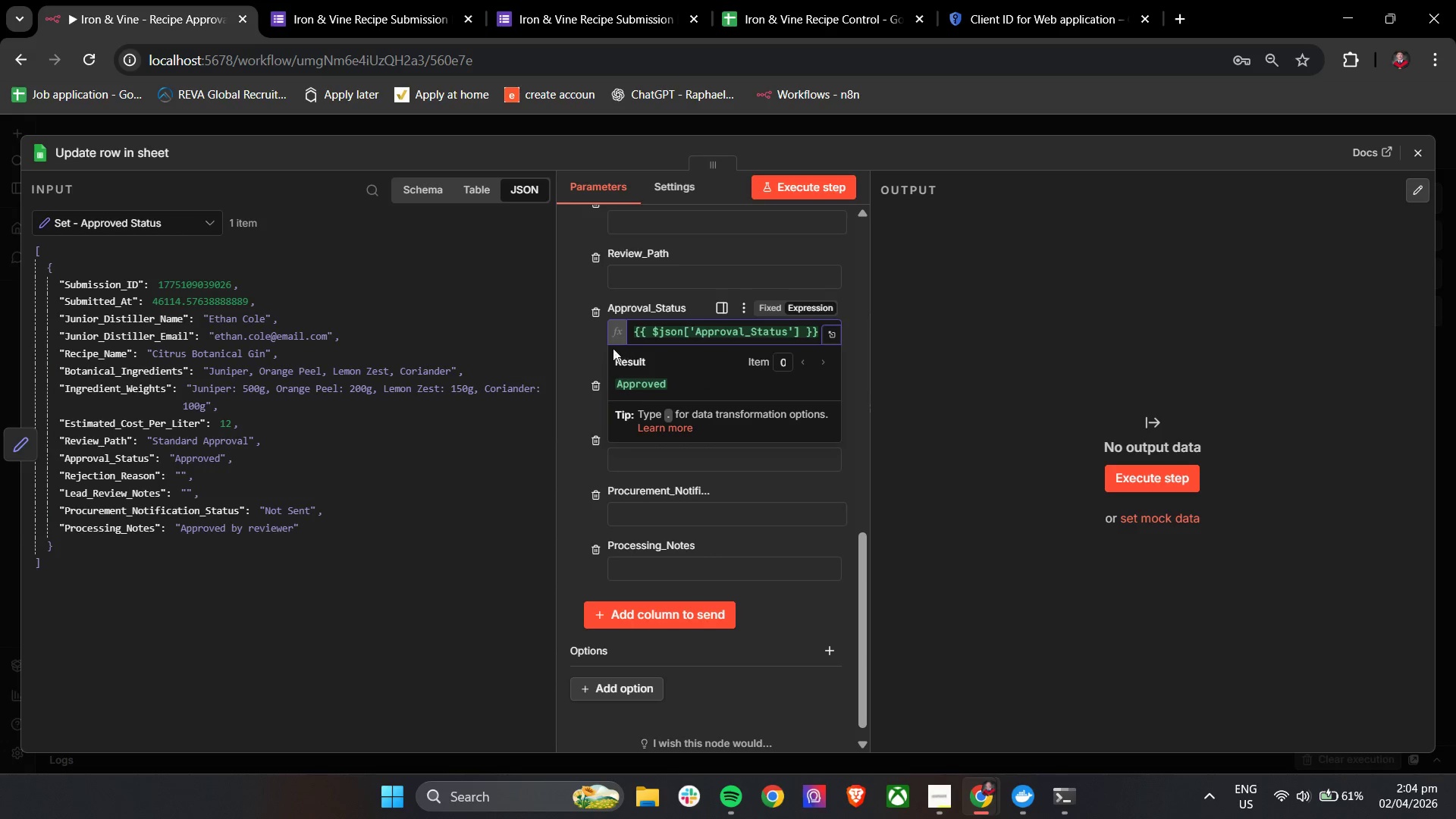 
left_click([572, 348])
 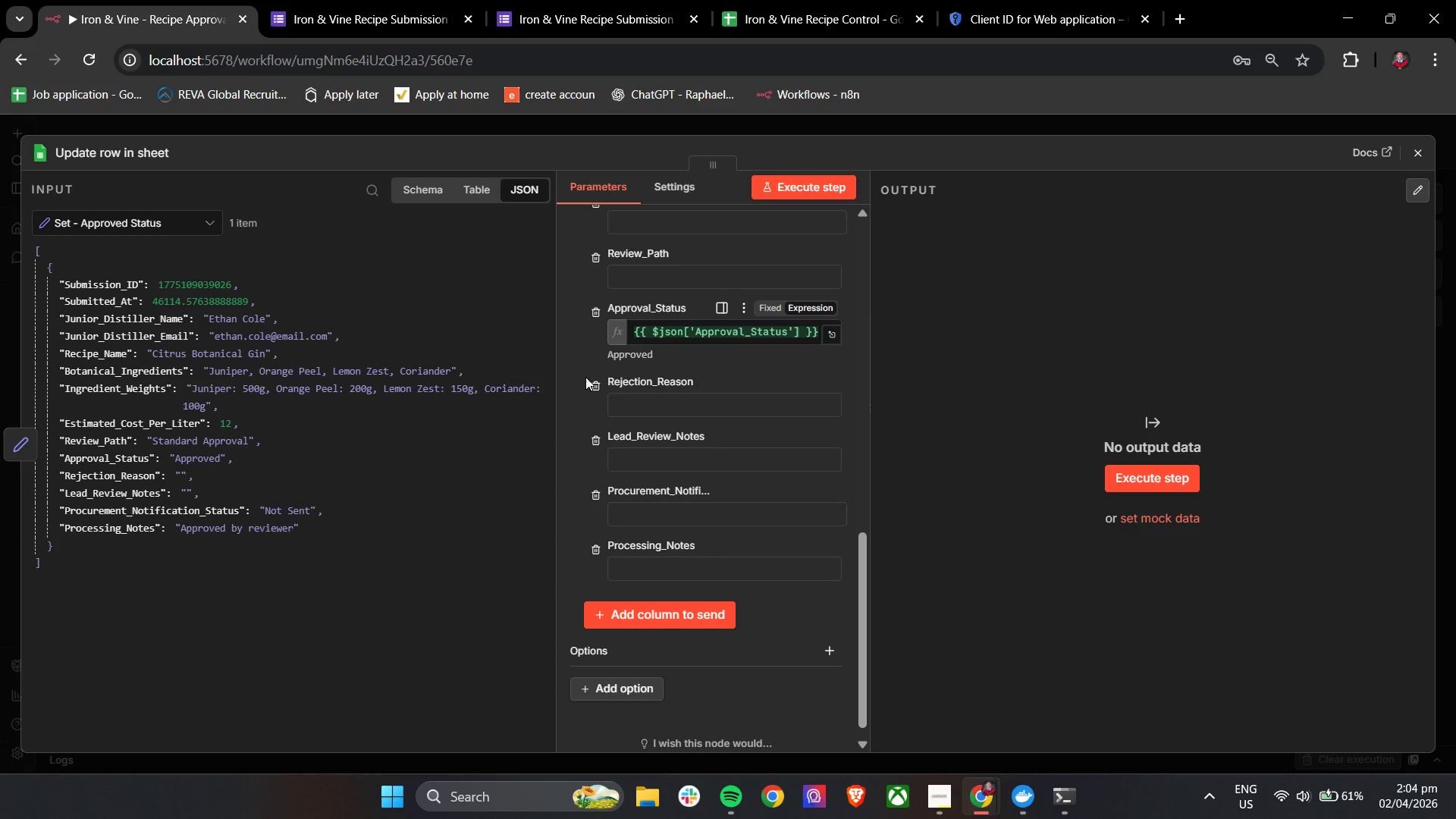 
mouse_move([640, 407])
 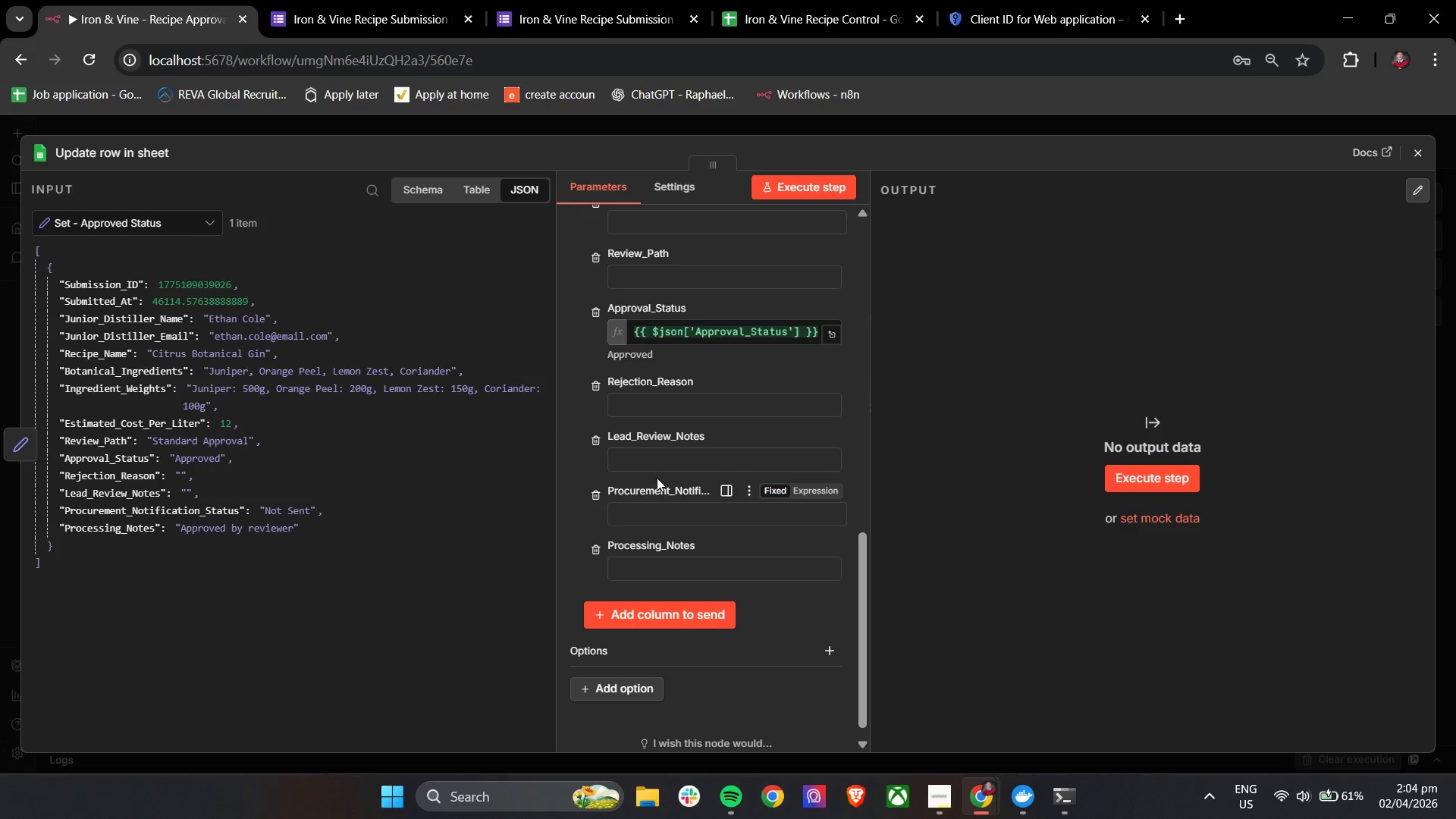 
scroll: coordinate [657, 478], scroll_direction: up, amount: 1.0
 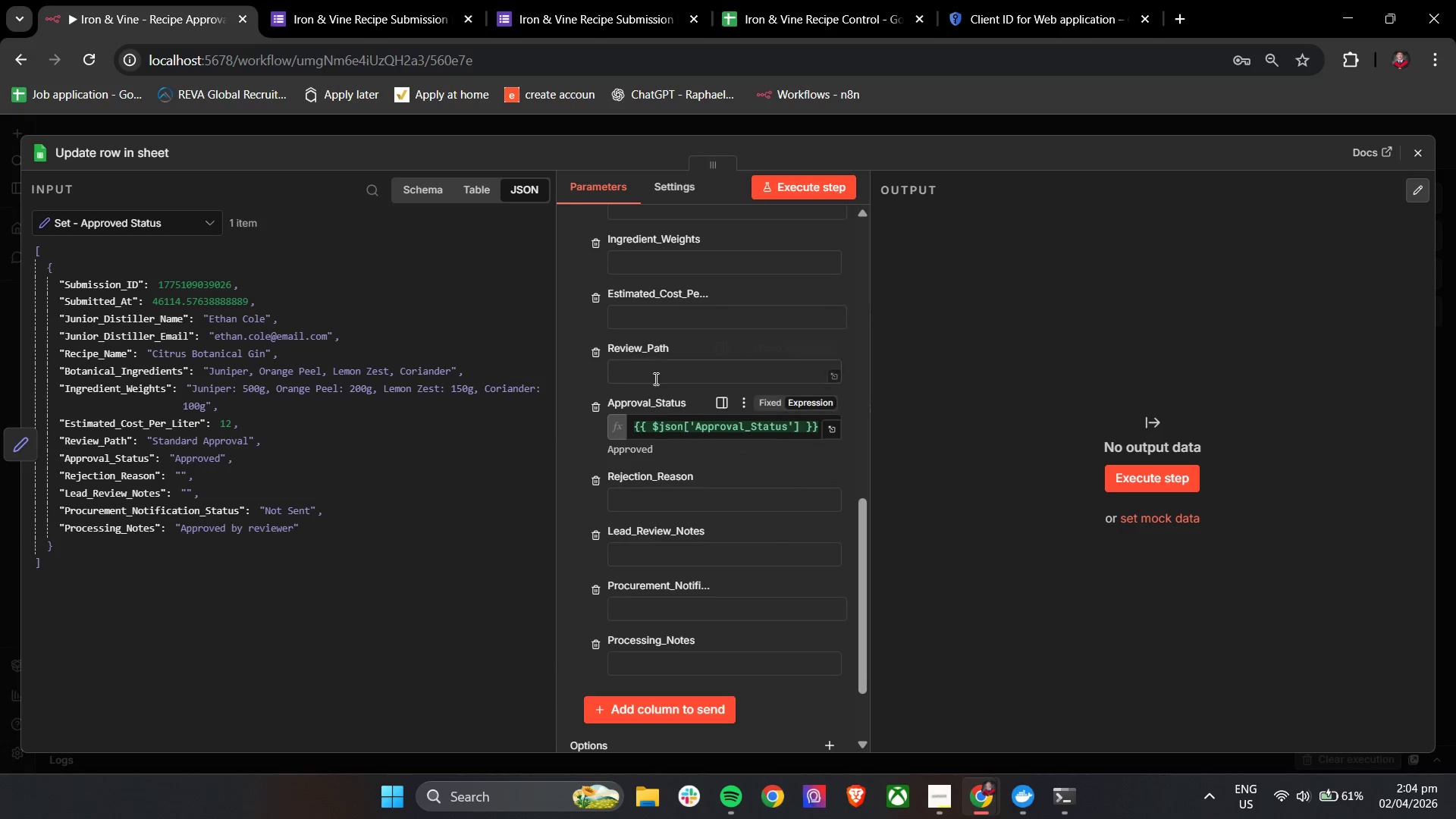 
left_click([654, 370])
 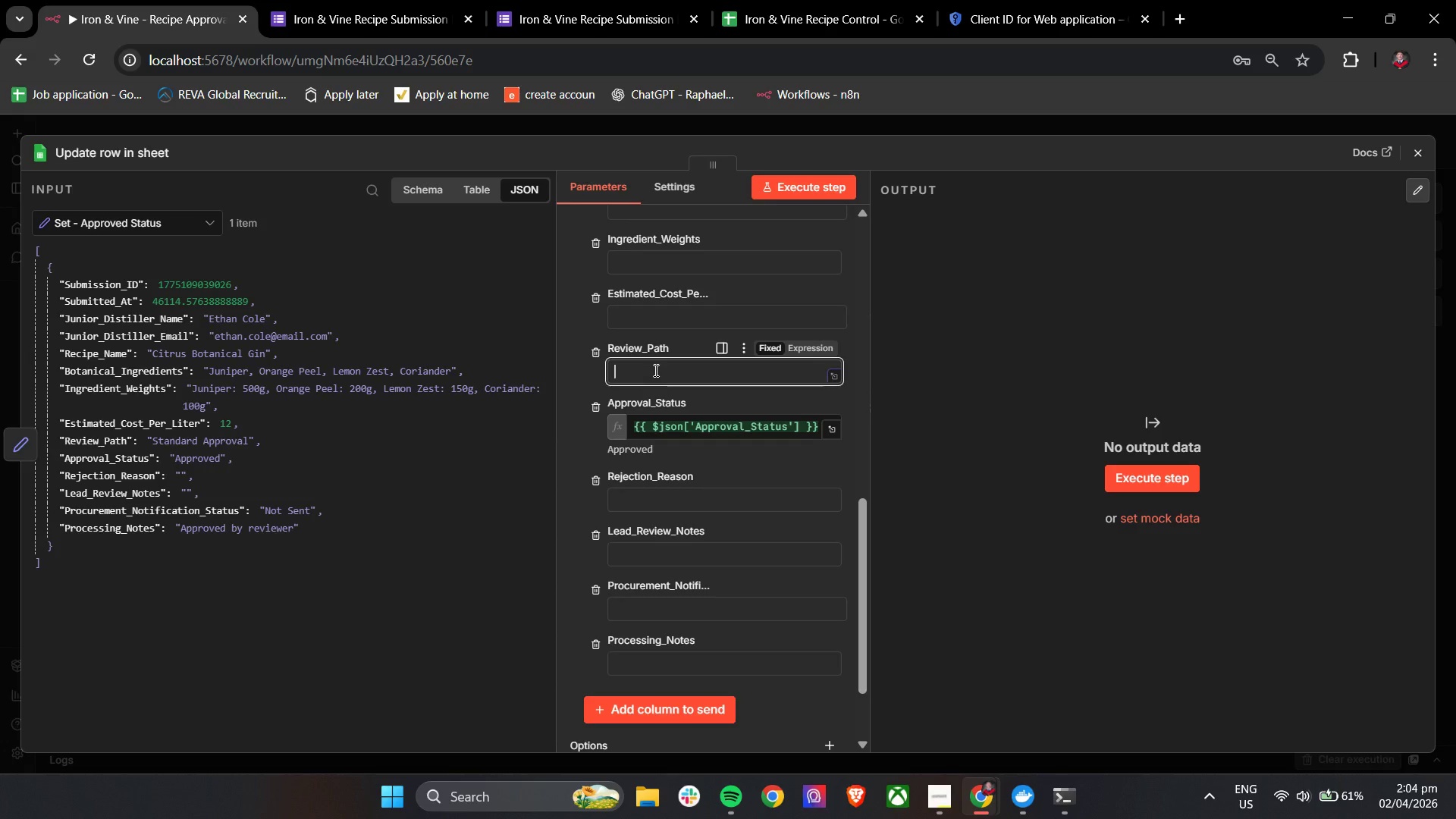 
wait(10.44)
 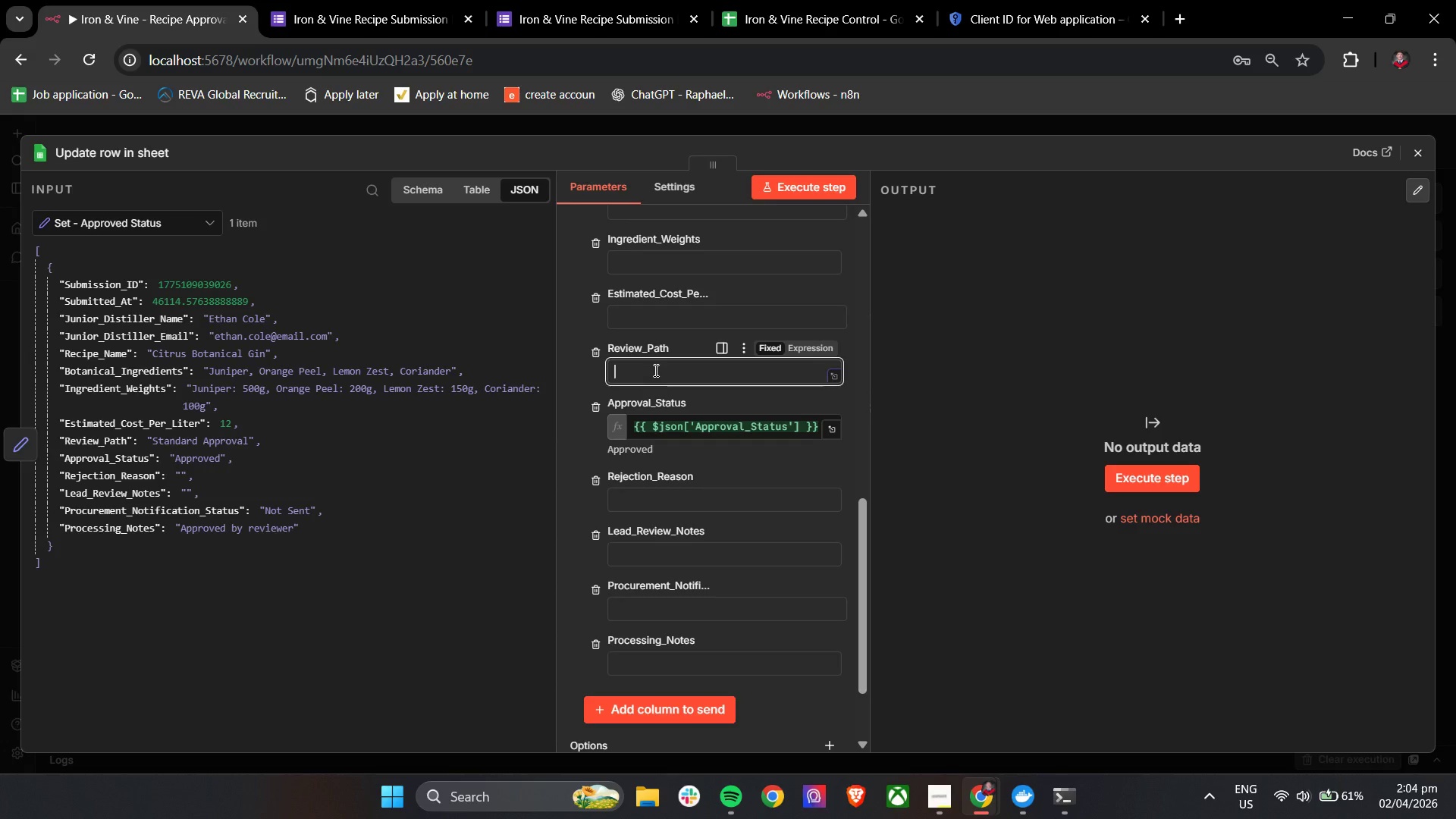 
left_click([1413, 154])
 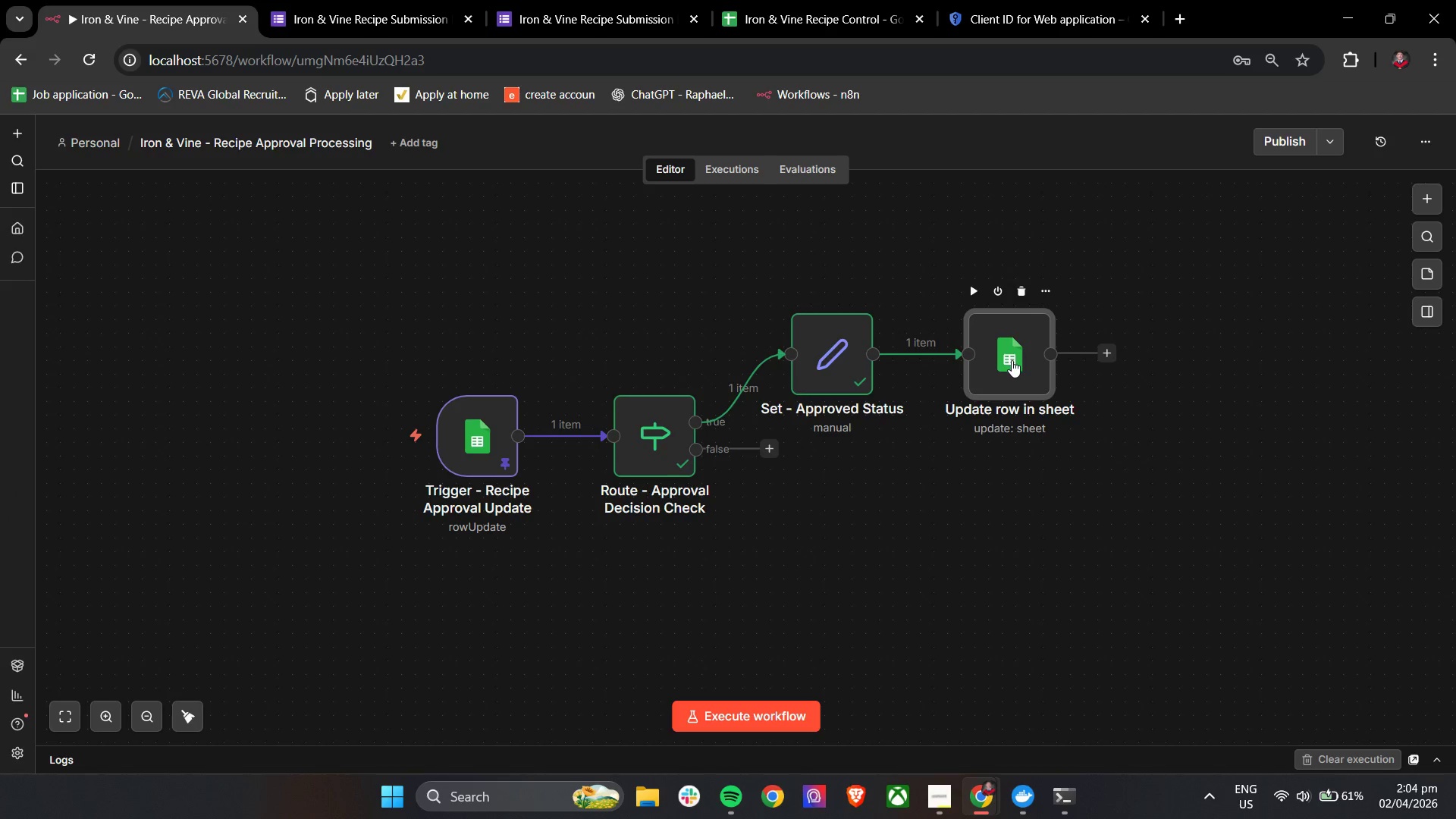 
double_click([1012, 360])
 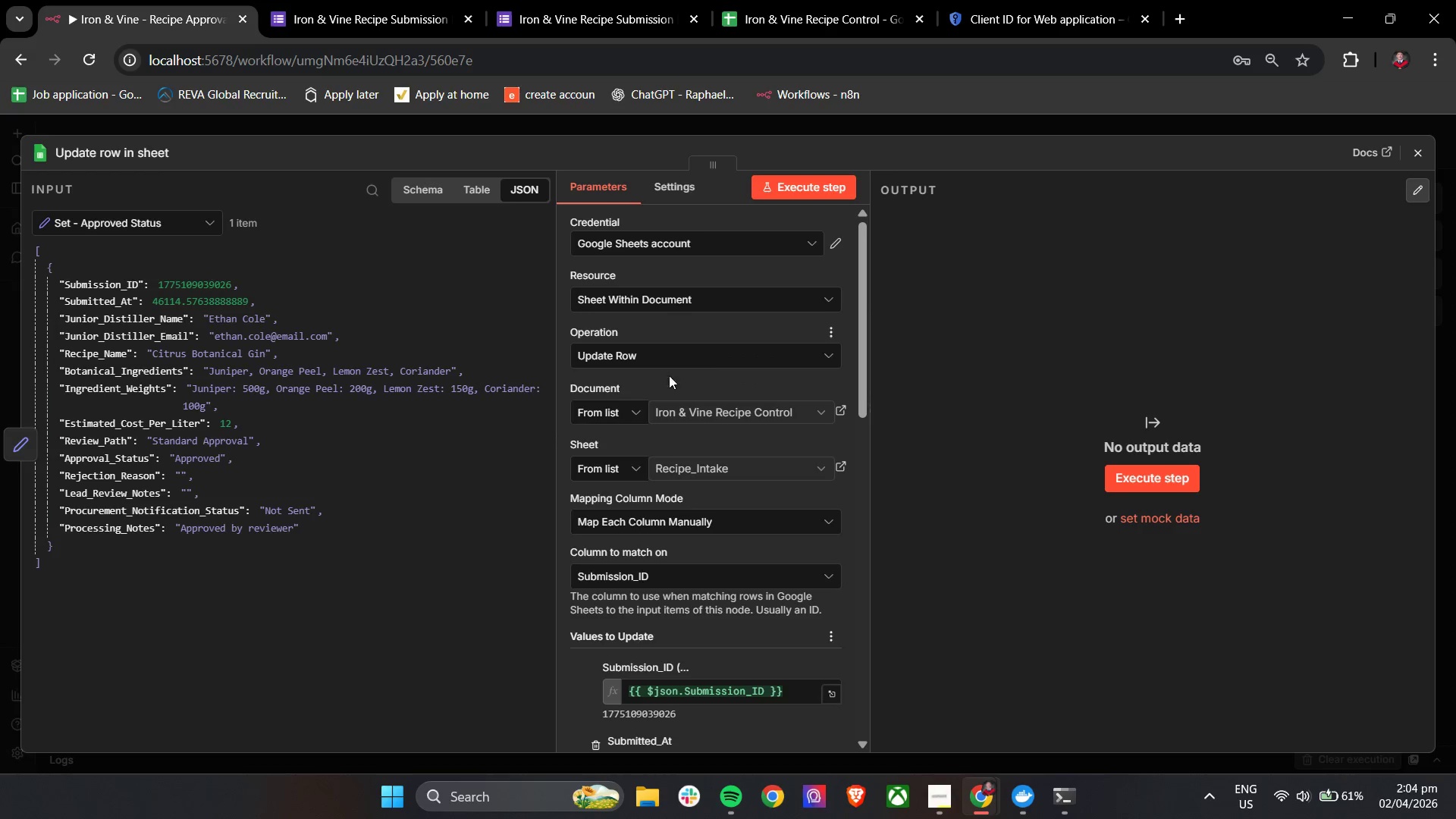 
scroll: coordinate [678, 435], scroll_direction: down, amount: 8.0
 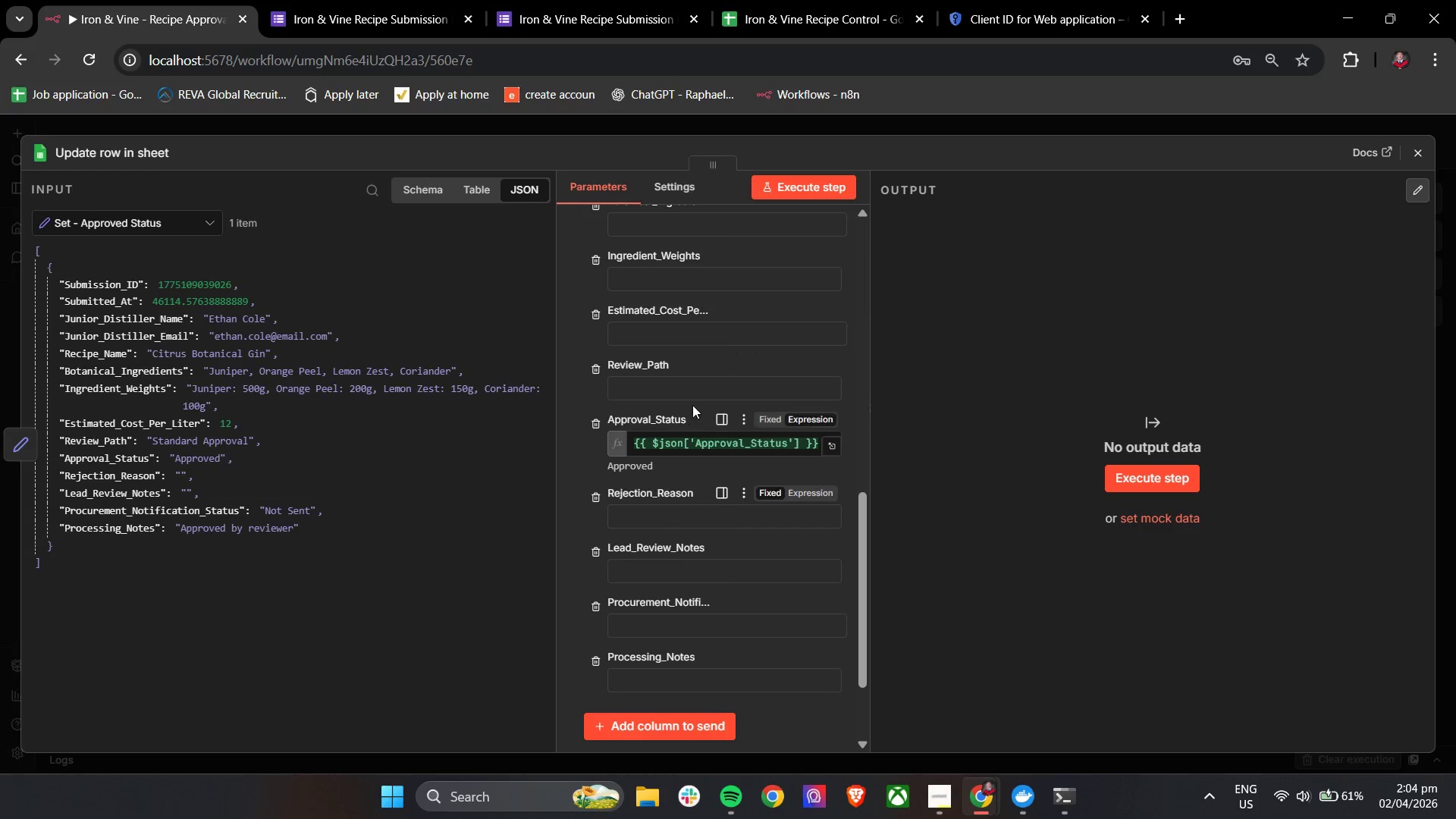 
double_click([695, 385])
 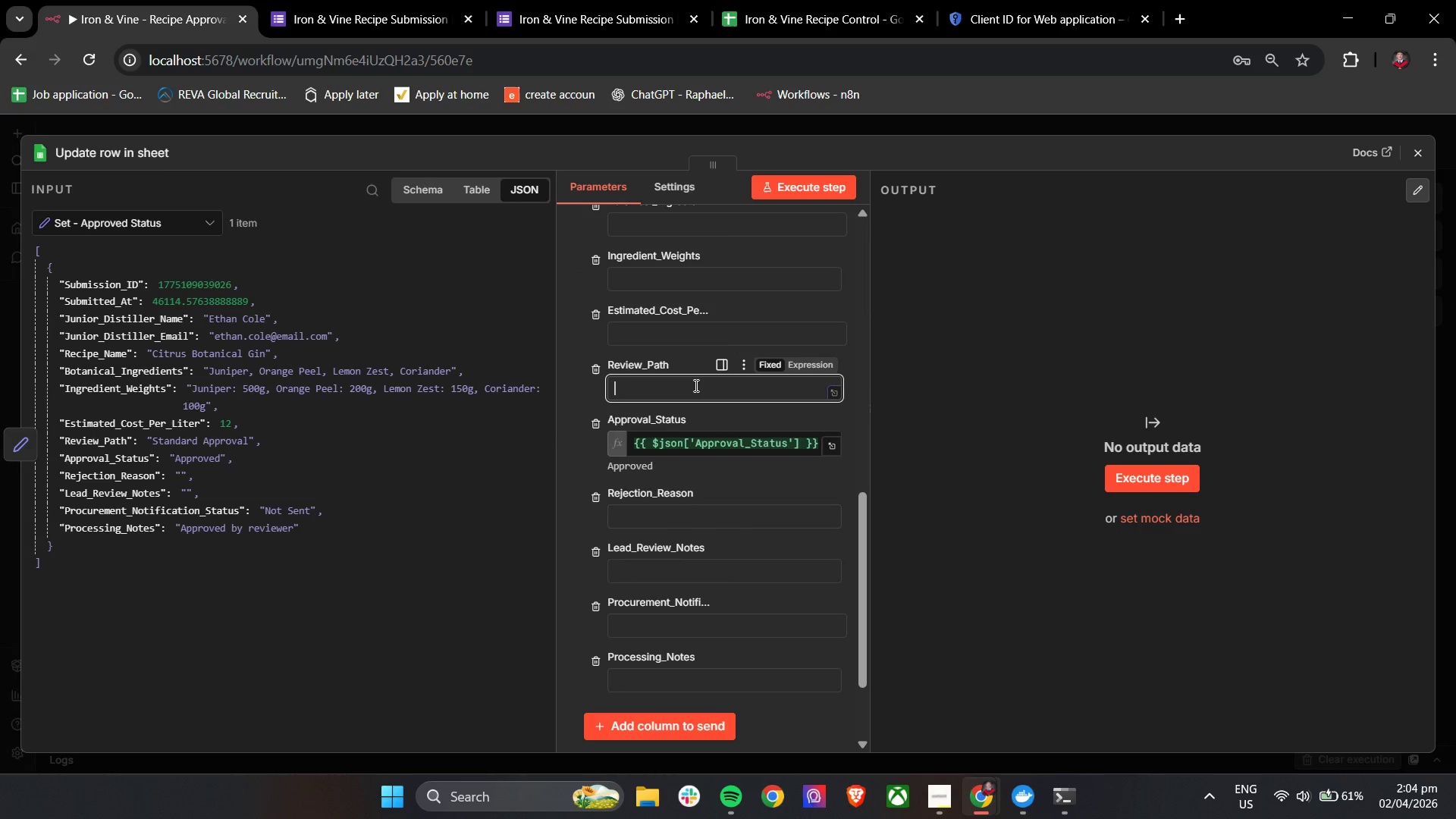 
key(Shift+BracketLeft)
 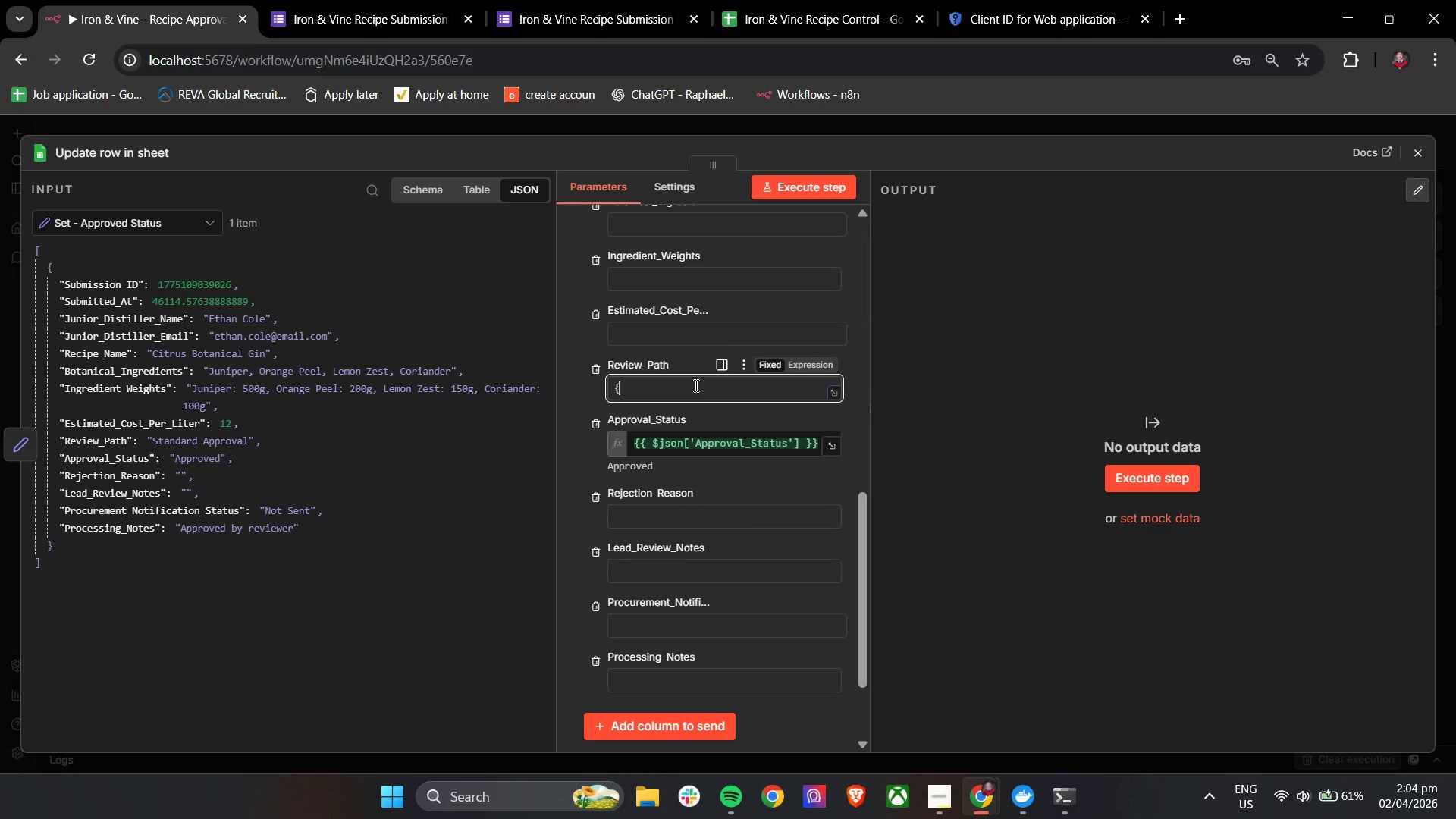 
key(Shift+BracketLeft)
 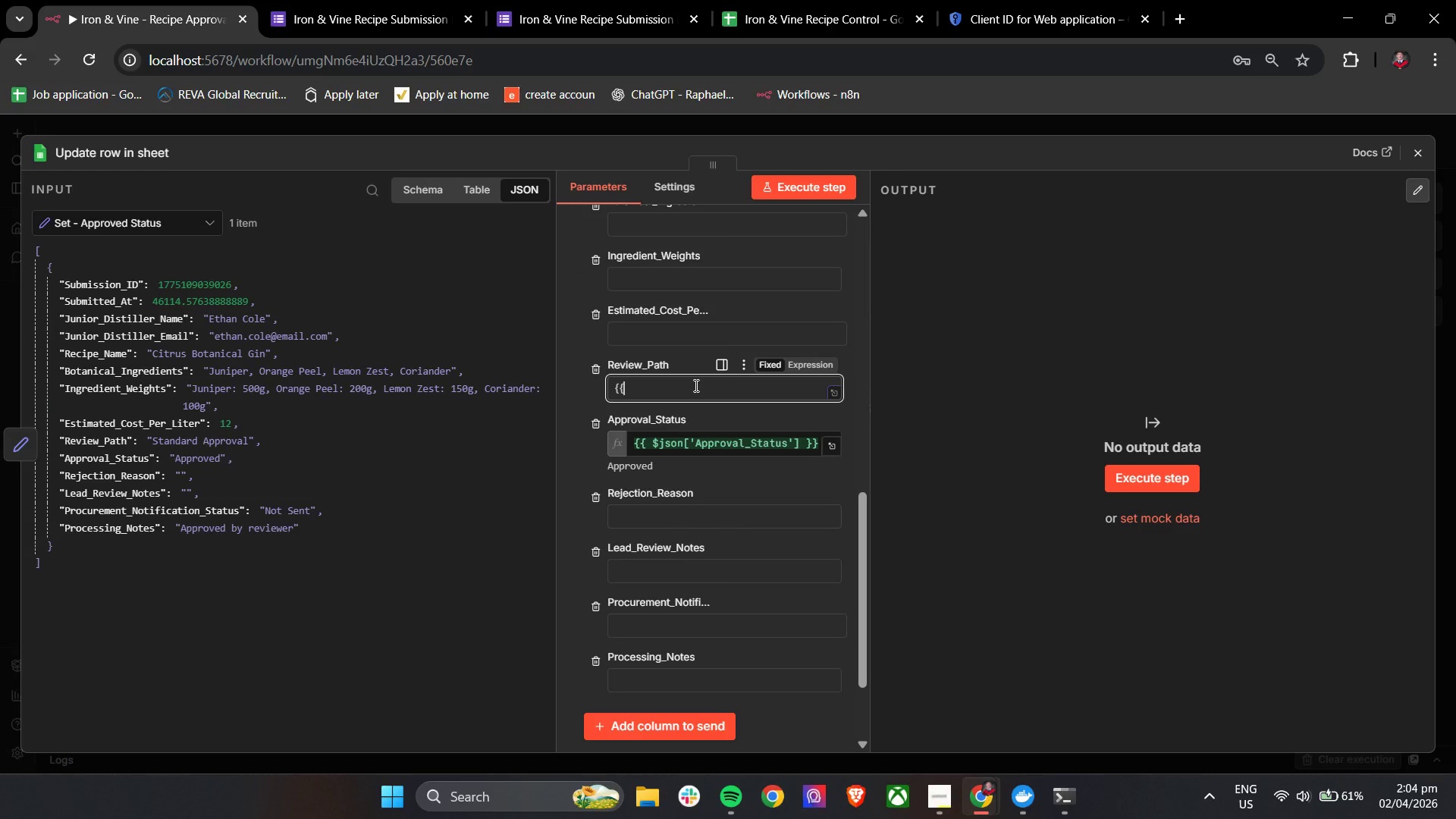 
key(Space)
 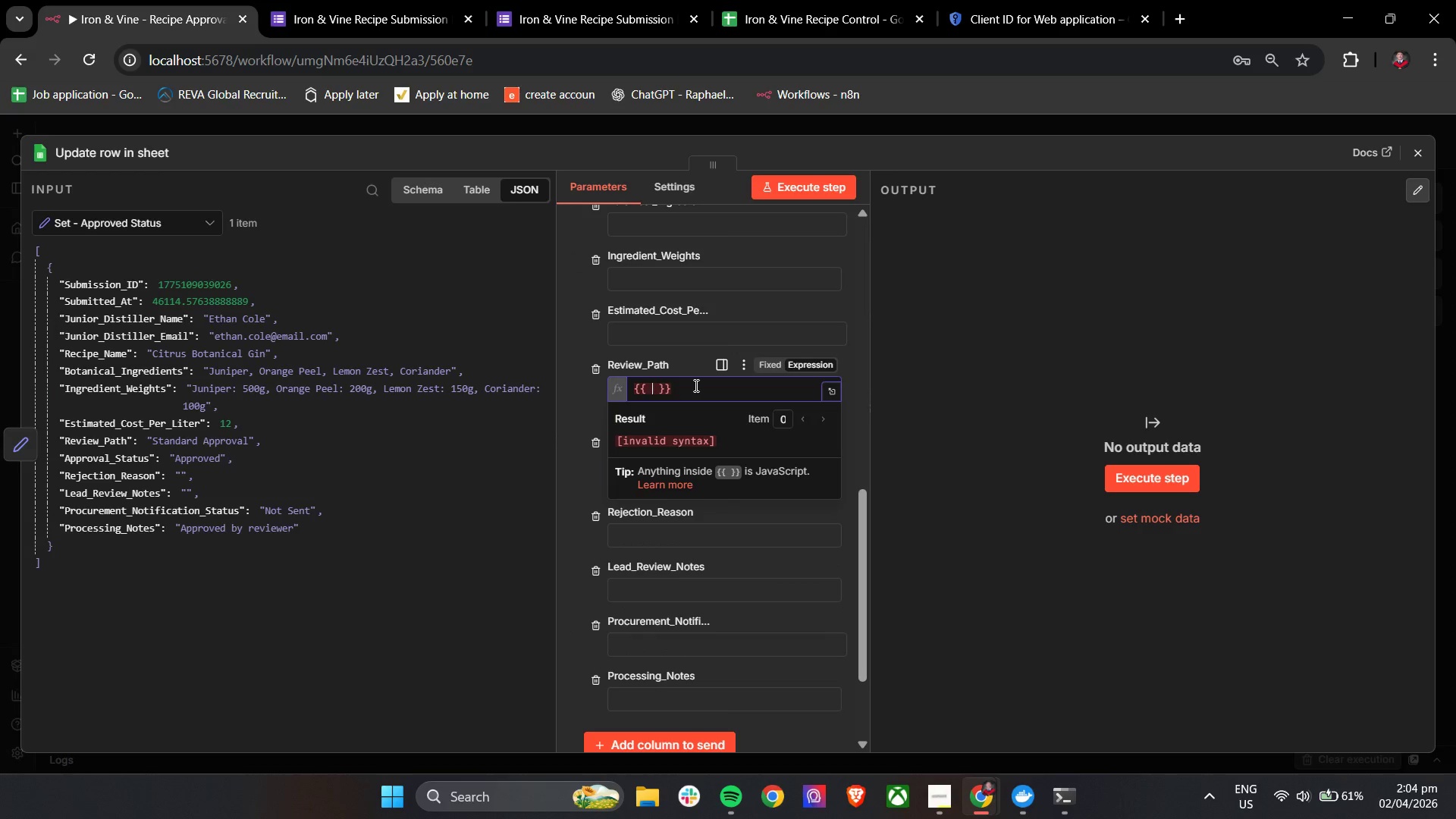 
key(Shift+4)
 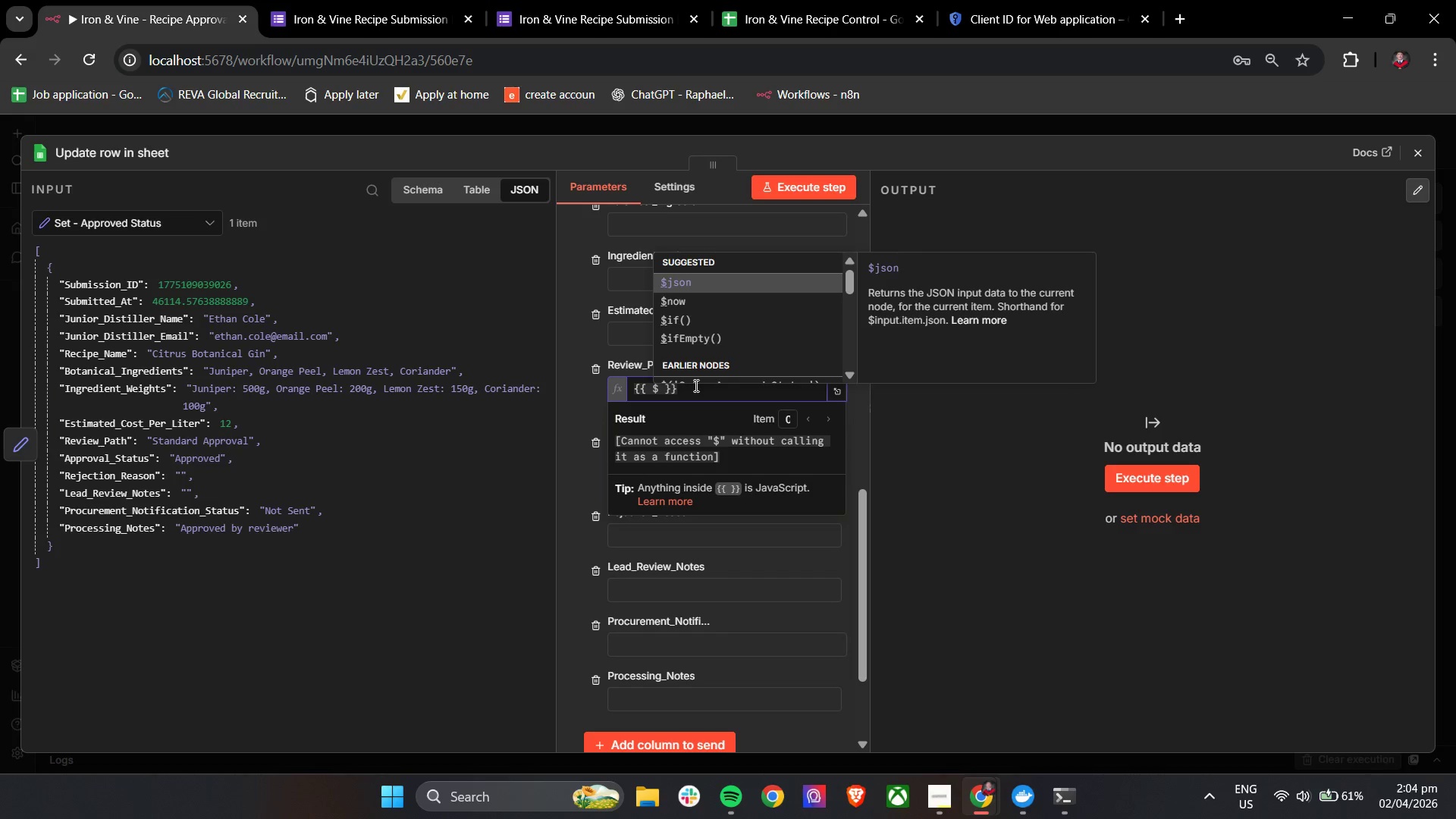 
key(Enter)
 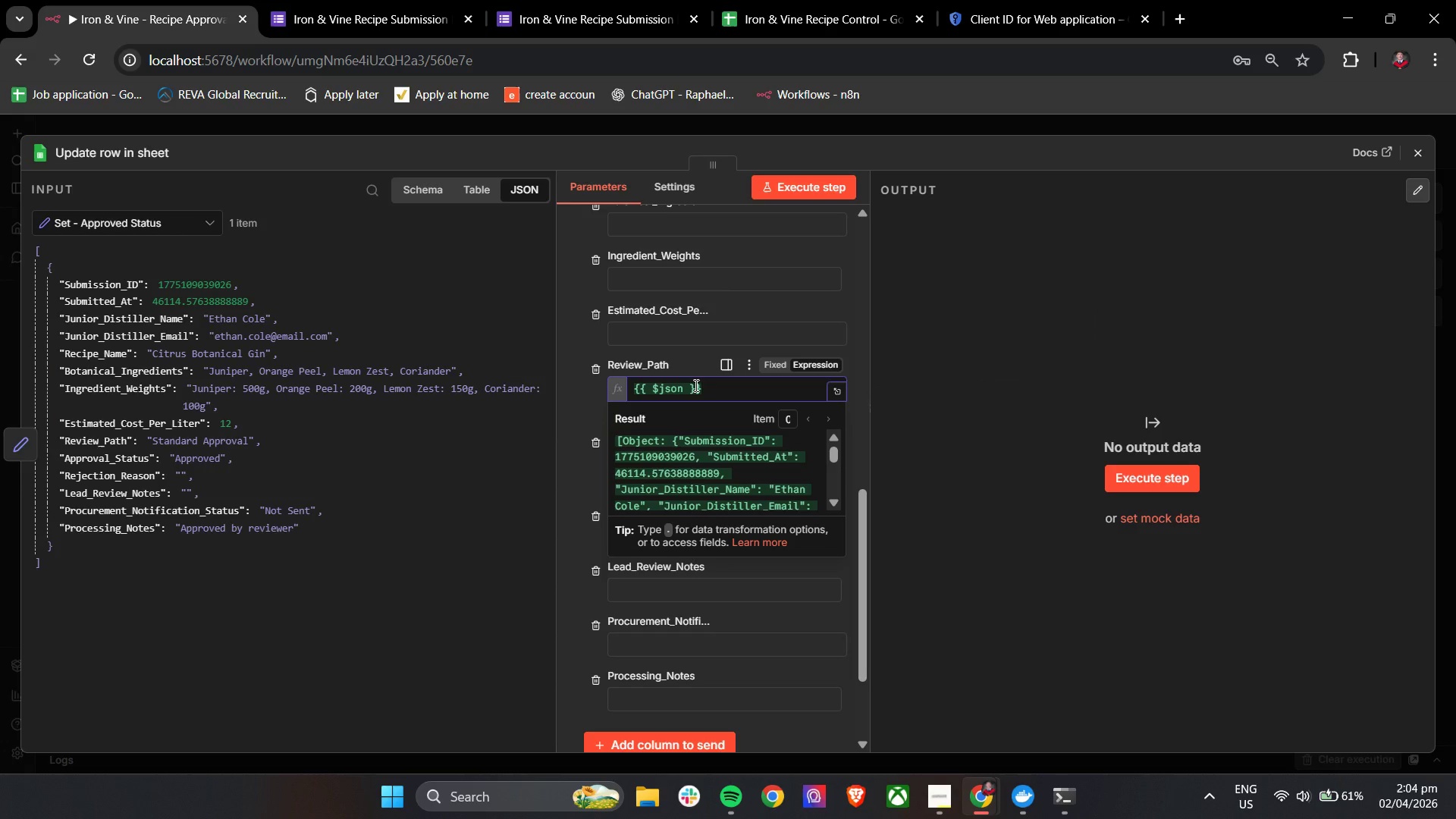 
key(BracketLeft)
 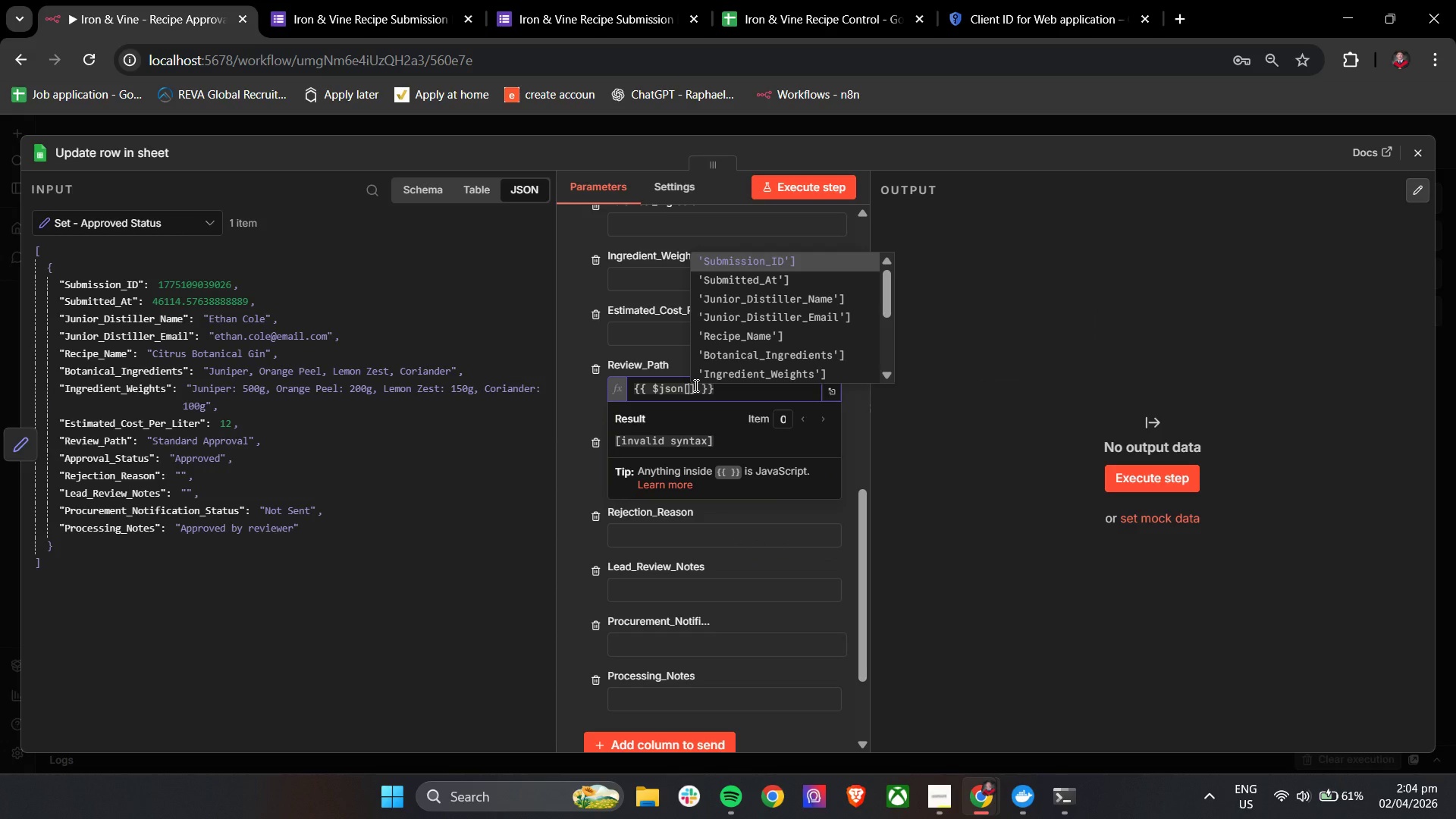 
key(Enter)
 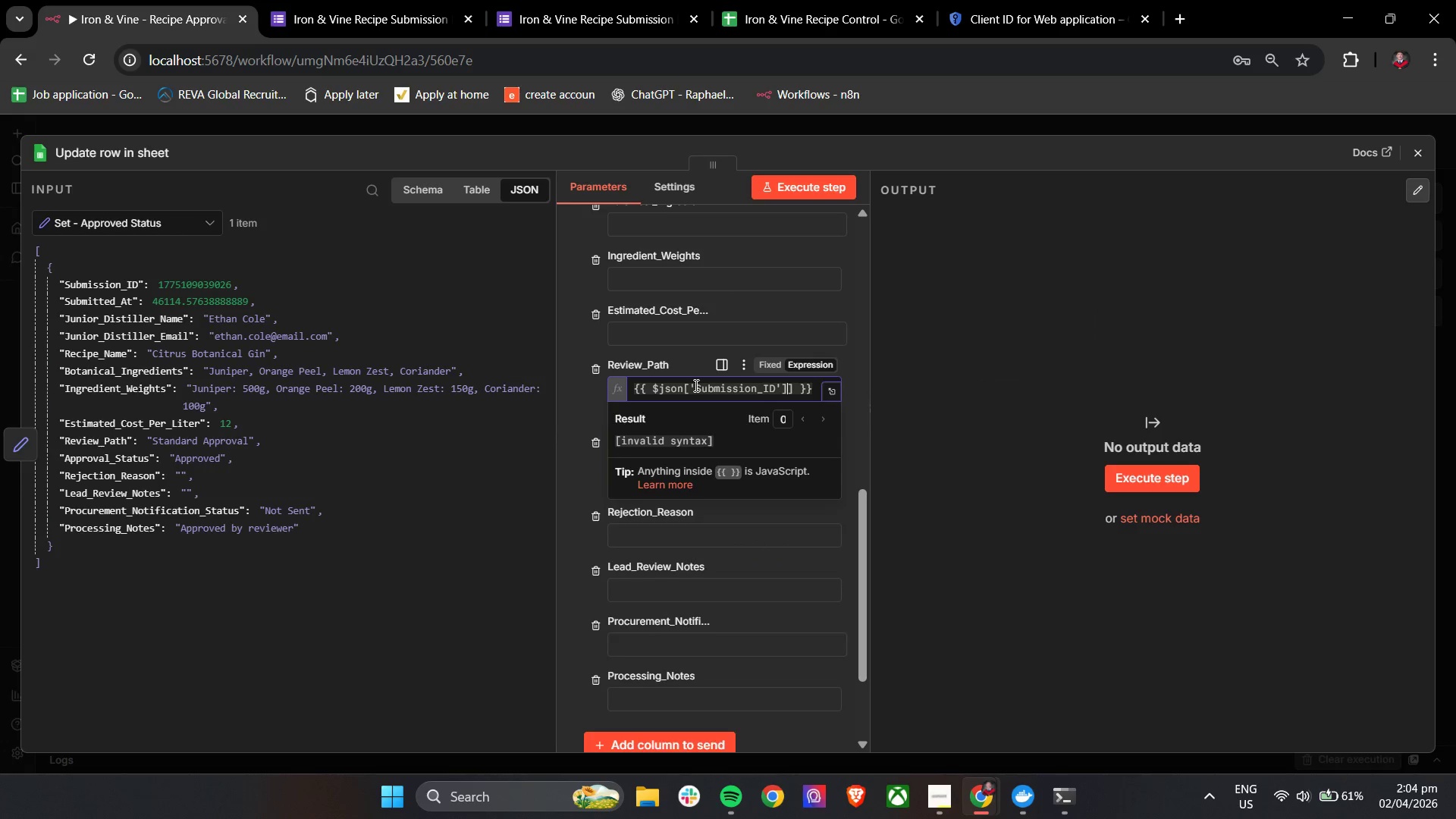 
key(Enter)
 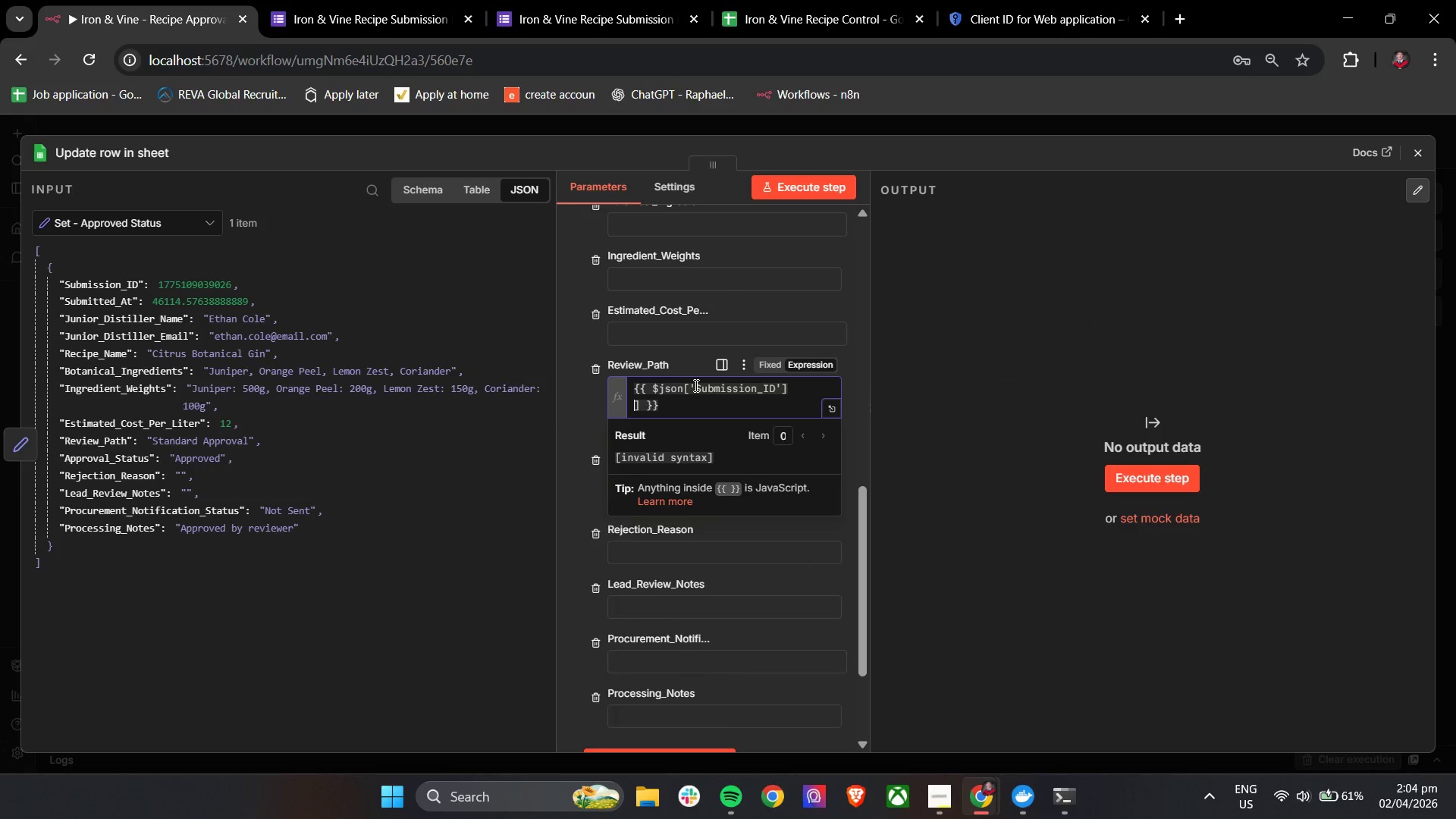 
key(Enter)
 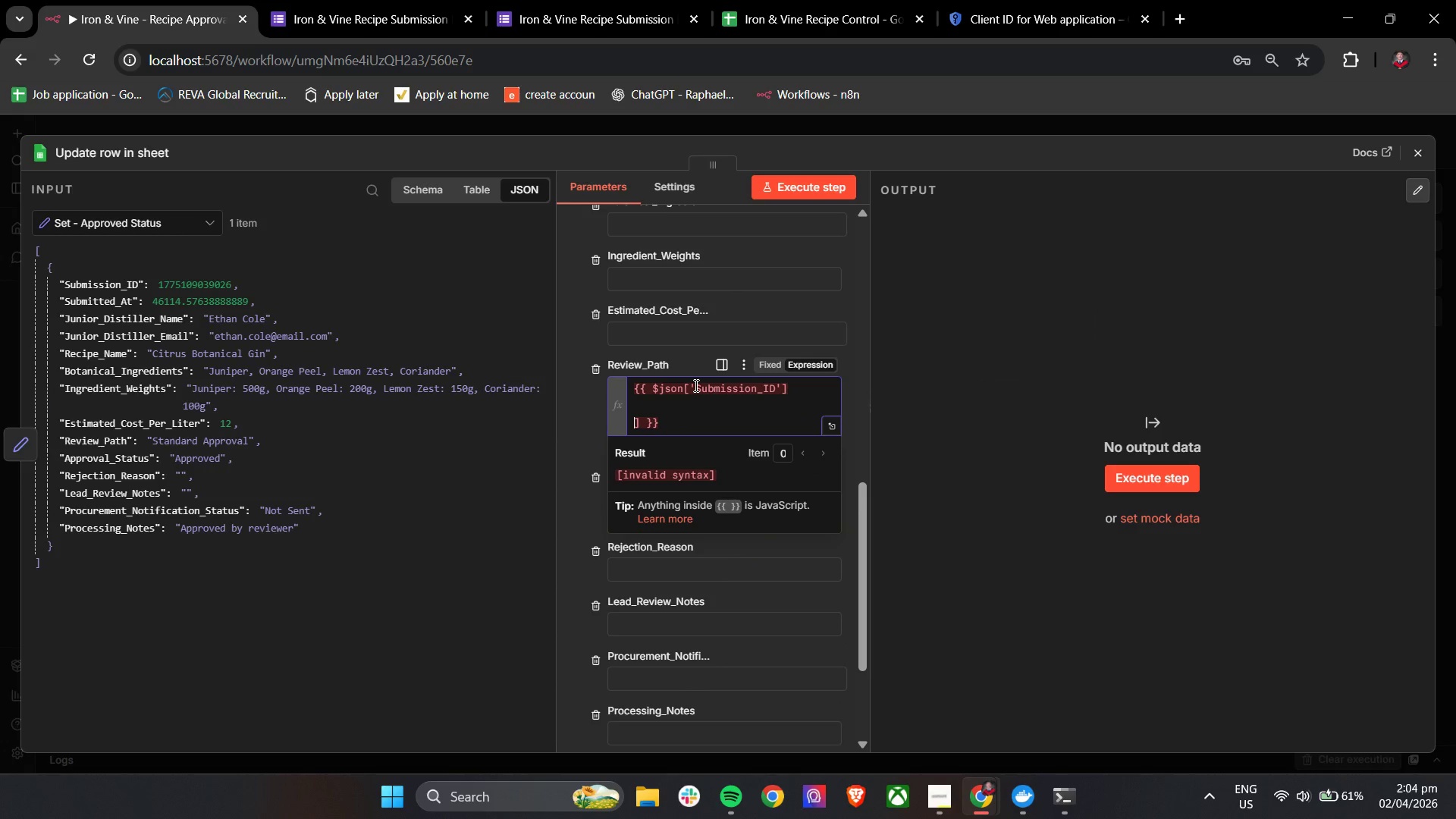 
key(Backspace)
 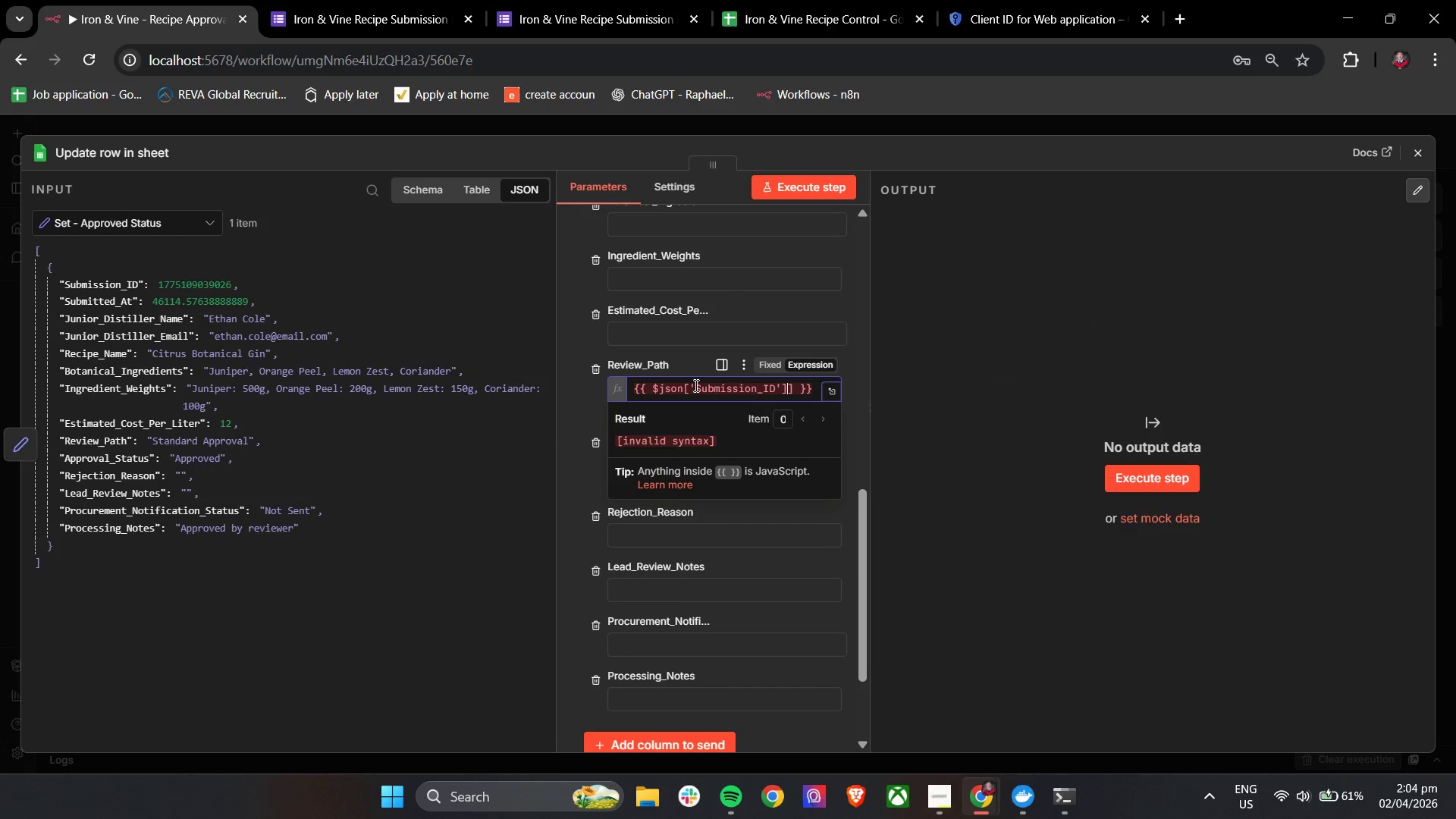 
key(Backspace)
 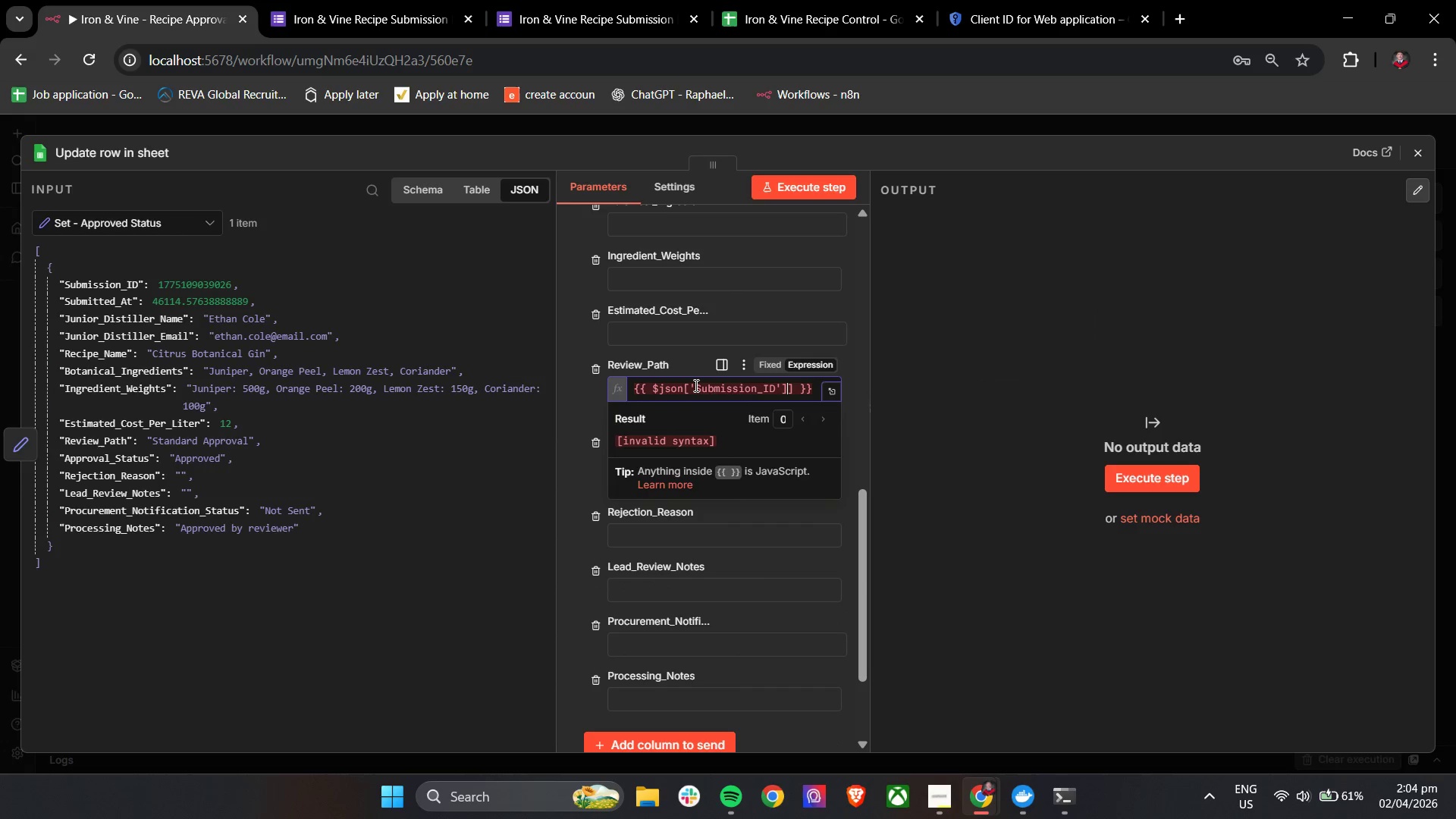 
key(Backspace)
 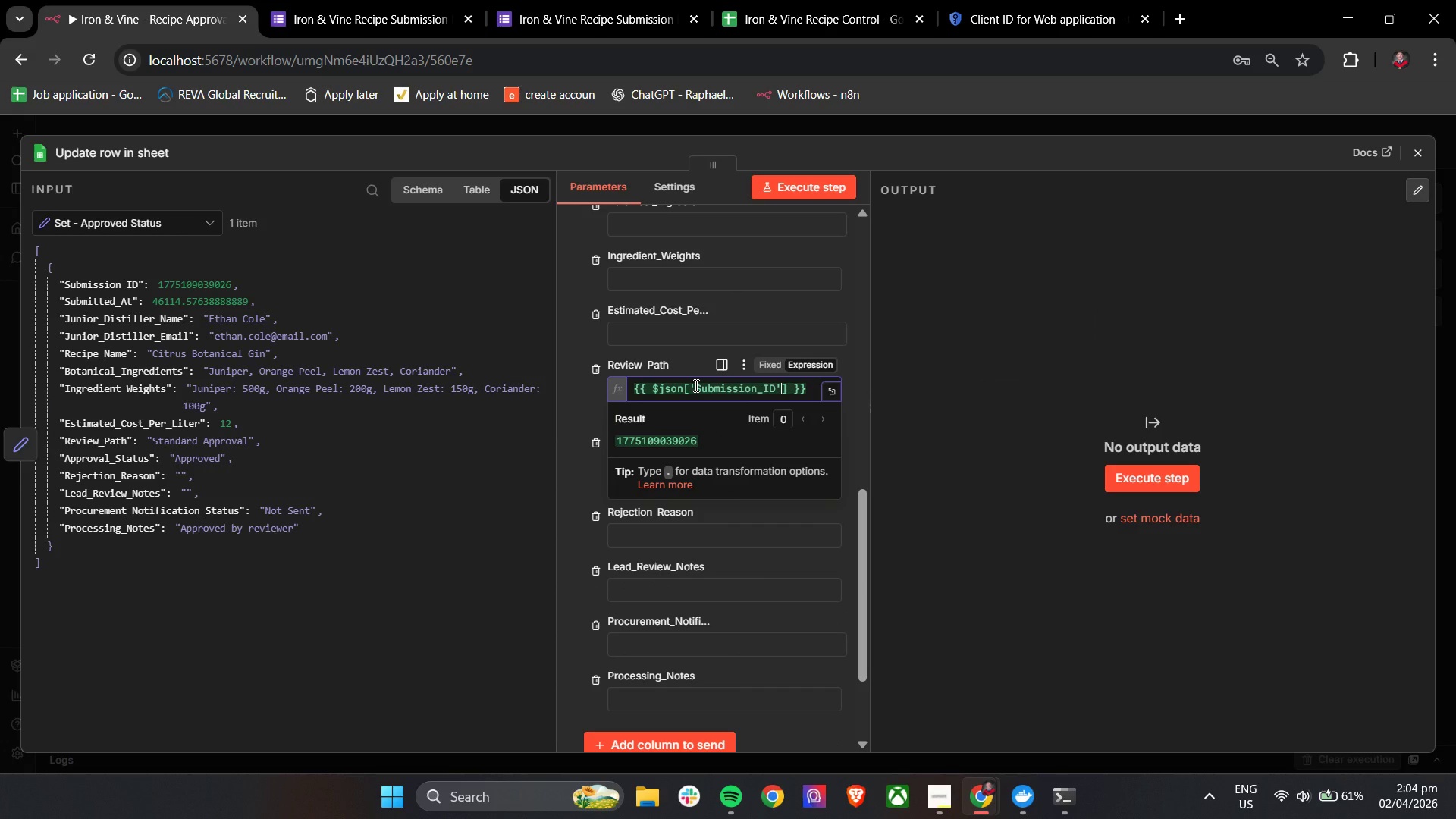 
key(Control+A)
 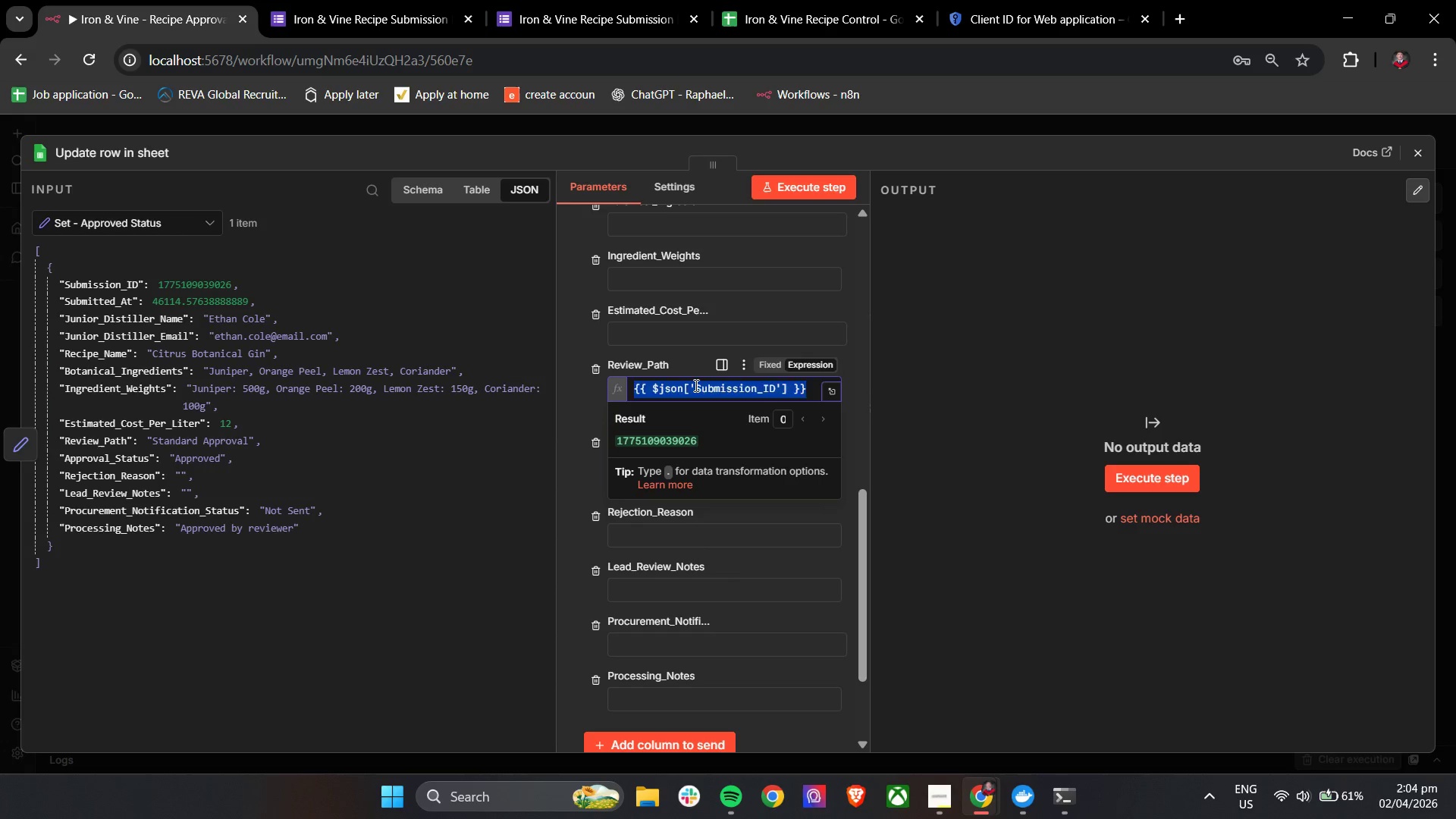 
key(Backspace)
 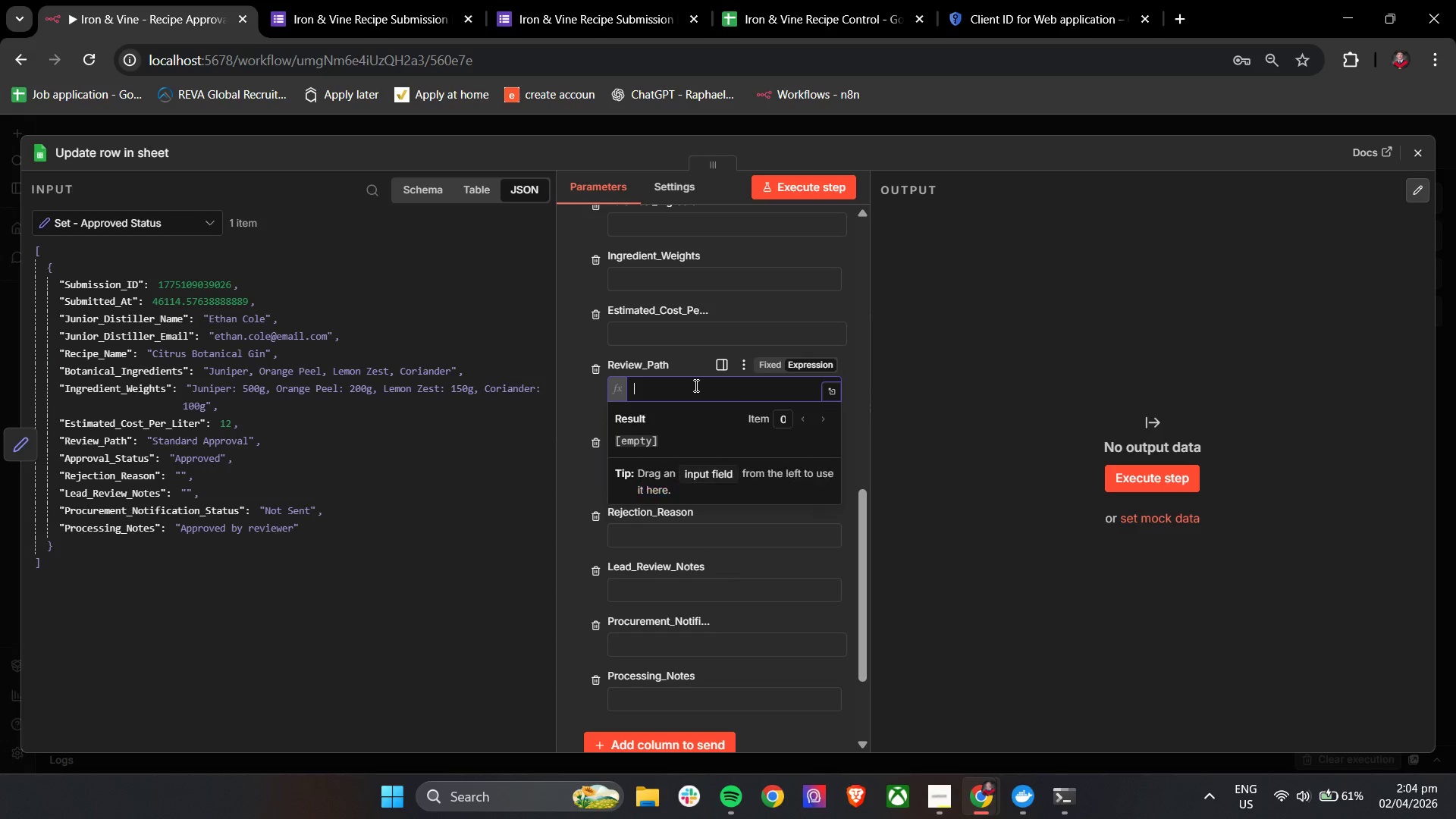 
key(Shift+BracketLeft)
 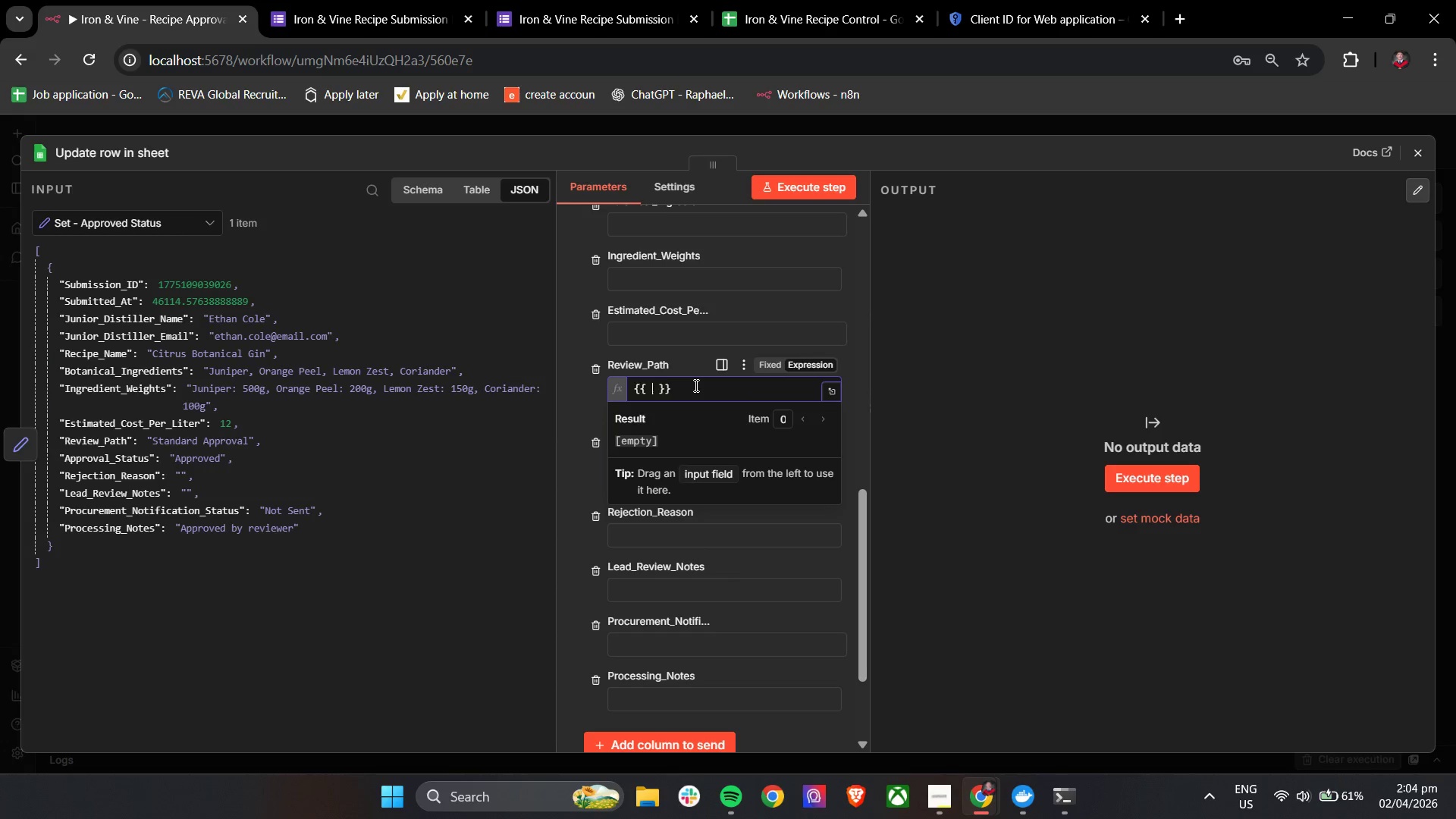 
key(Shift+BracketLeft)
 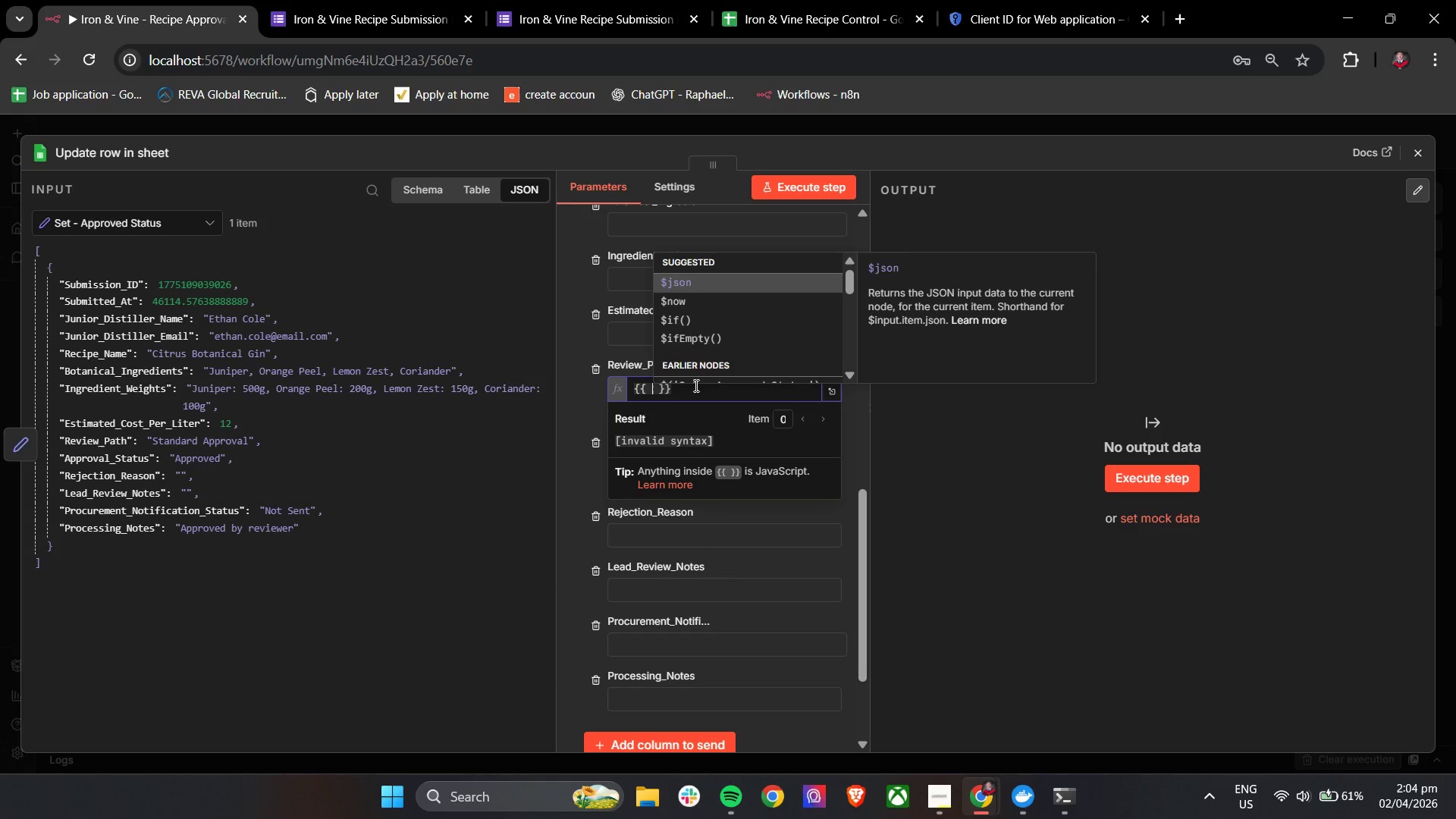 
key(Enter)
 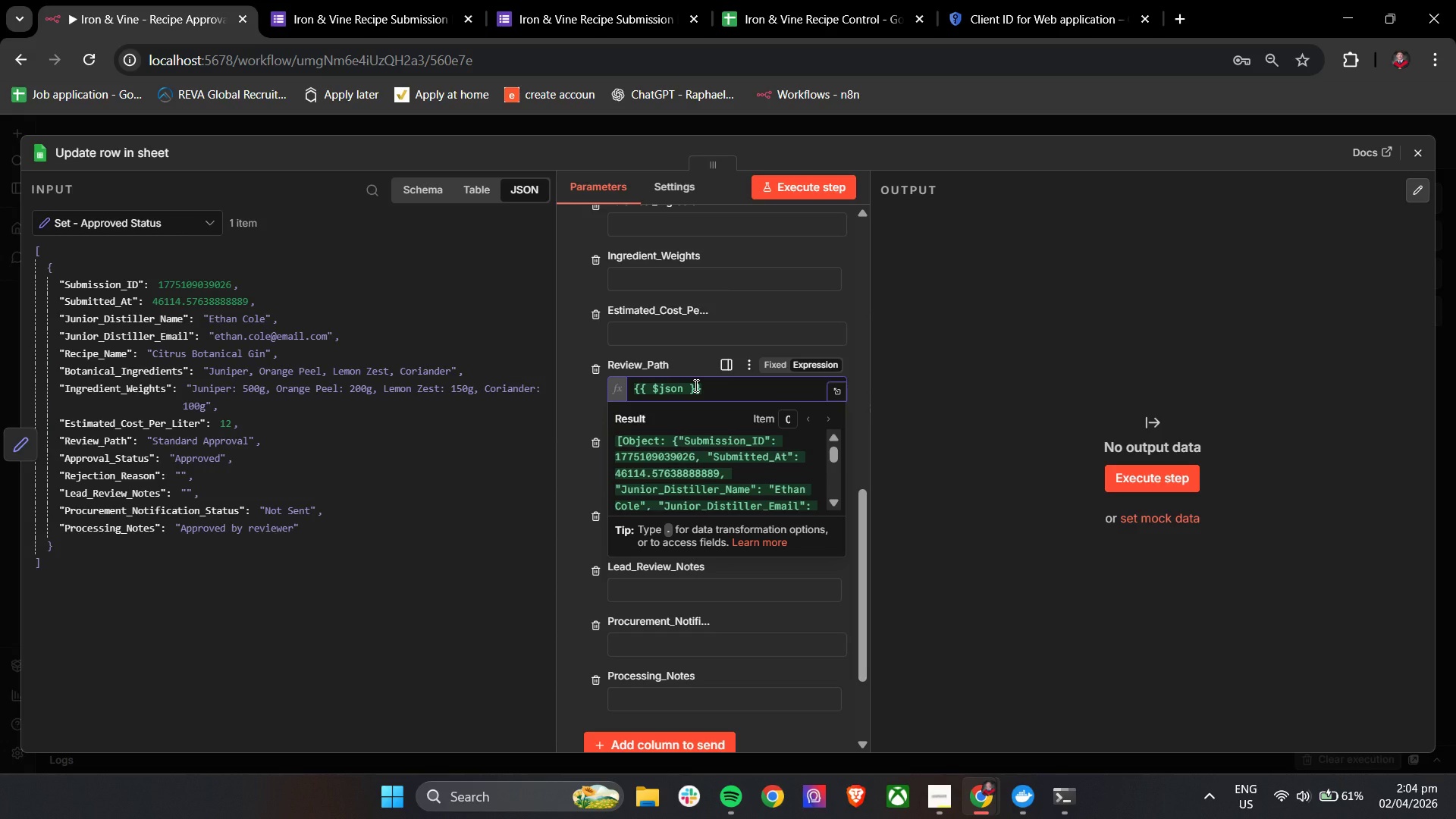 
key(BracketLeft)
 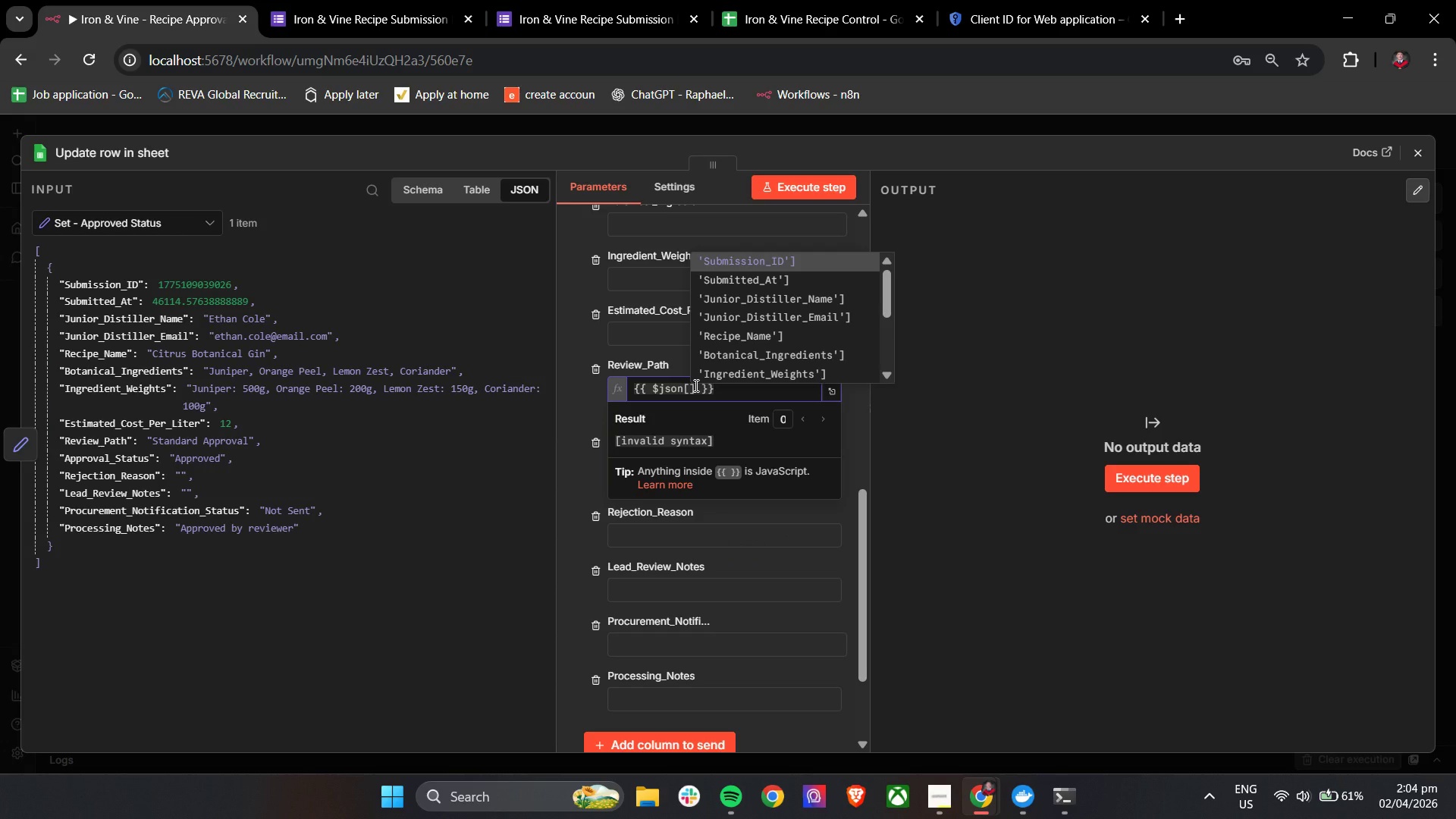 
key(ArrowUp)
 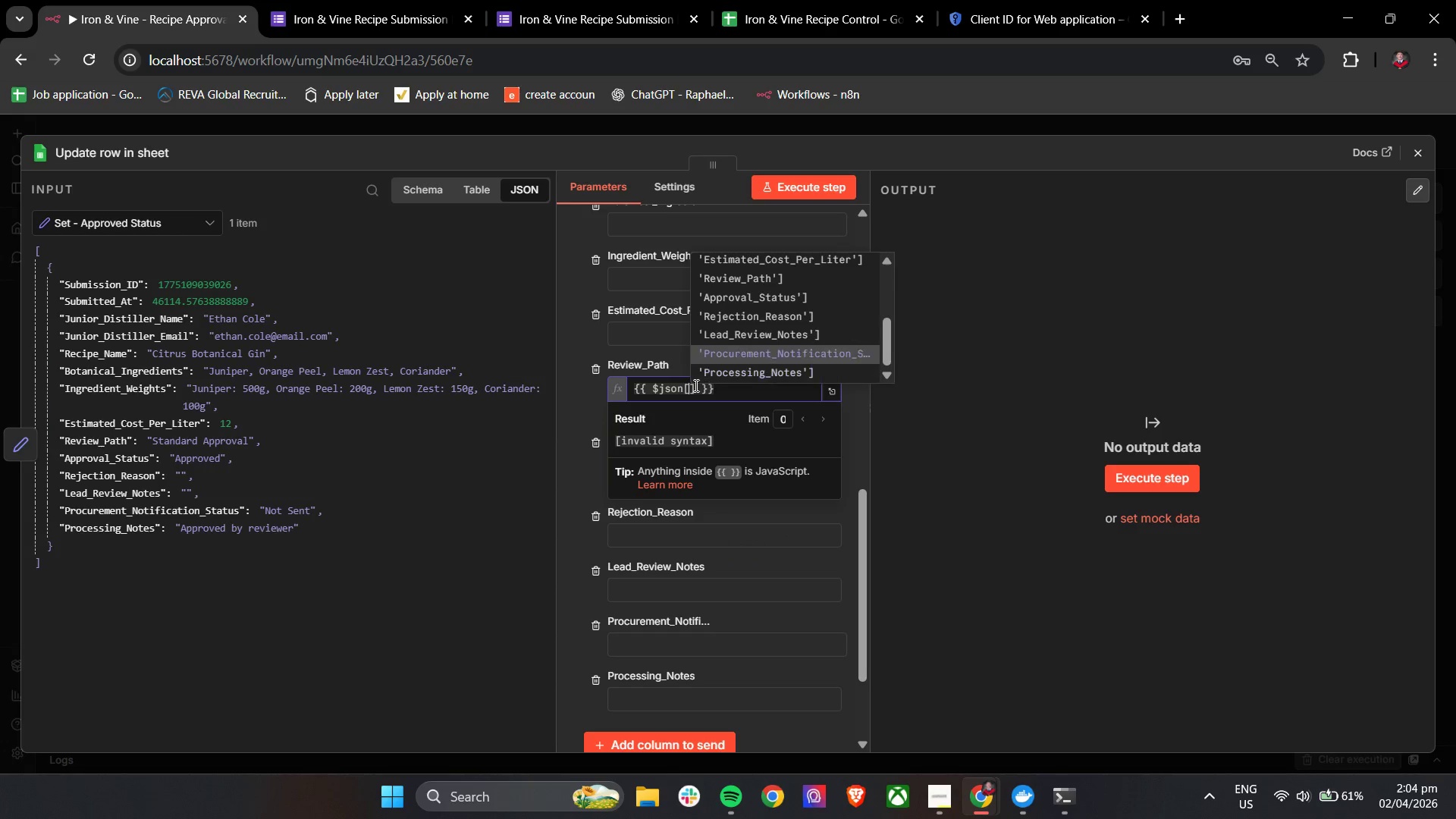 
key(ArrowUp)
 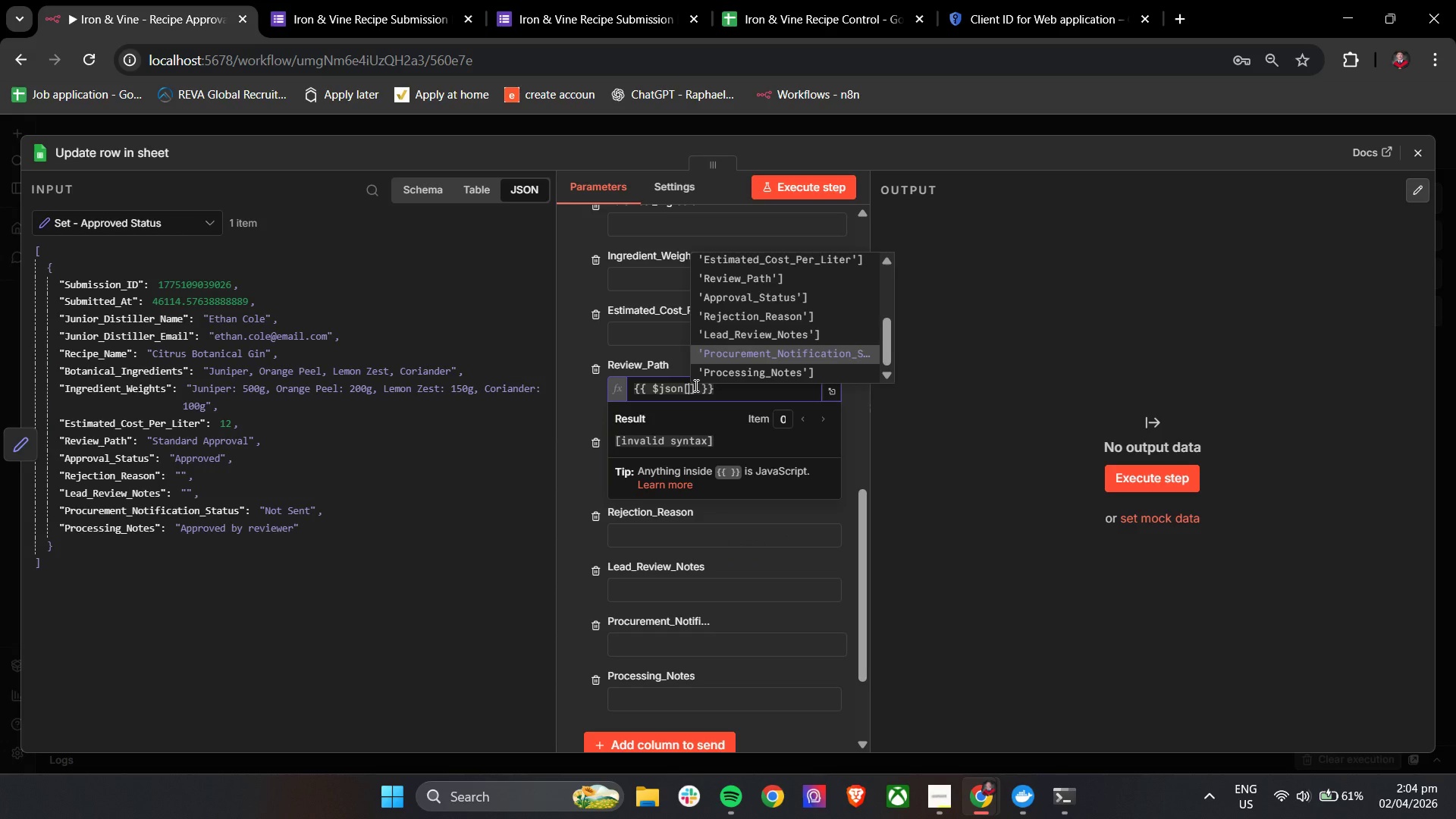 
key(ArrowUp)
 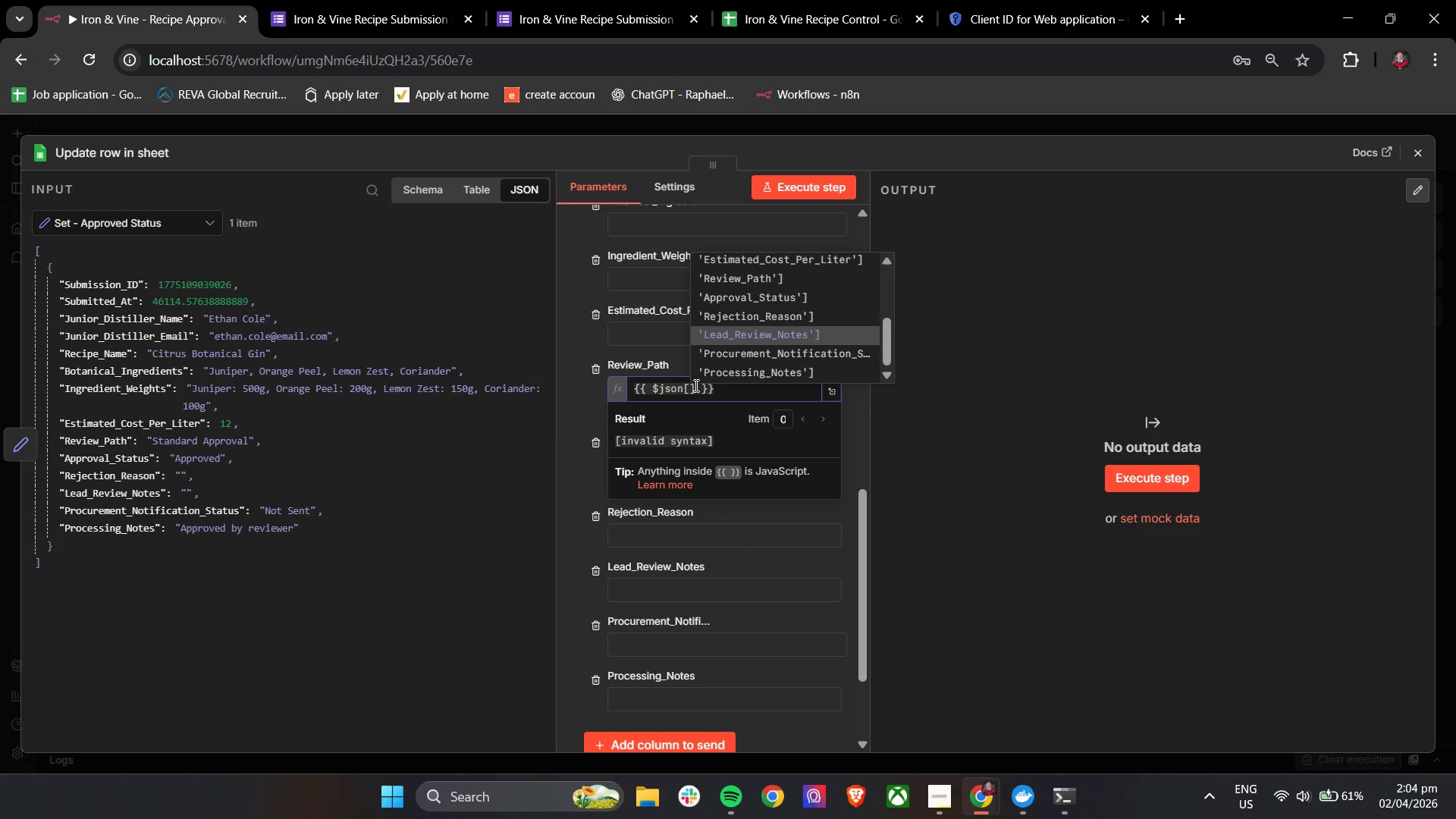 
key(ArrowUp)
 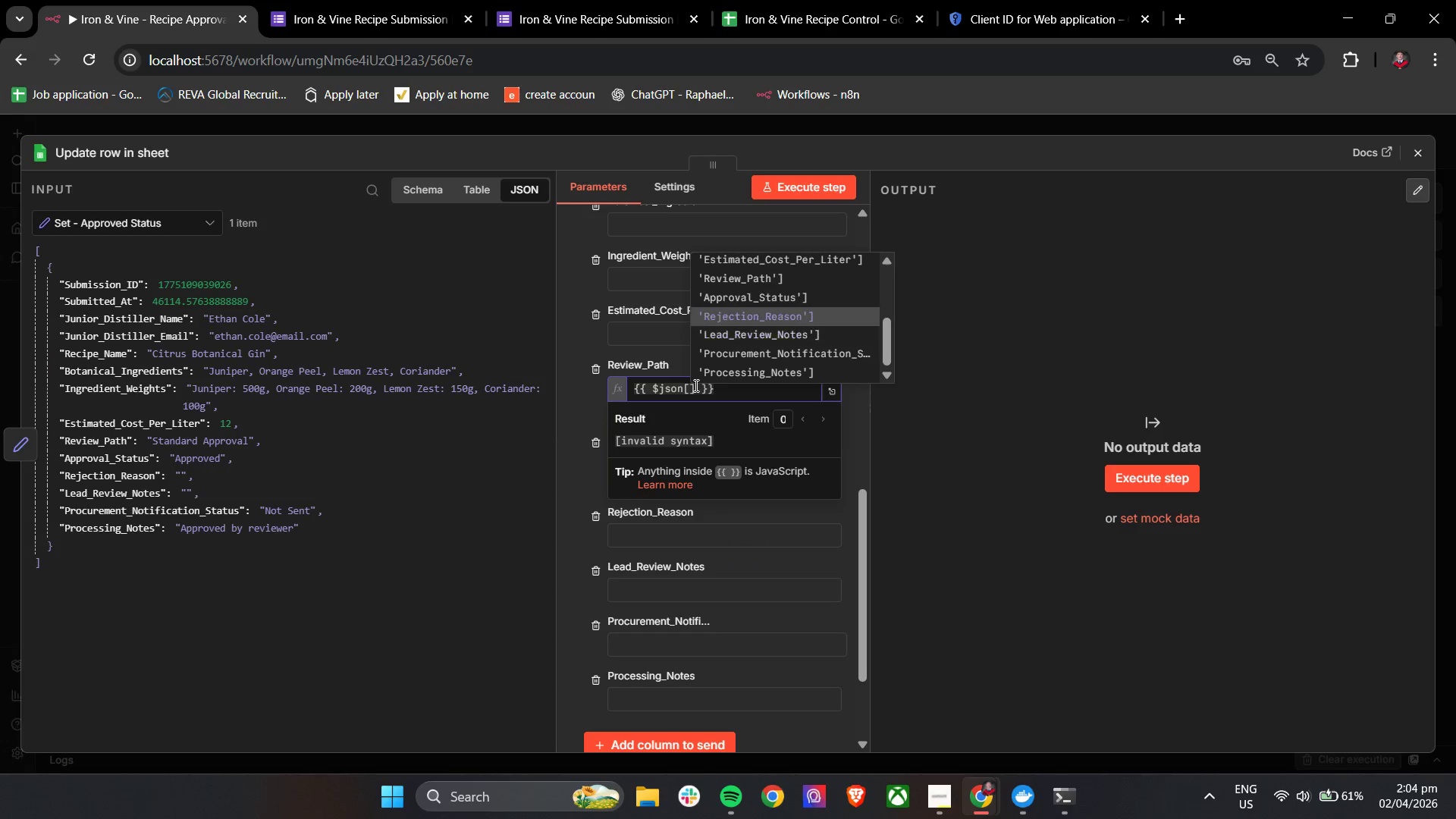 
key(ArrowUp)
 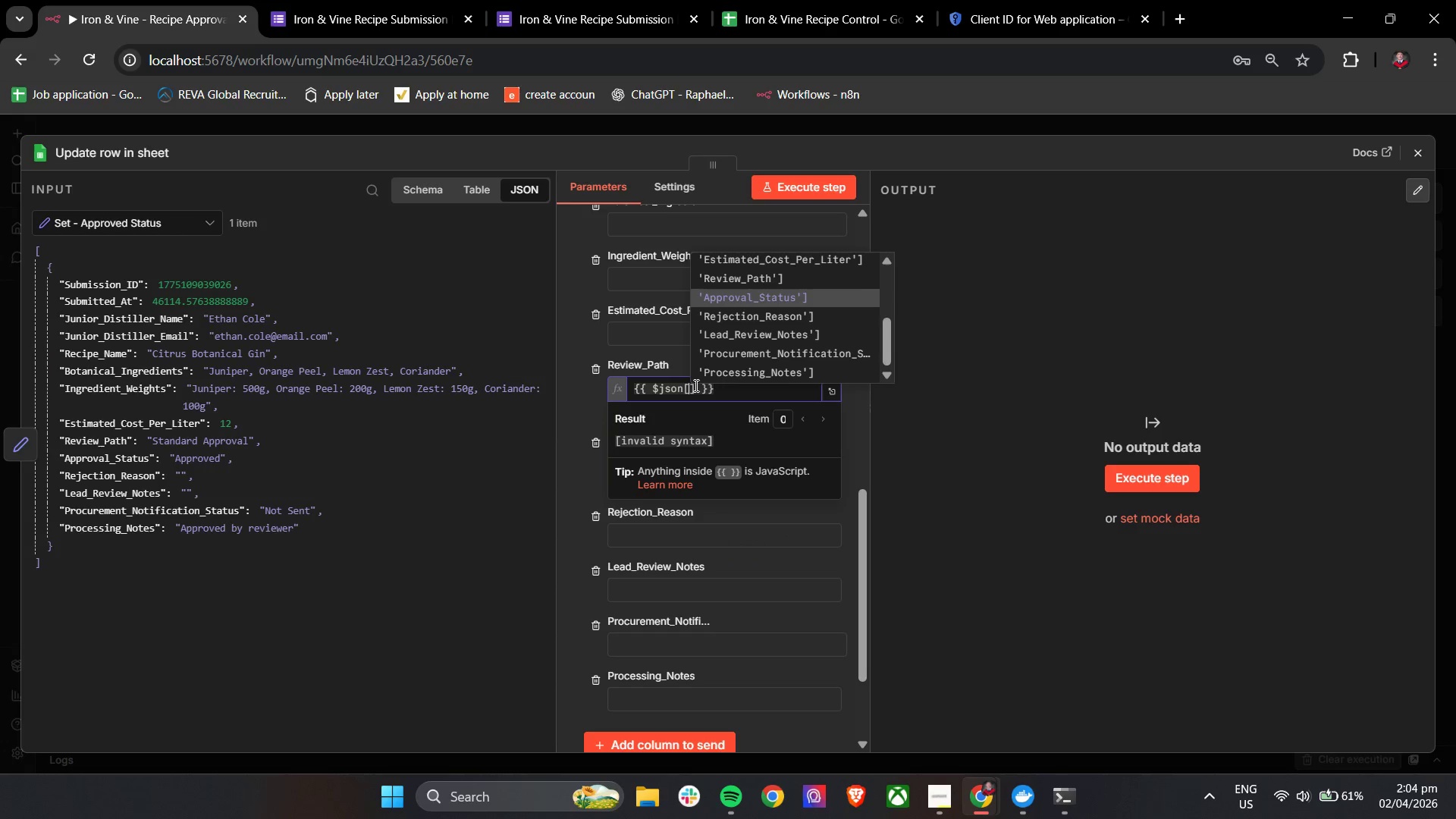 
key(ArrowUp)
 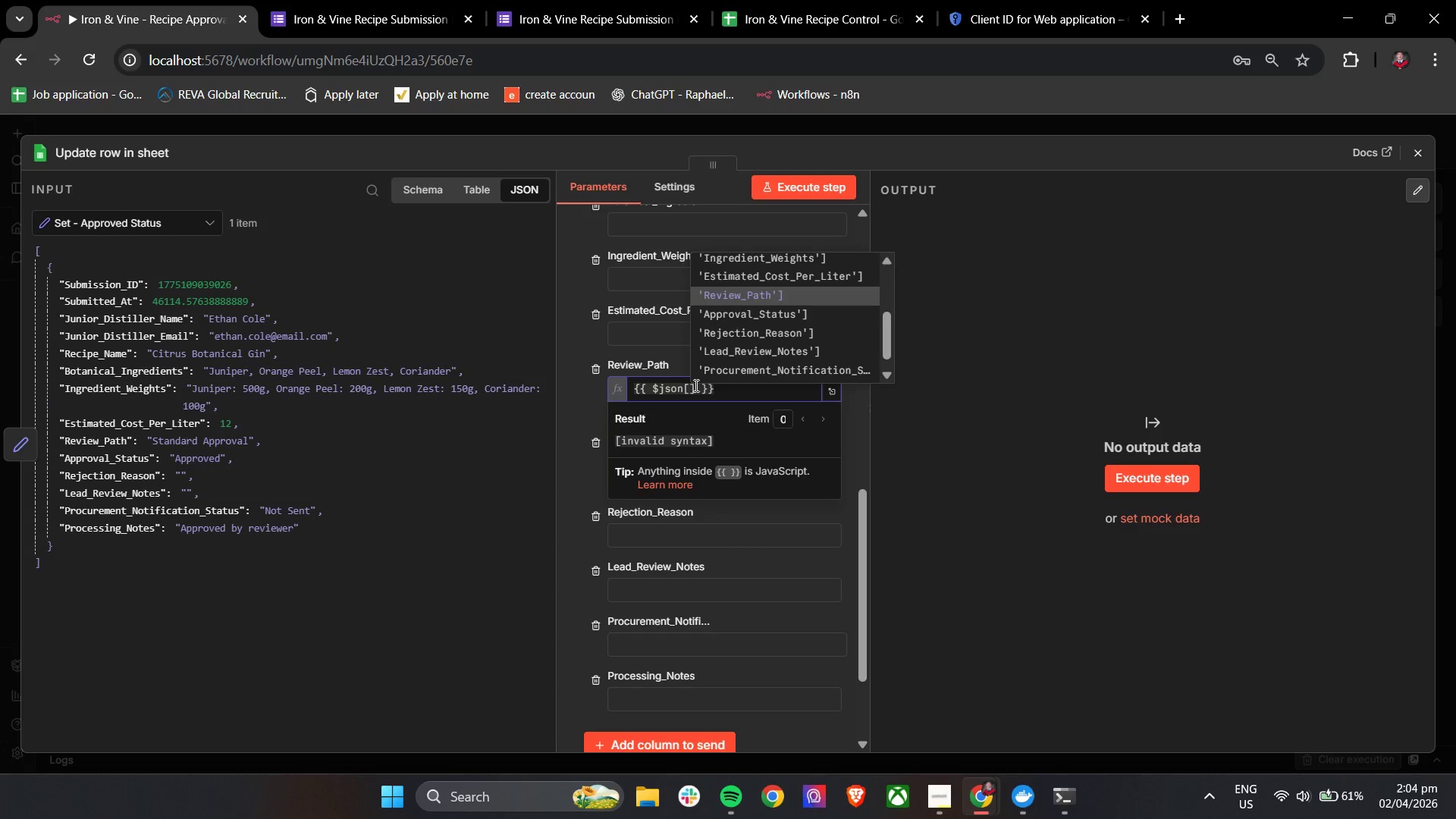 
key(Enter)
 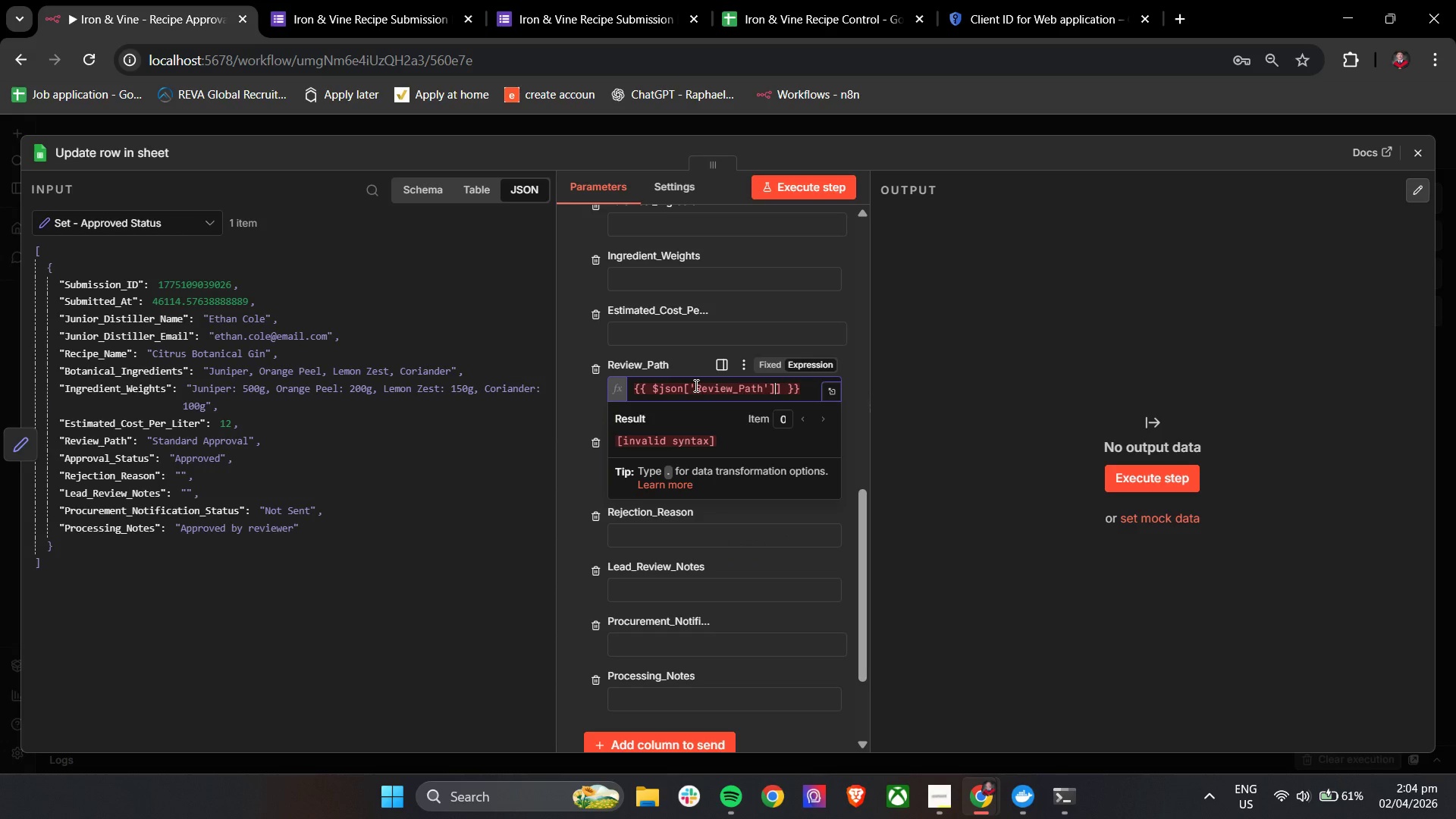 
key(Backspace)
 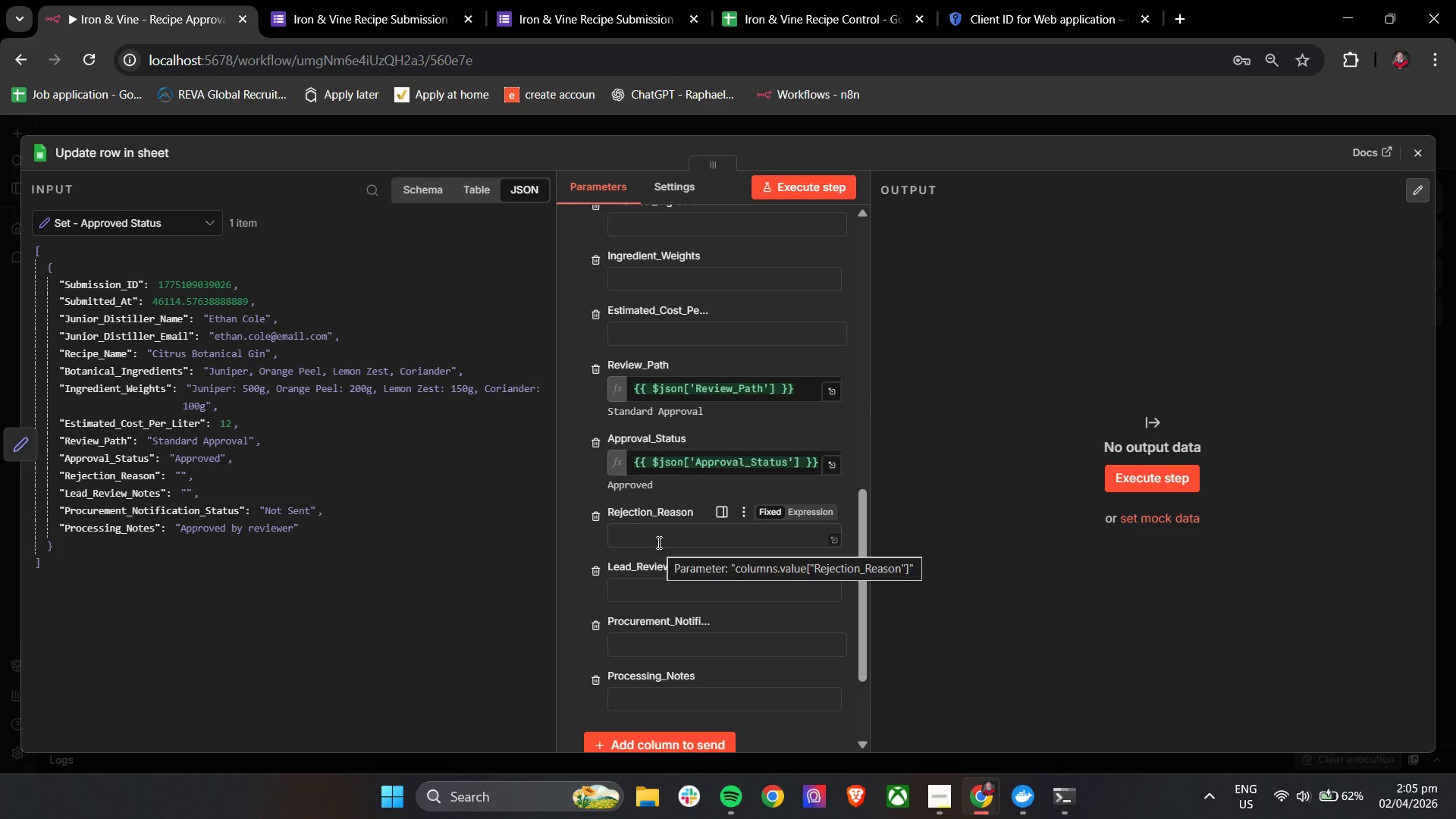 
wait(5.08)
 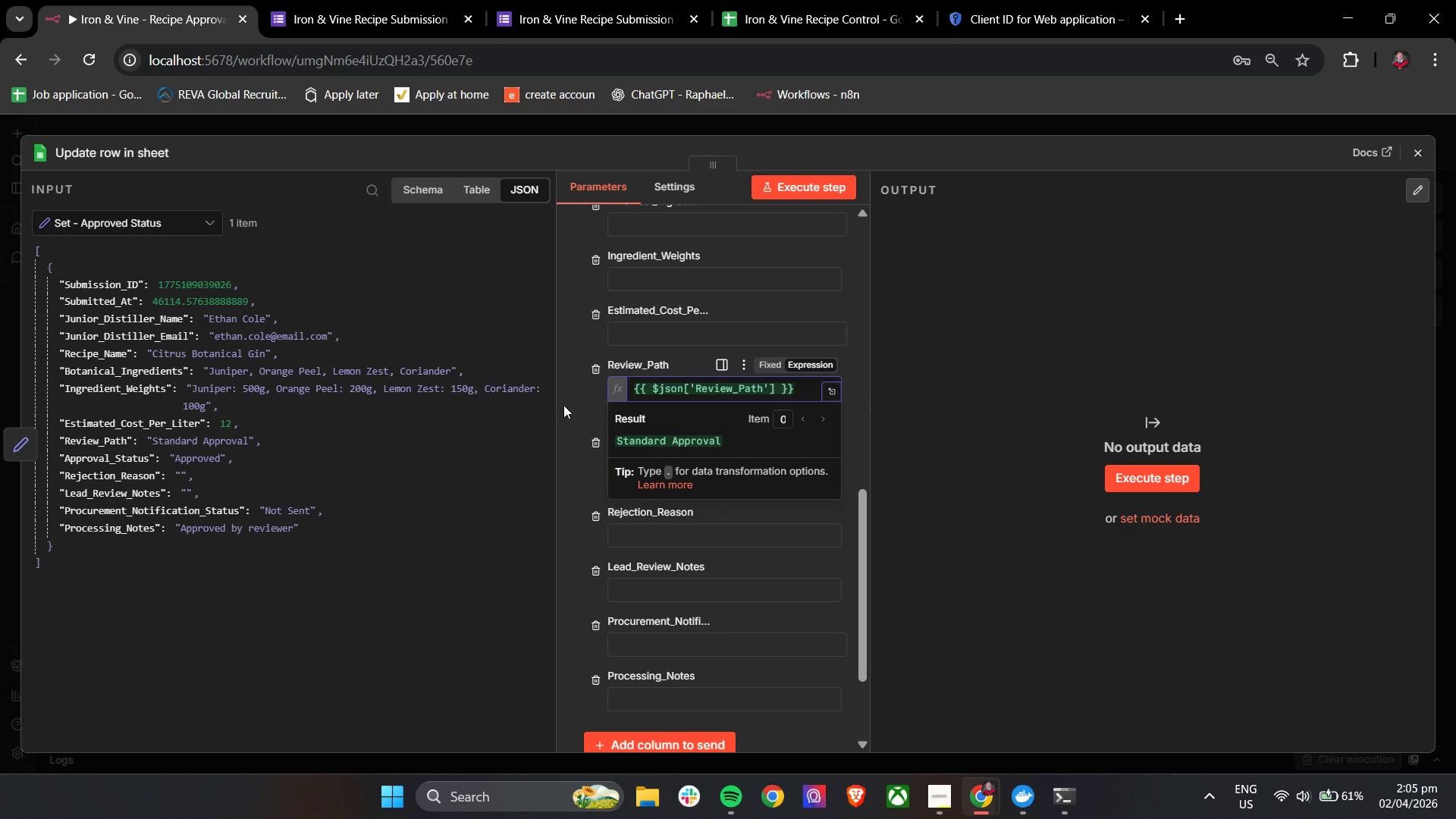 
scroll: coordinate [657, 542], scroll_direction: down, amount: 1.0
 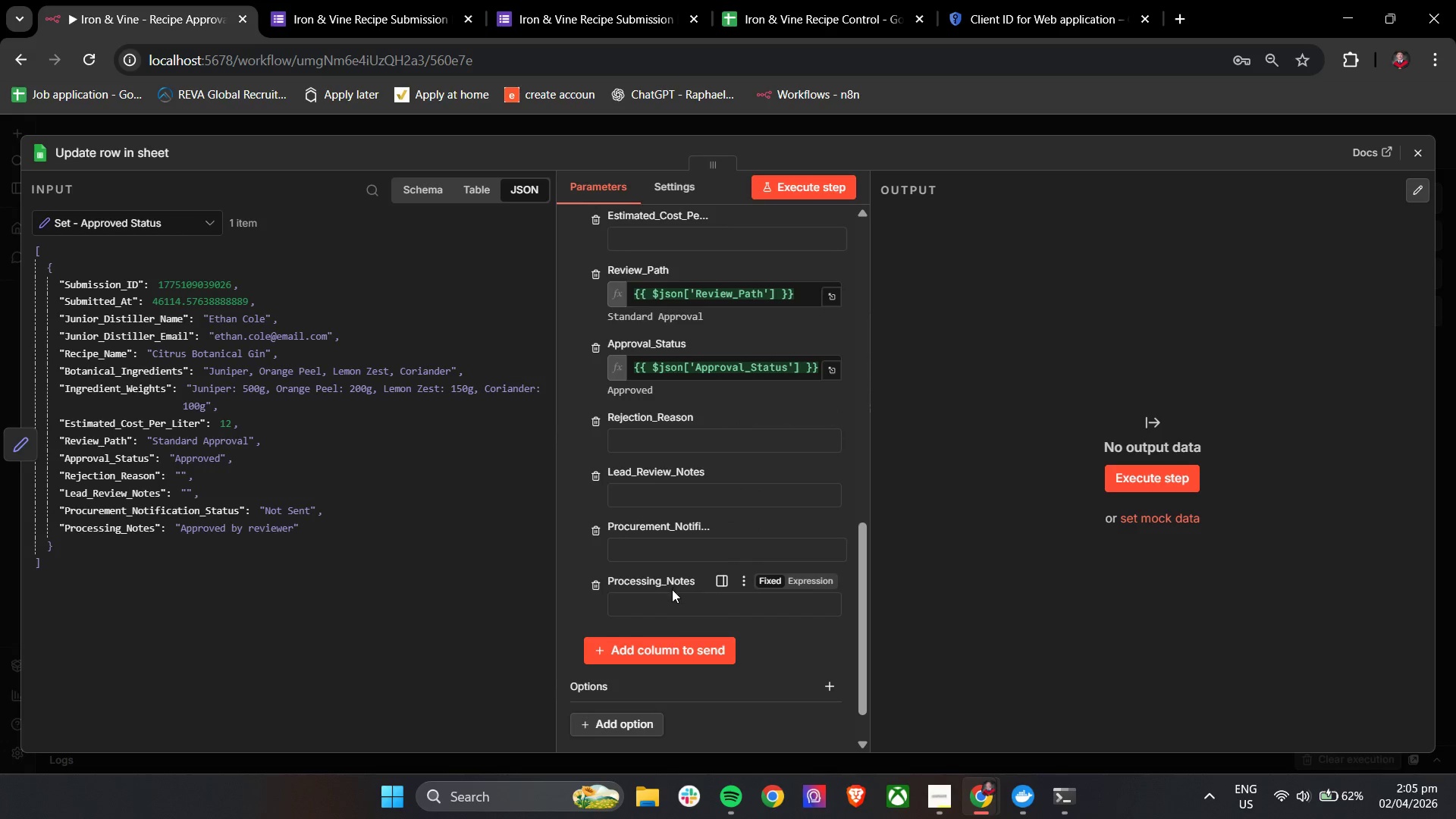 
left_click([663, 595])
 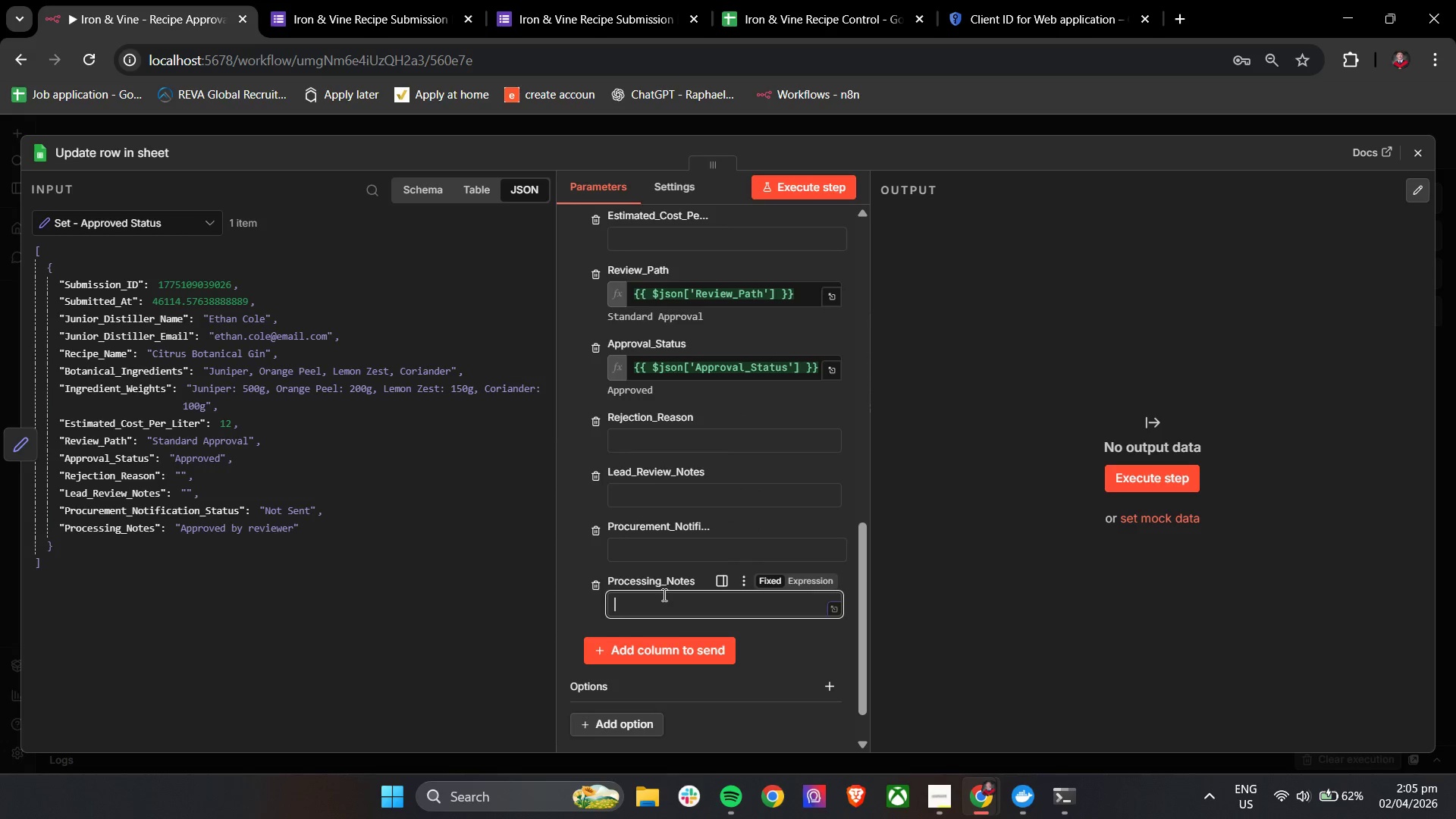 
wait(8.11)
 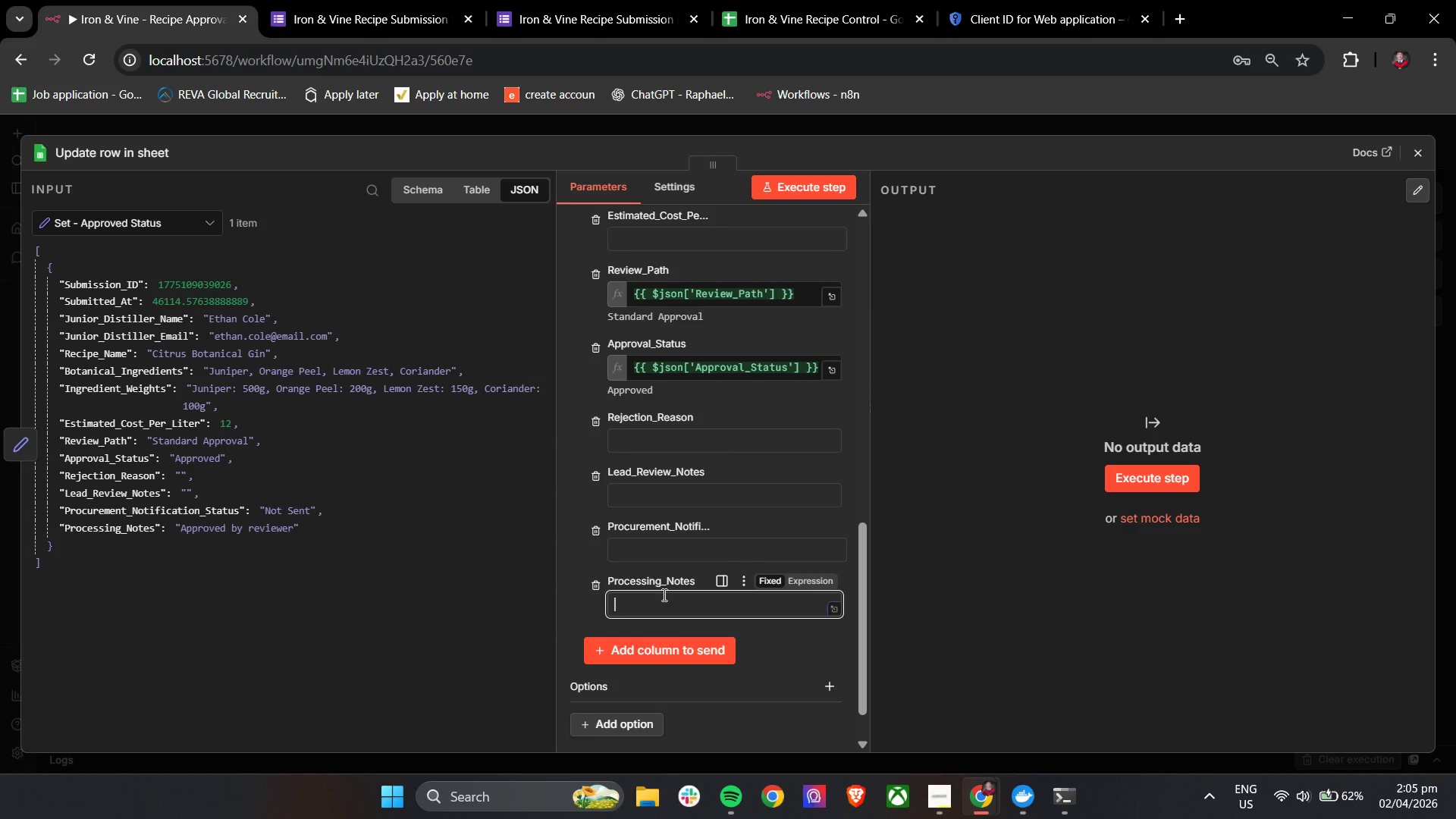 
hold_key(key=ShiftLeft, duration=0.72)
 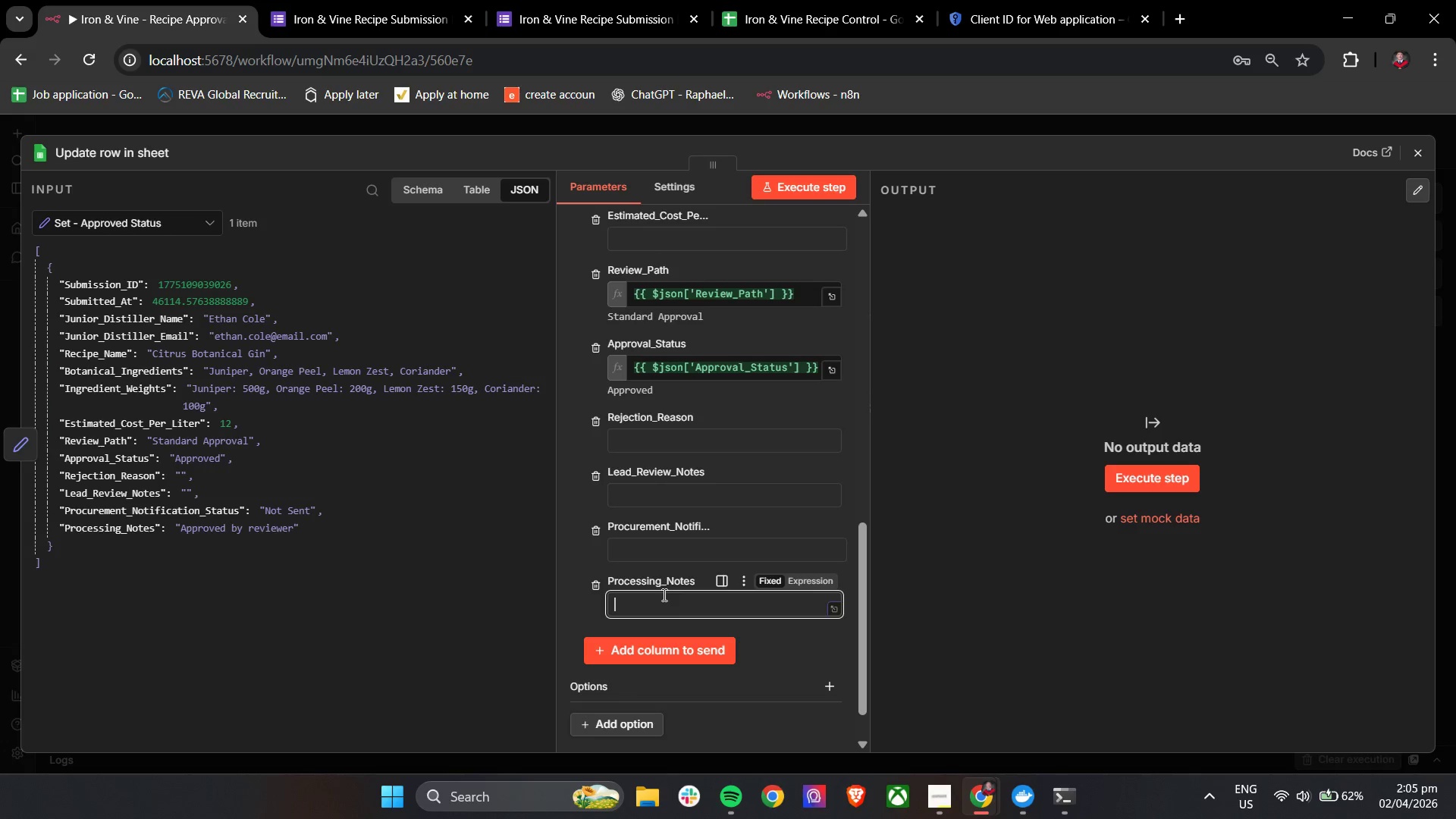 
key(Shift+BracketLeft)
 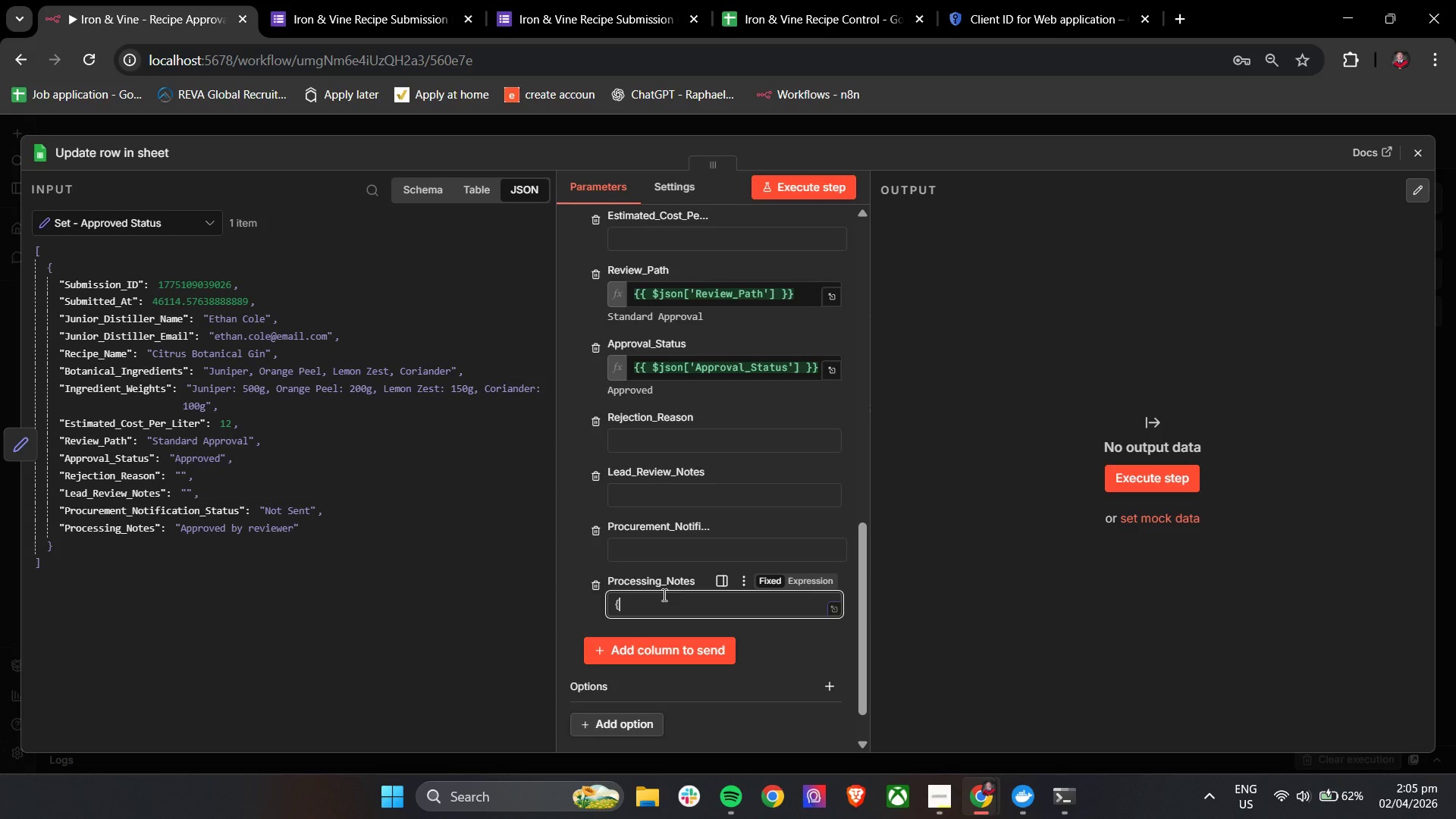 
key(Shift+BracketLeft)
 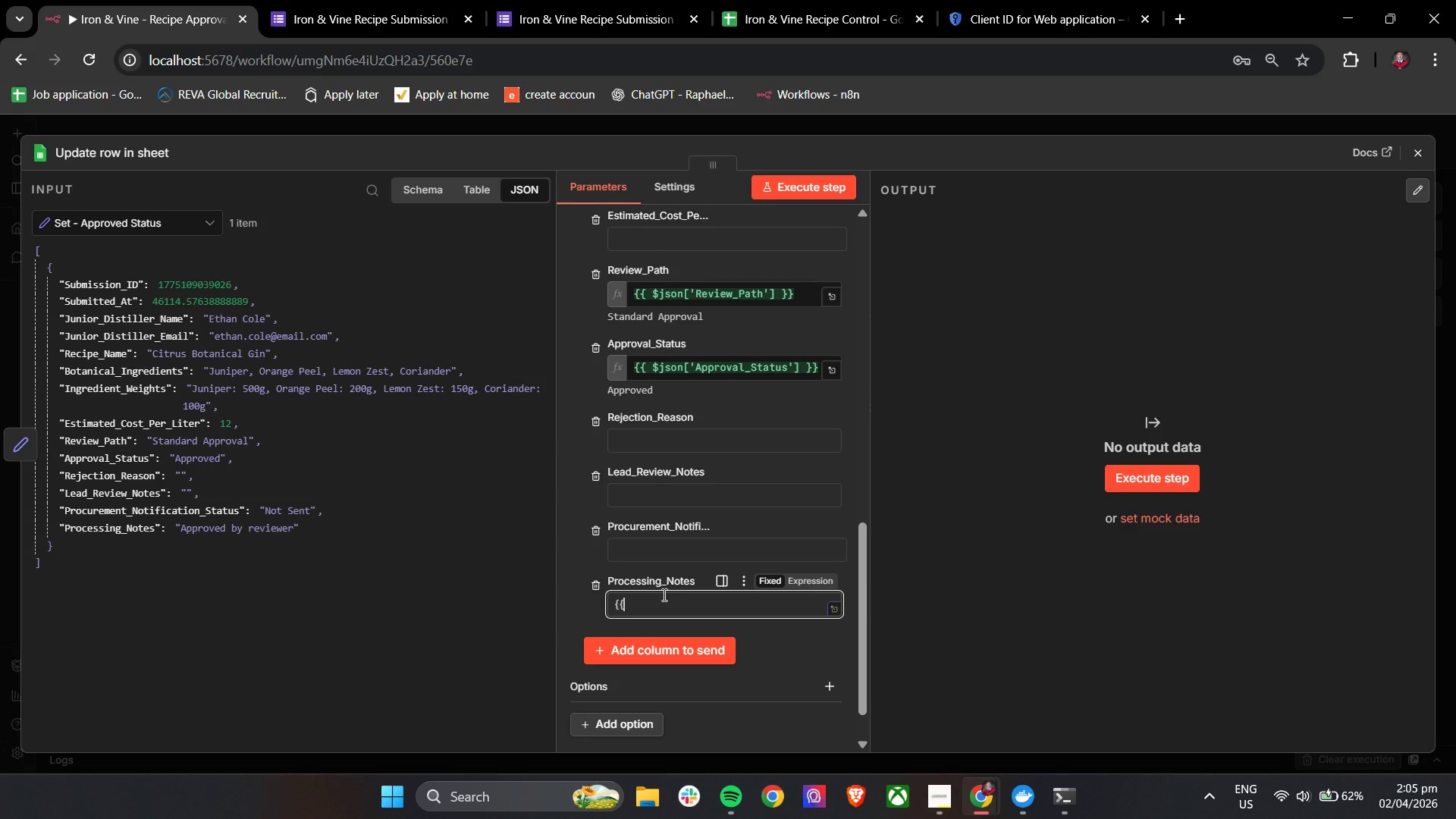 
key(Space)
 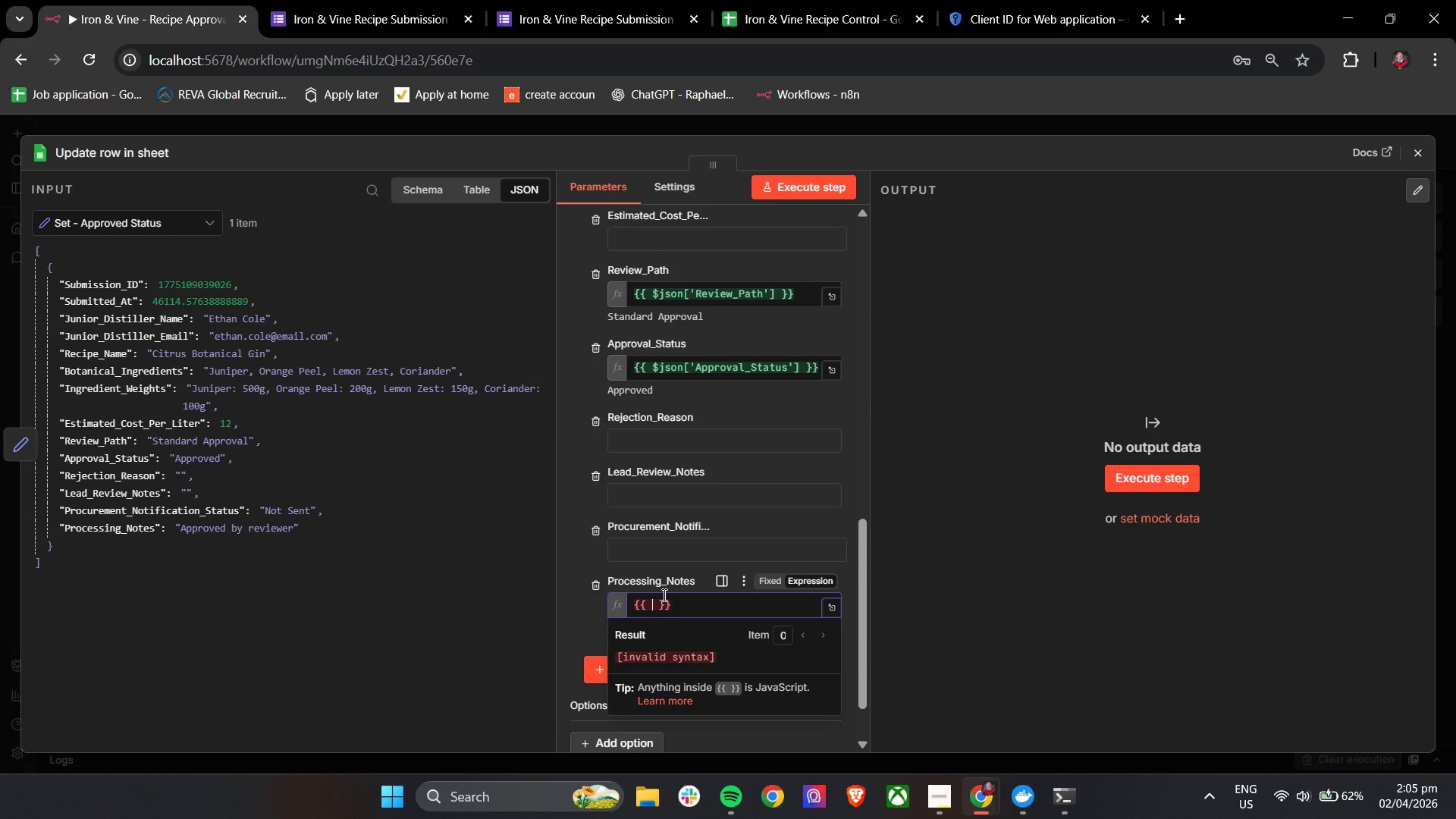 
key(Shift+4)
 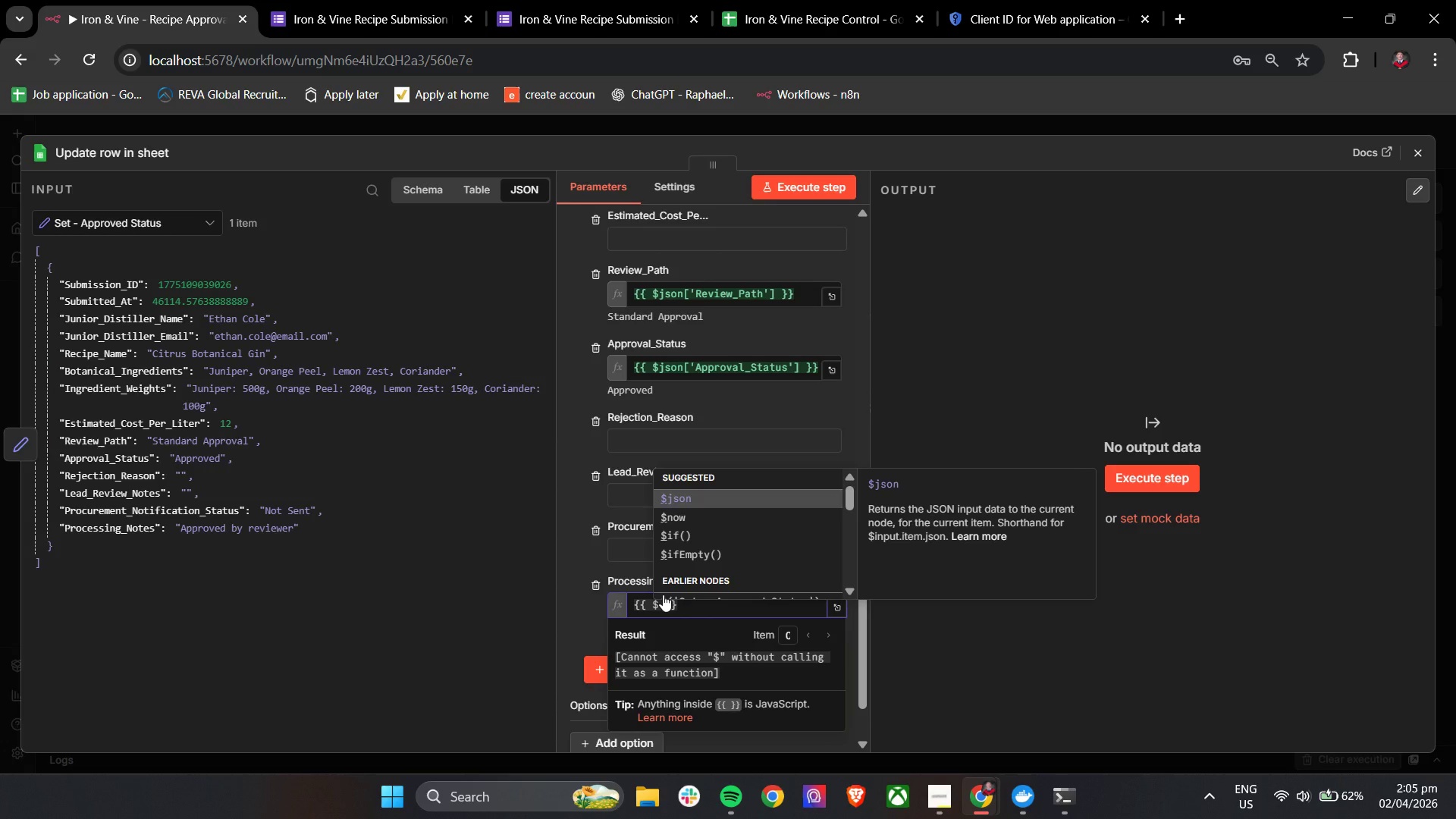 
key(Enter)
 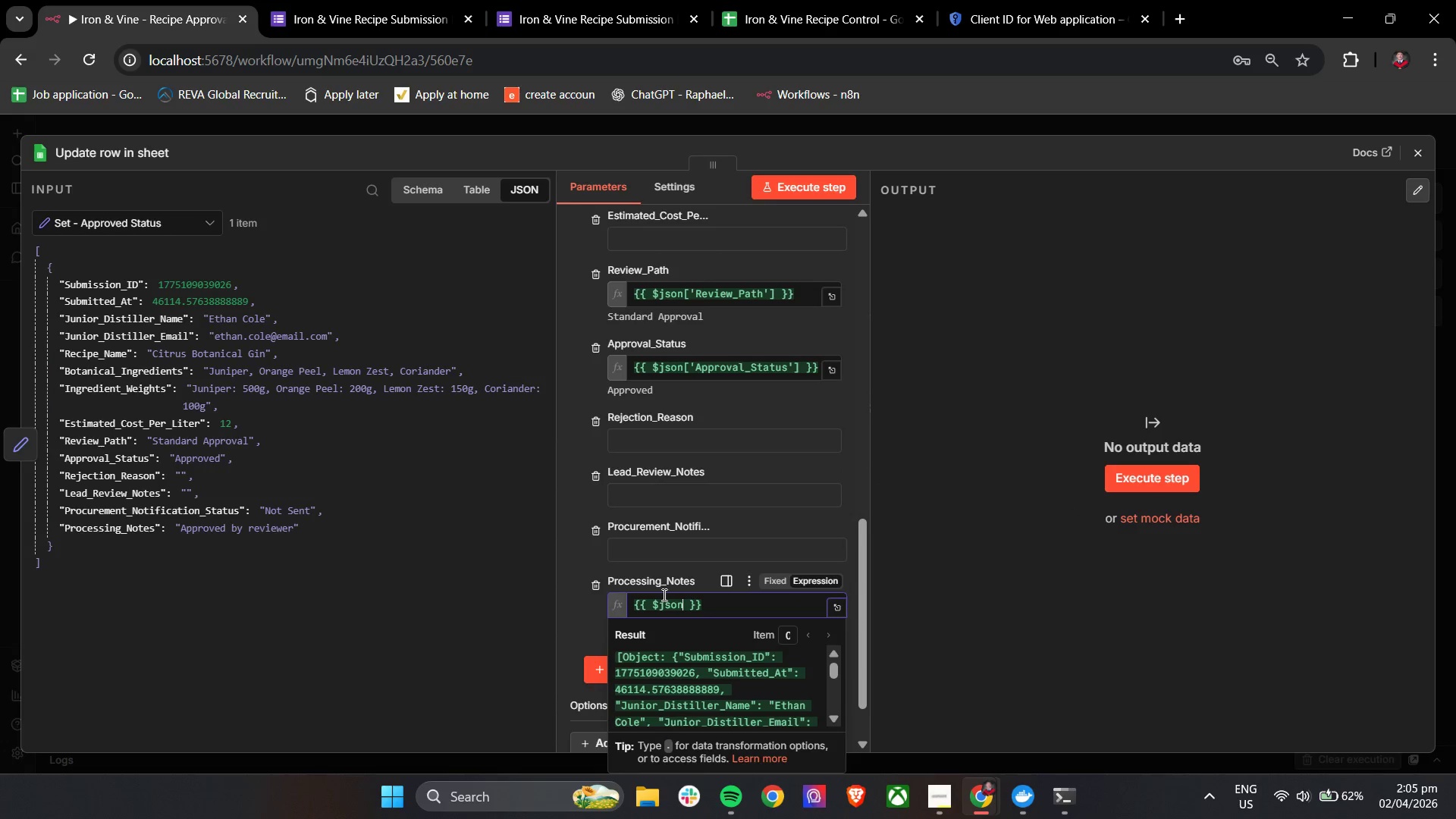 
key(BracketLeft)
 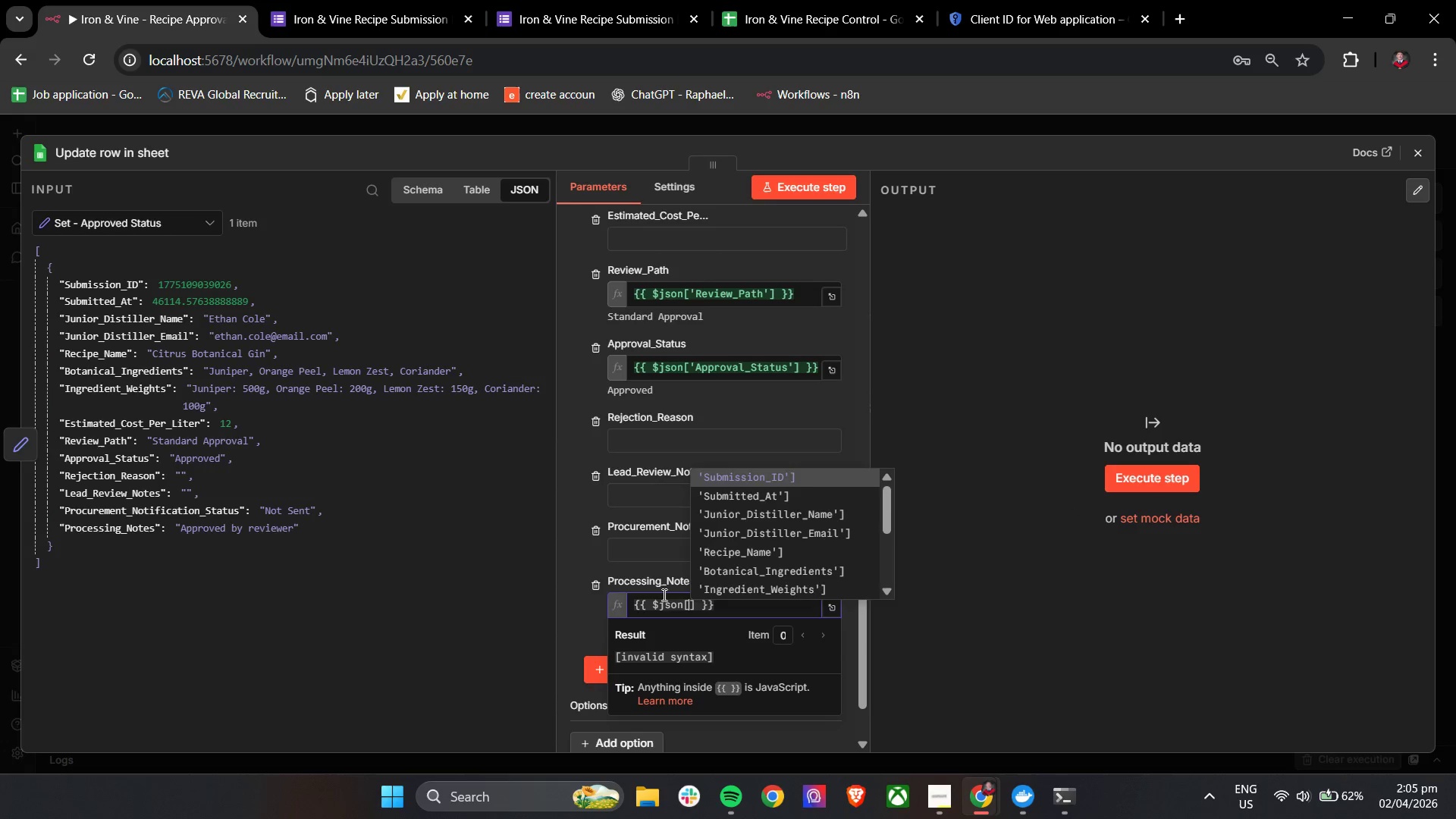 
key(ArrowUp)
 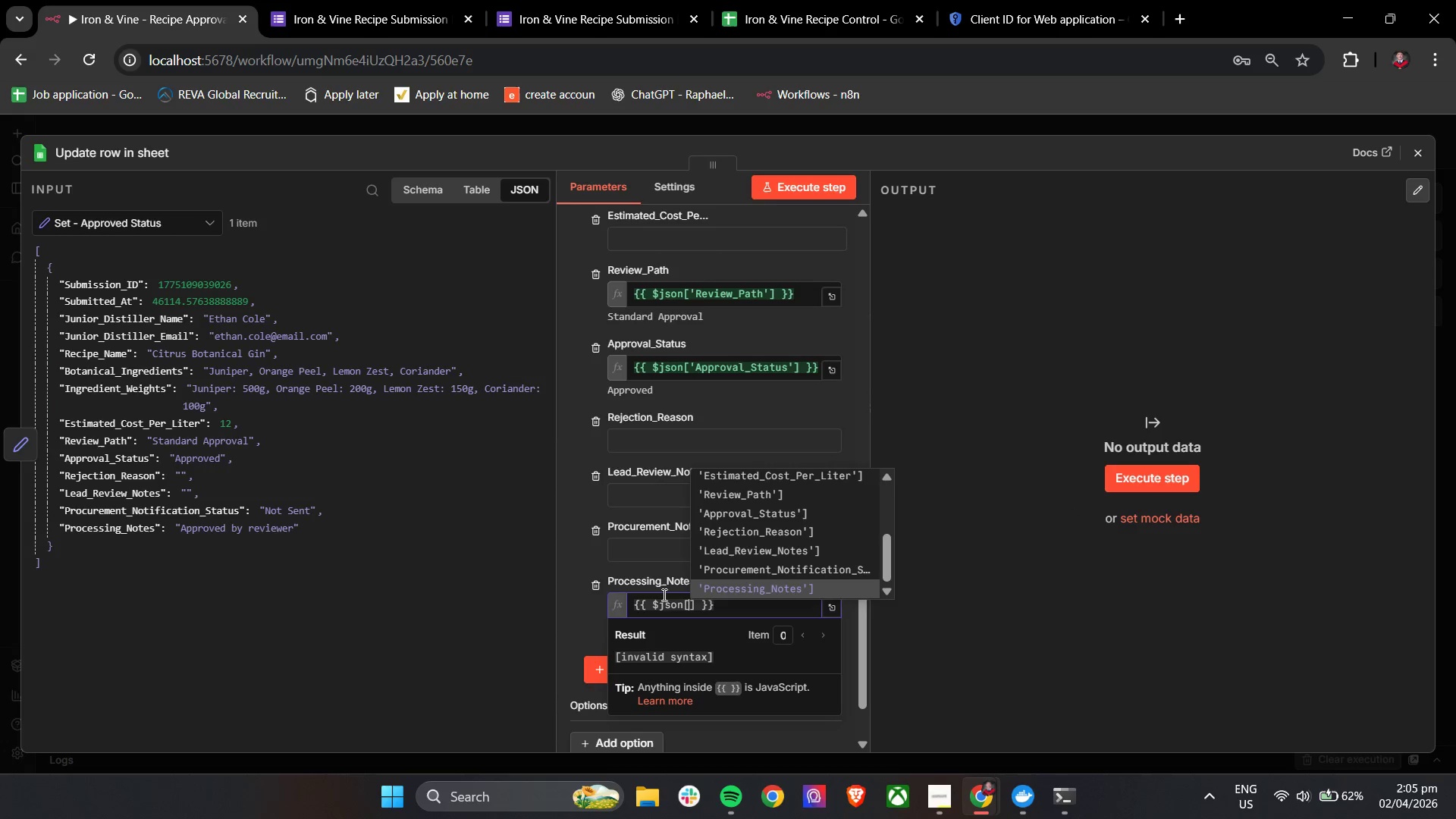 
key(Enter)
 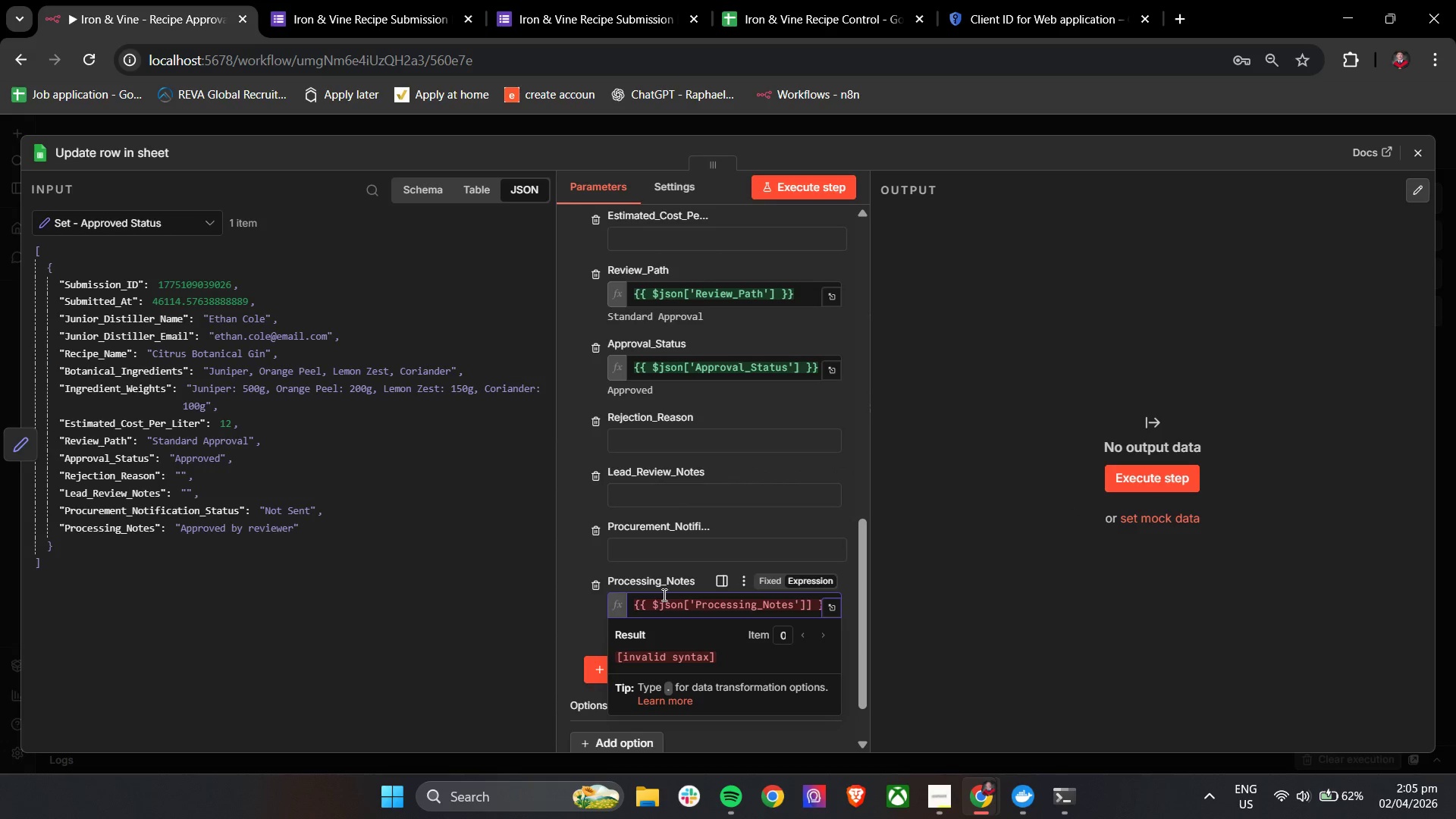 
key(Backspace)
 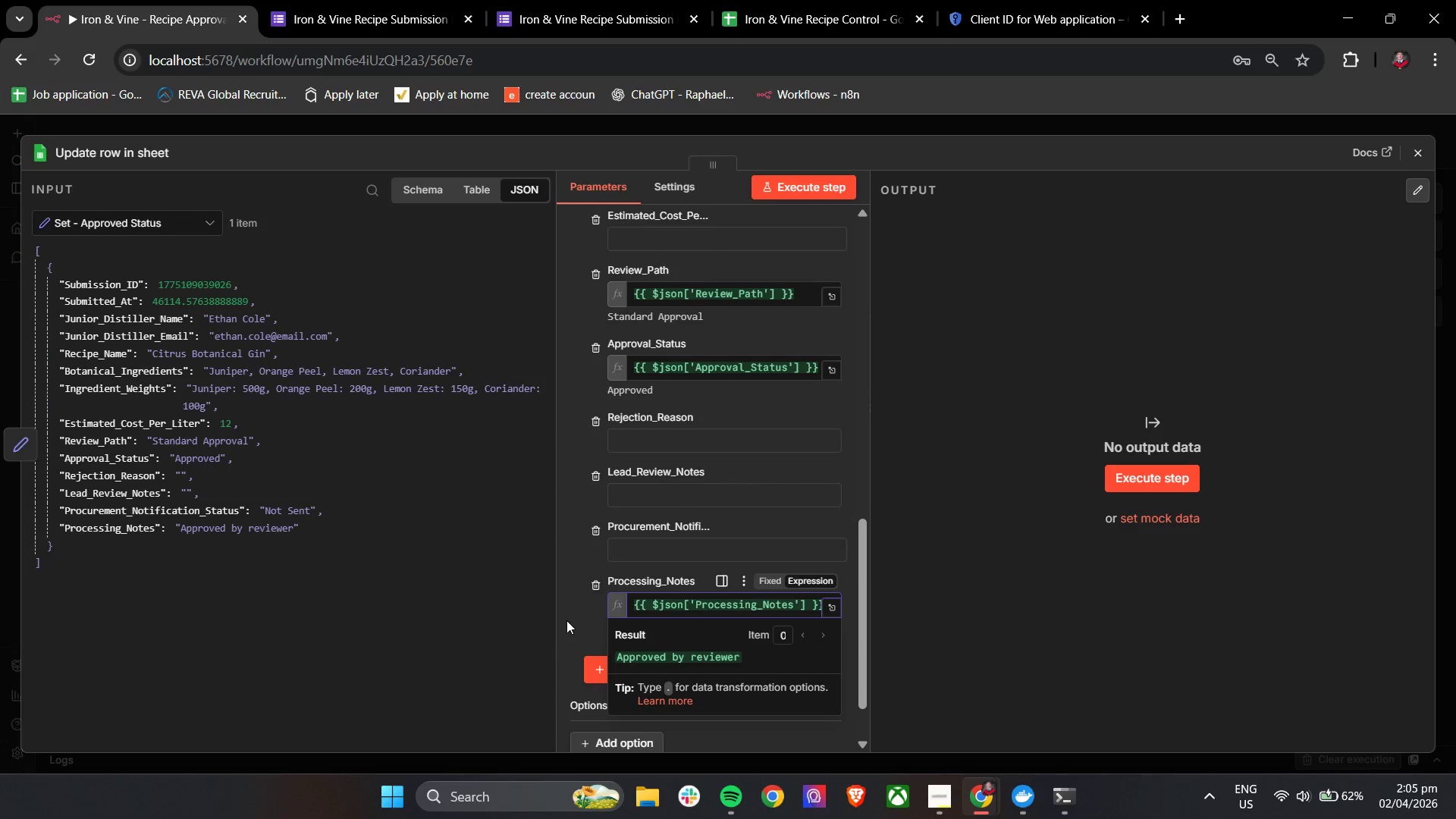 
left_click([570, 601])
 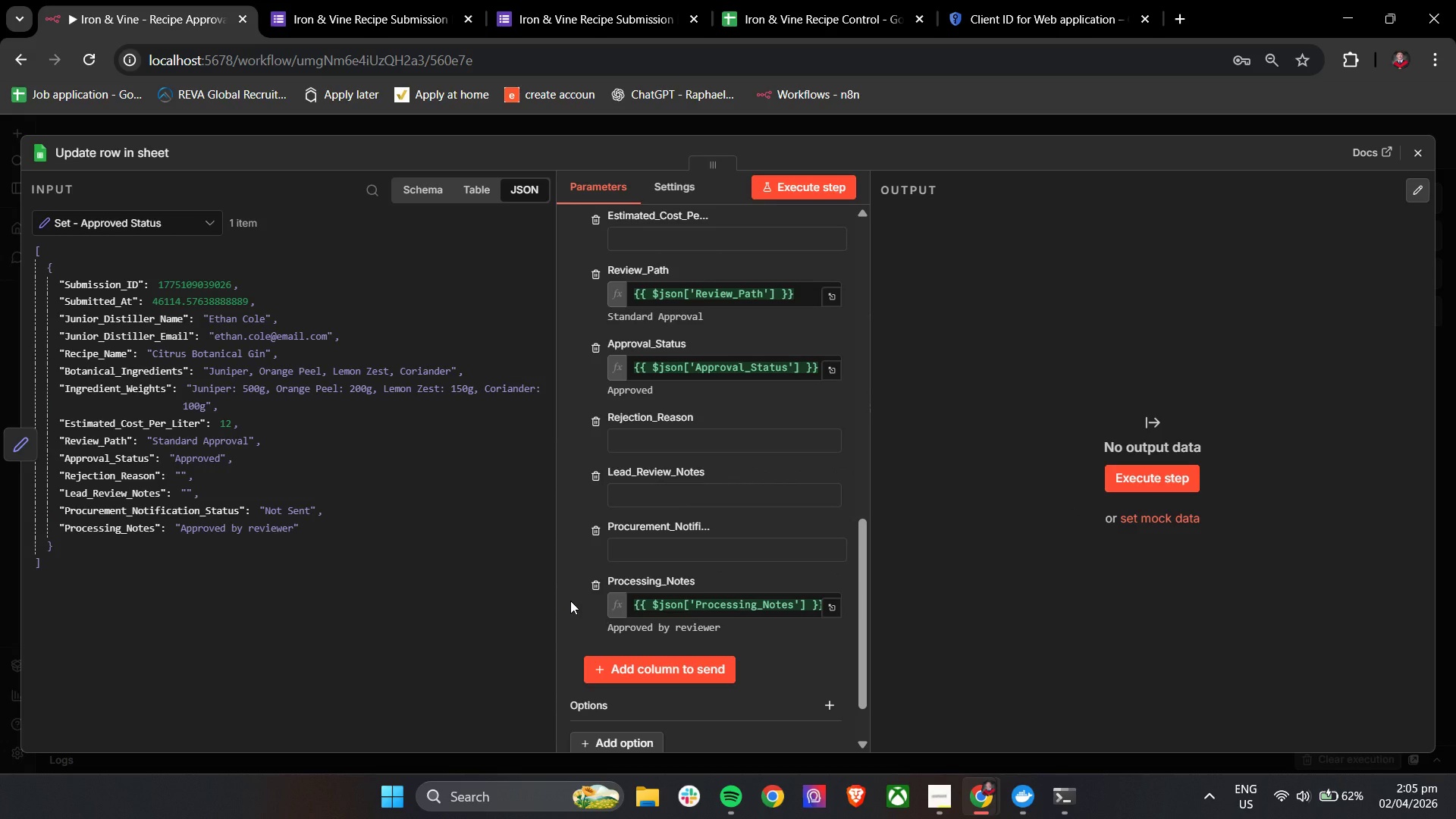 
wait(18.05)
 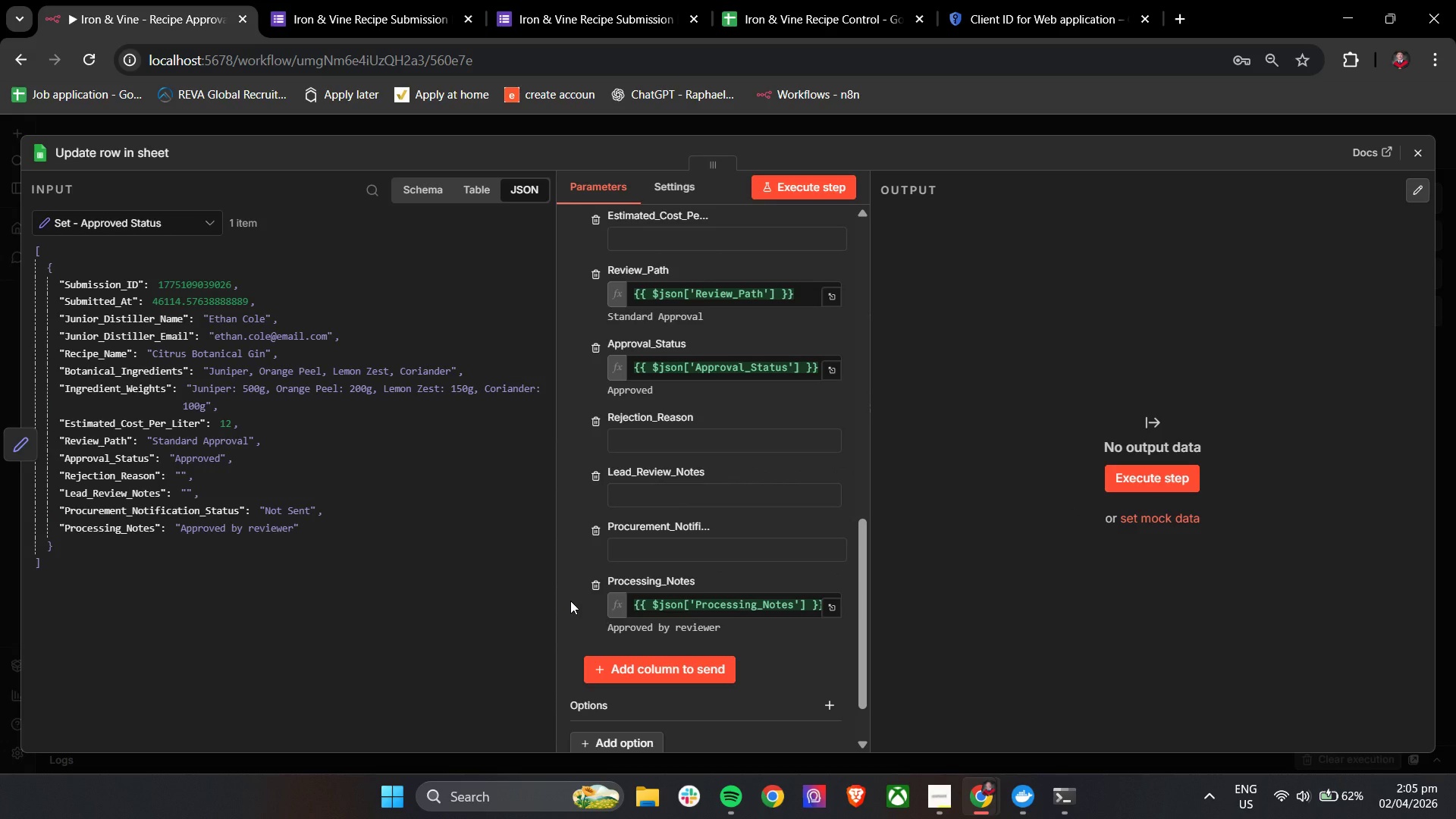 
left_click([1410, 151])
 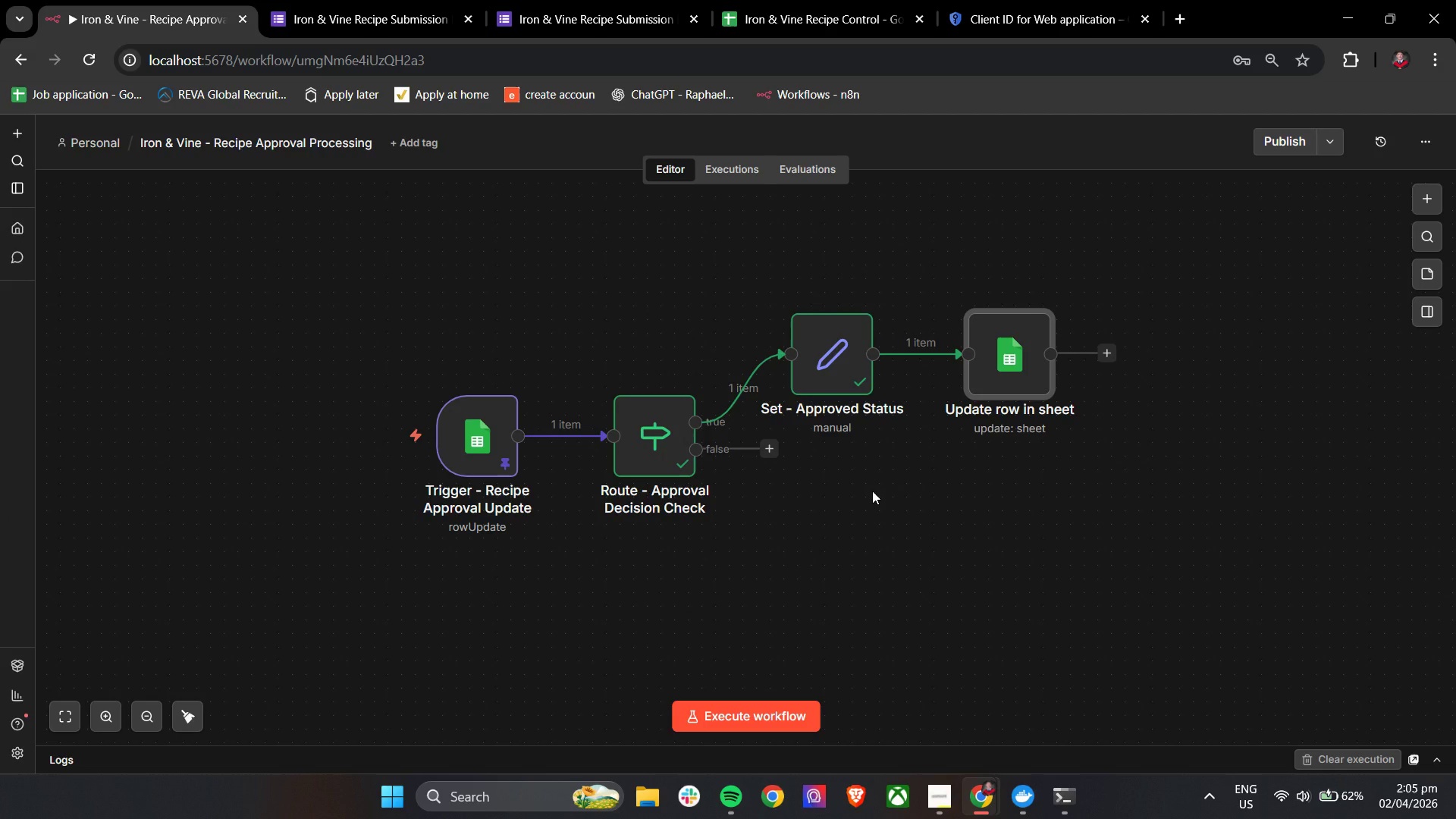 
wait(6.33)
 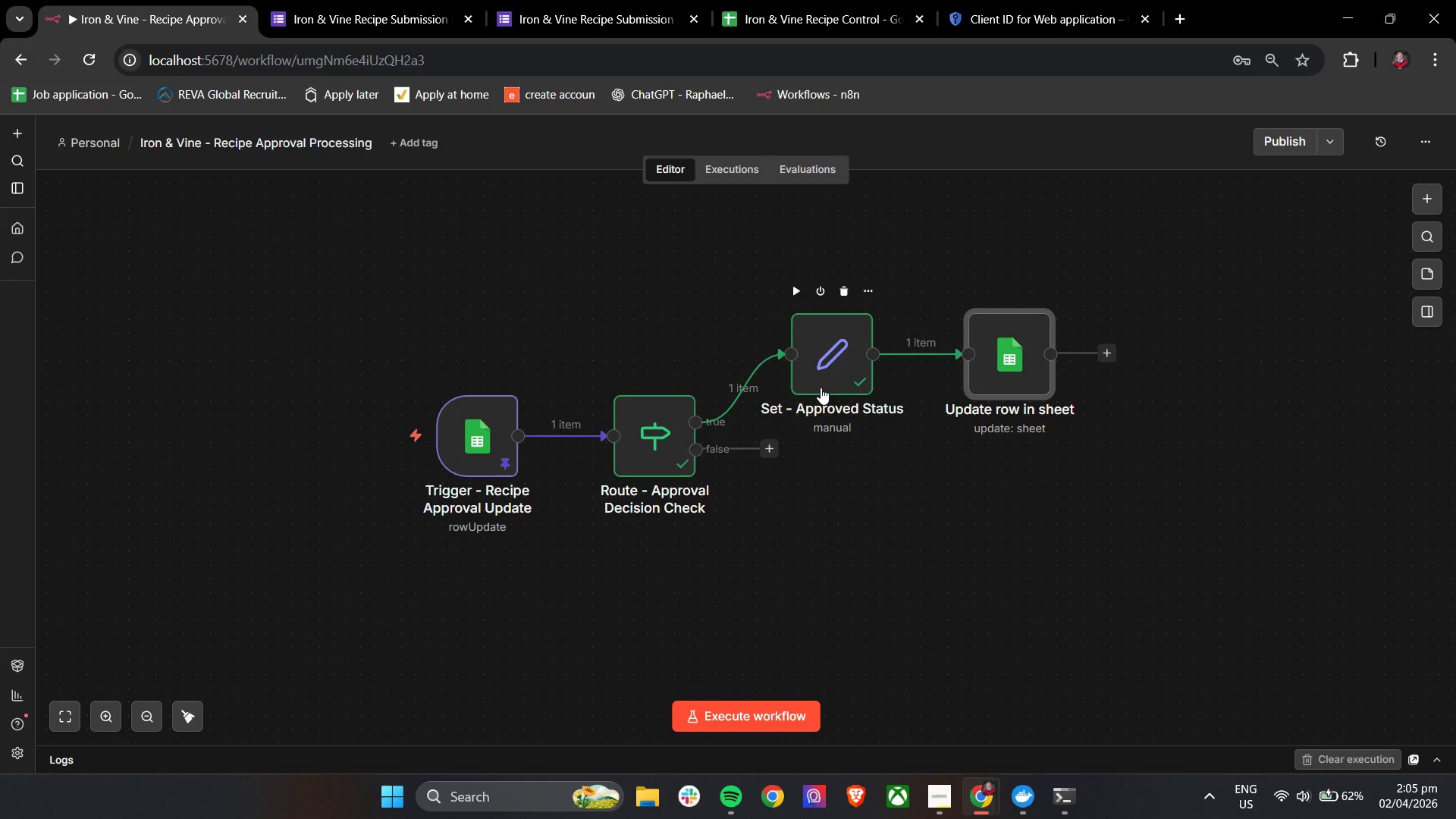 
double_click([844, 382])
 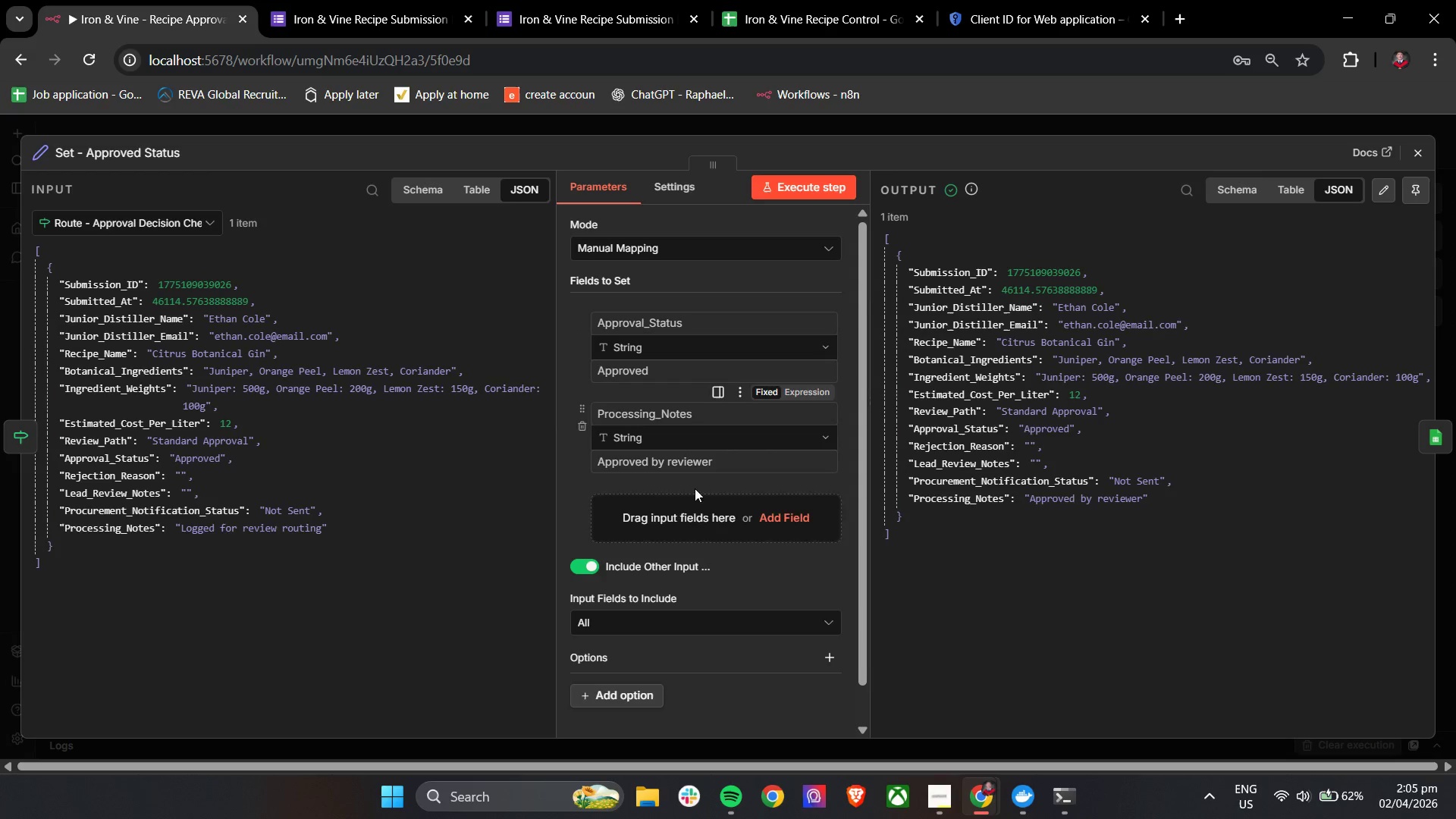 
scroll: coordinate [649, 505], scroll_direction: down, amount: 3.0
 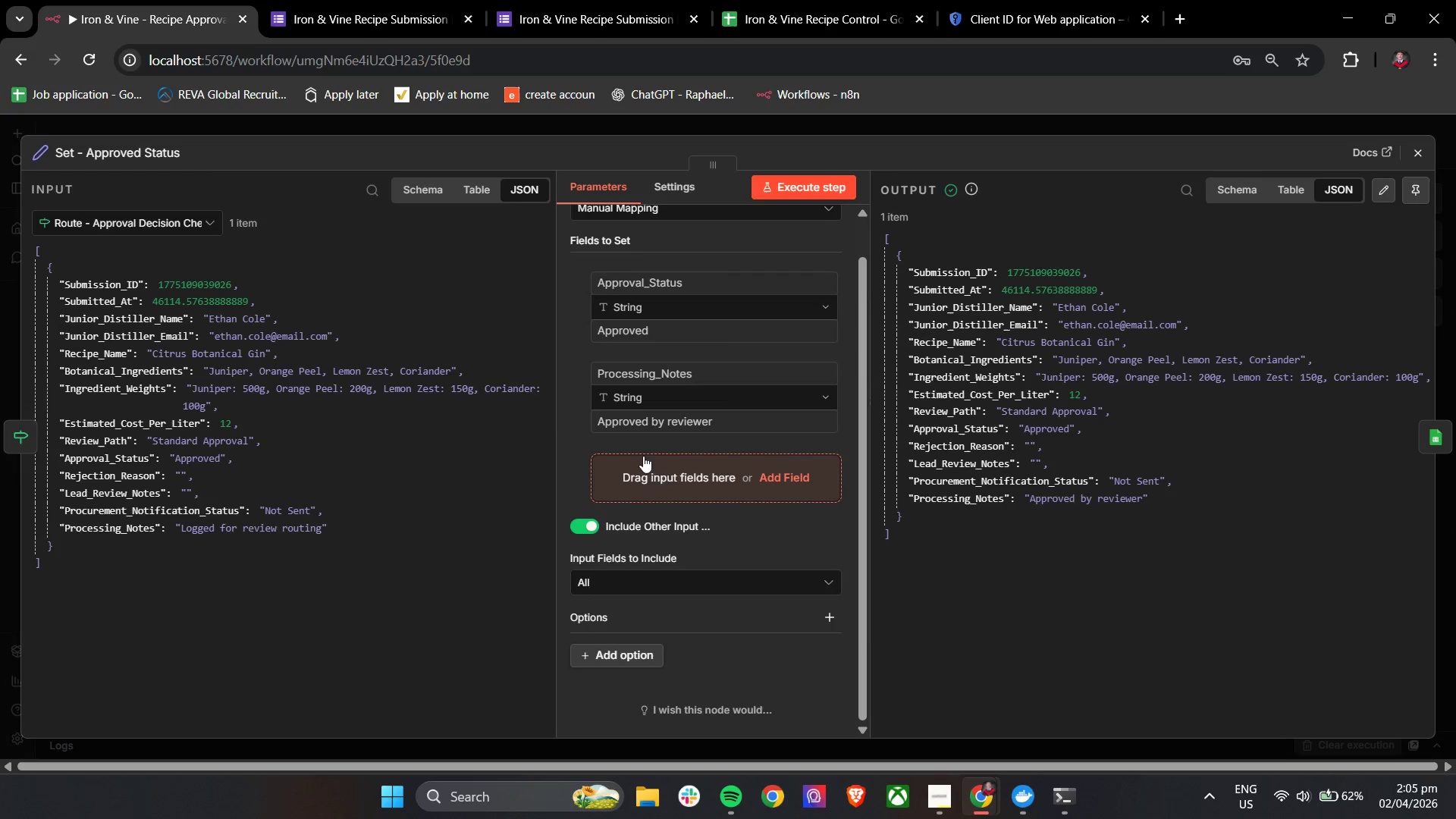 
left_click([639, 466])
 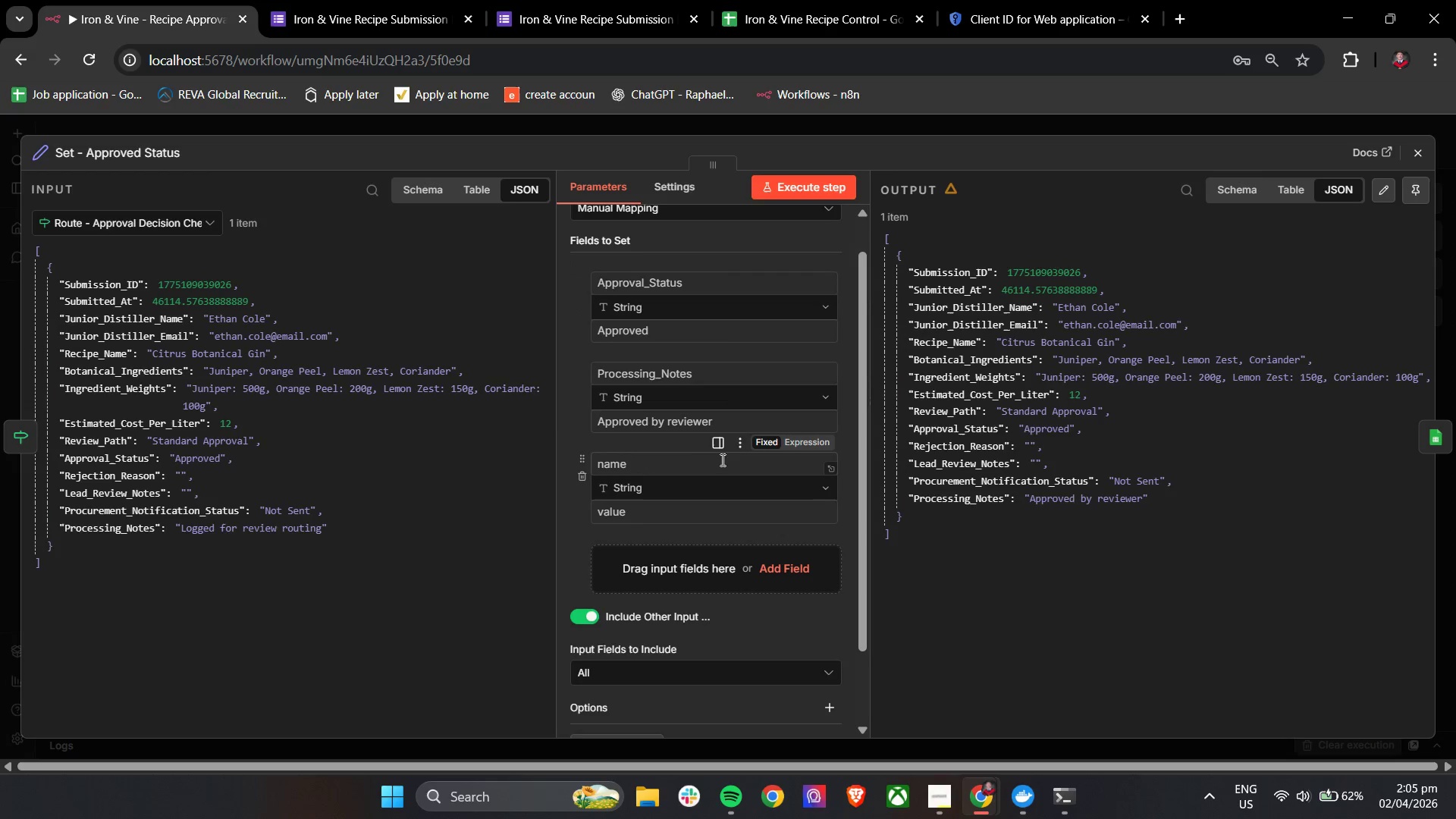 
left_click([686, 463])
 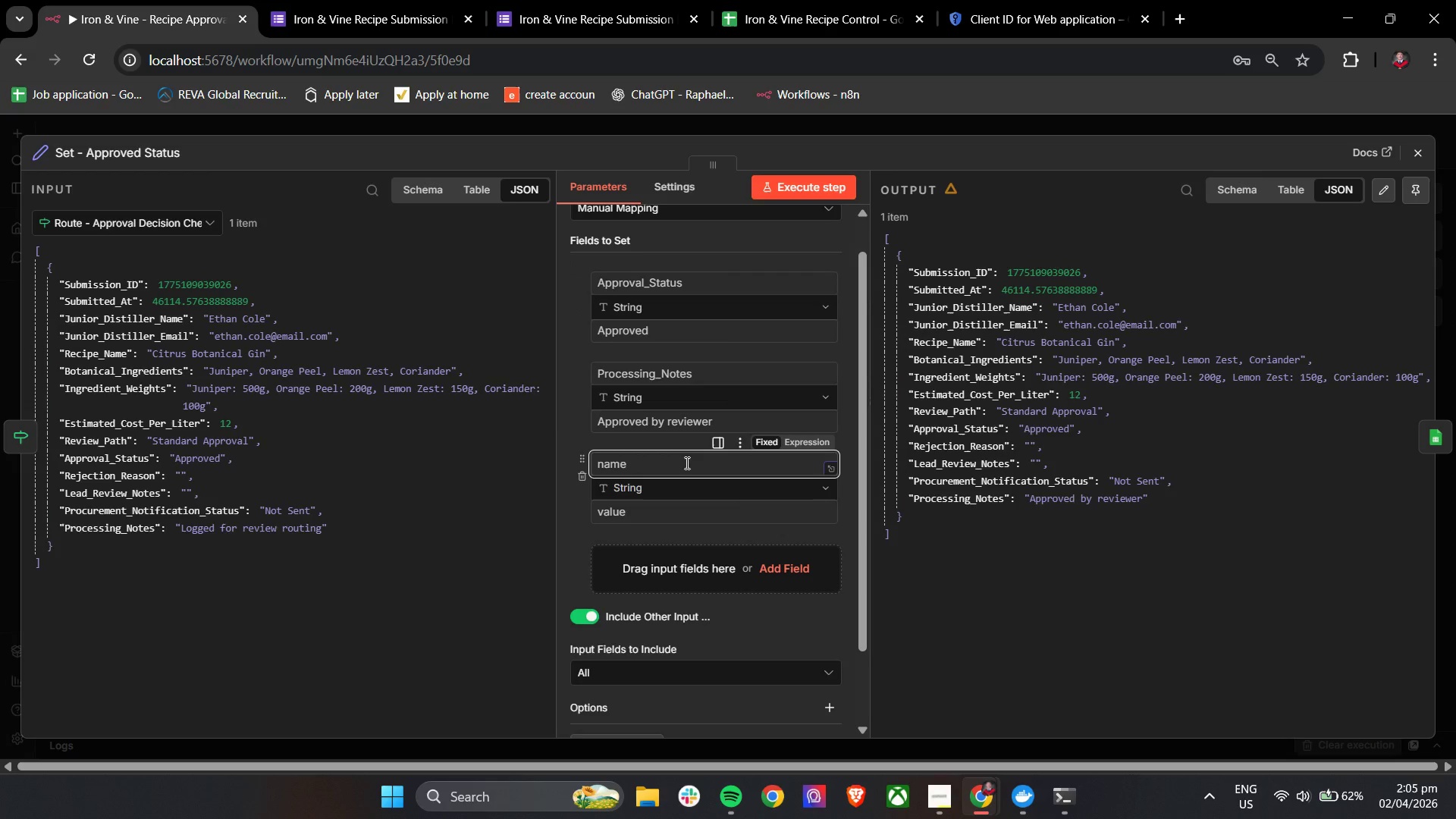 
type(Approved )
key(Backspace)
type(_At)
 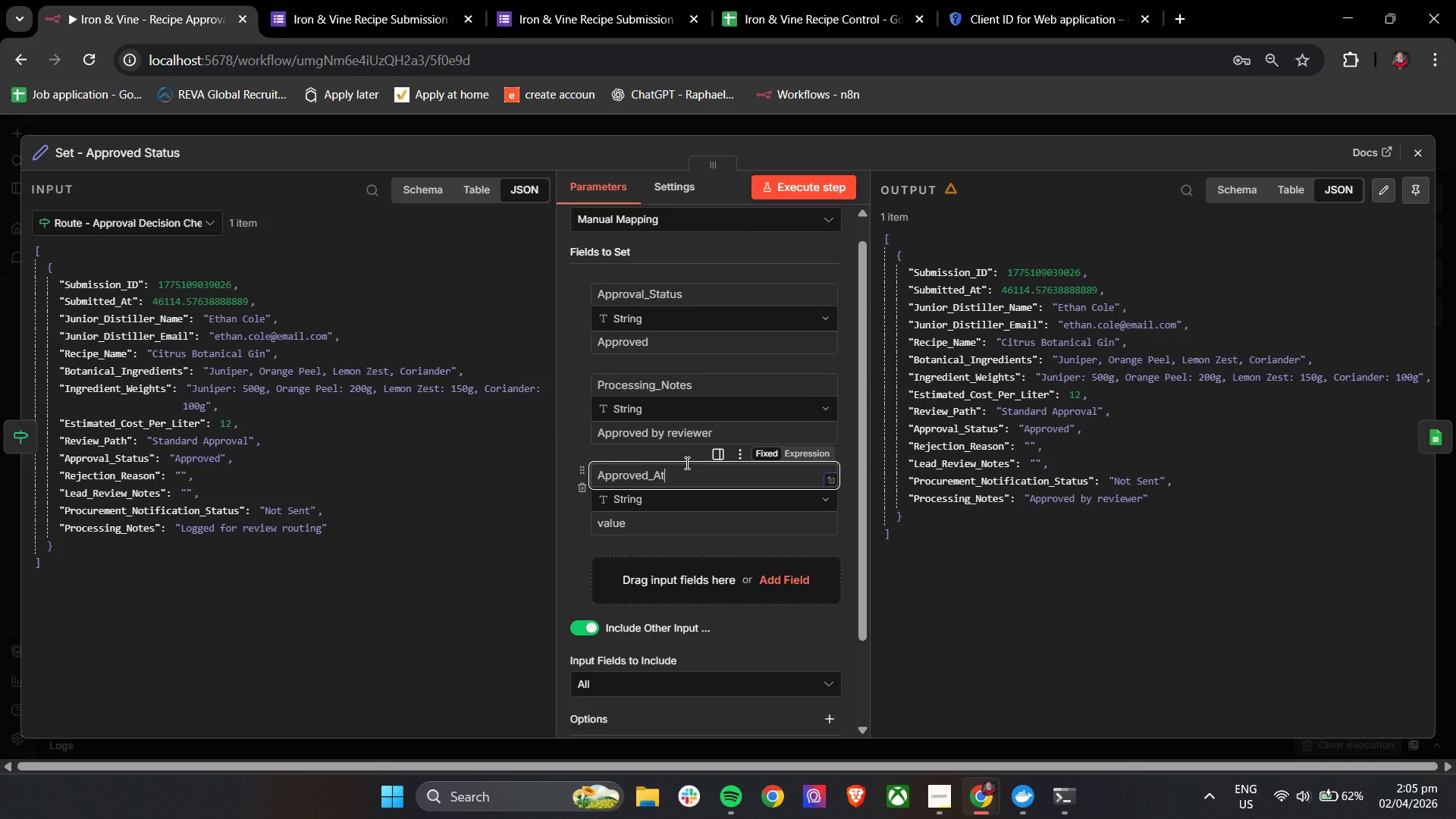 
scroll: coordinate [686, 463], scroll_direction: up, amount: 1.0
 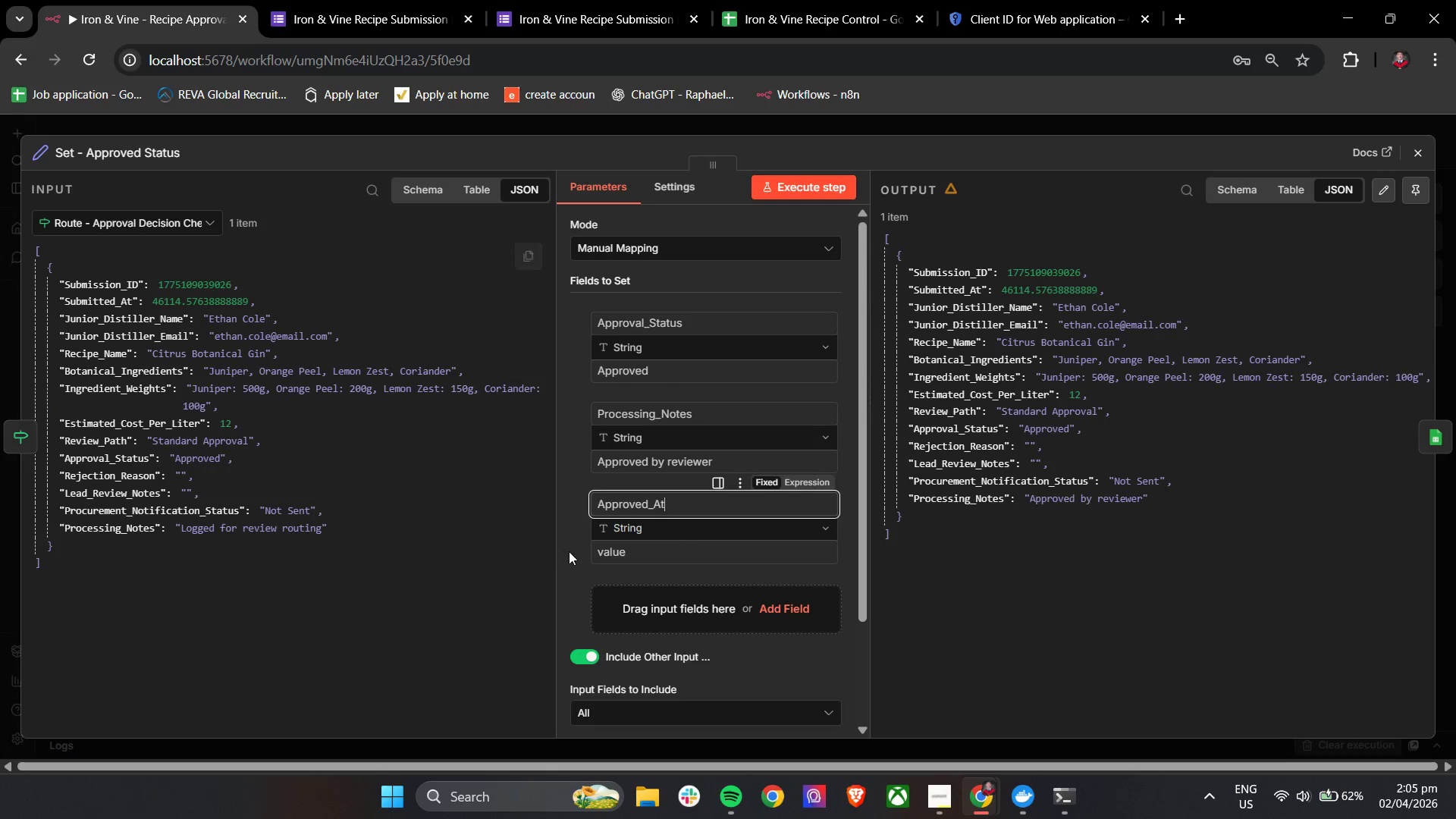 
left_click([582, 554])
 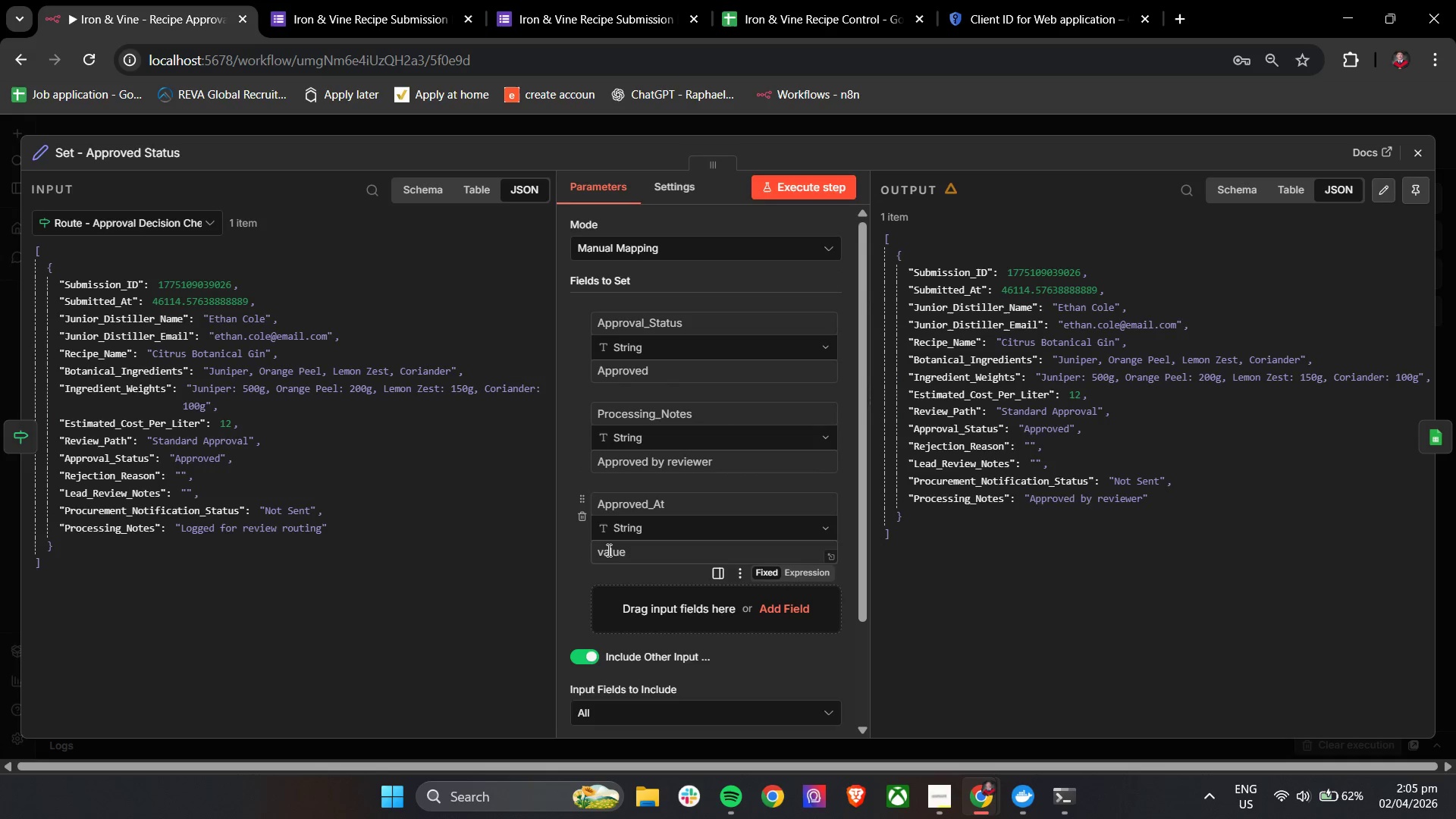 
left_click([610, 551])
 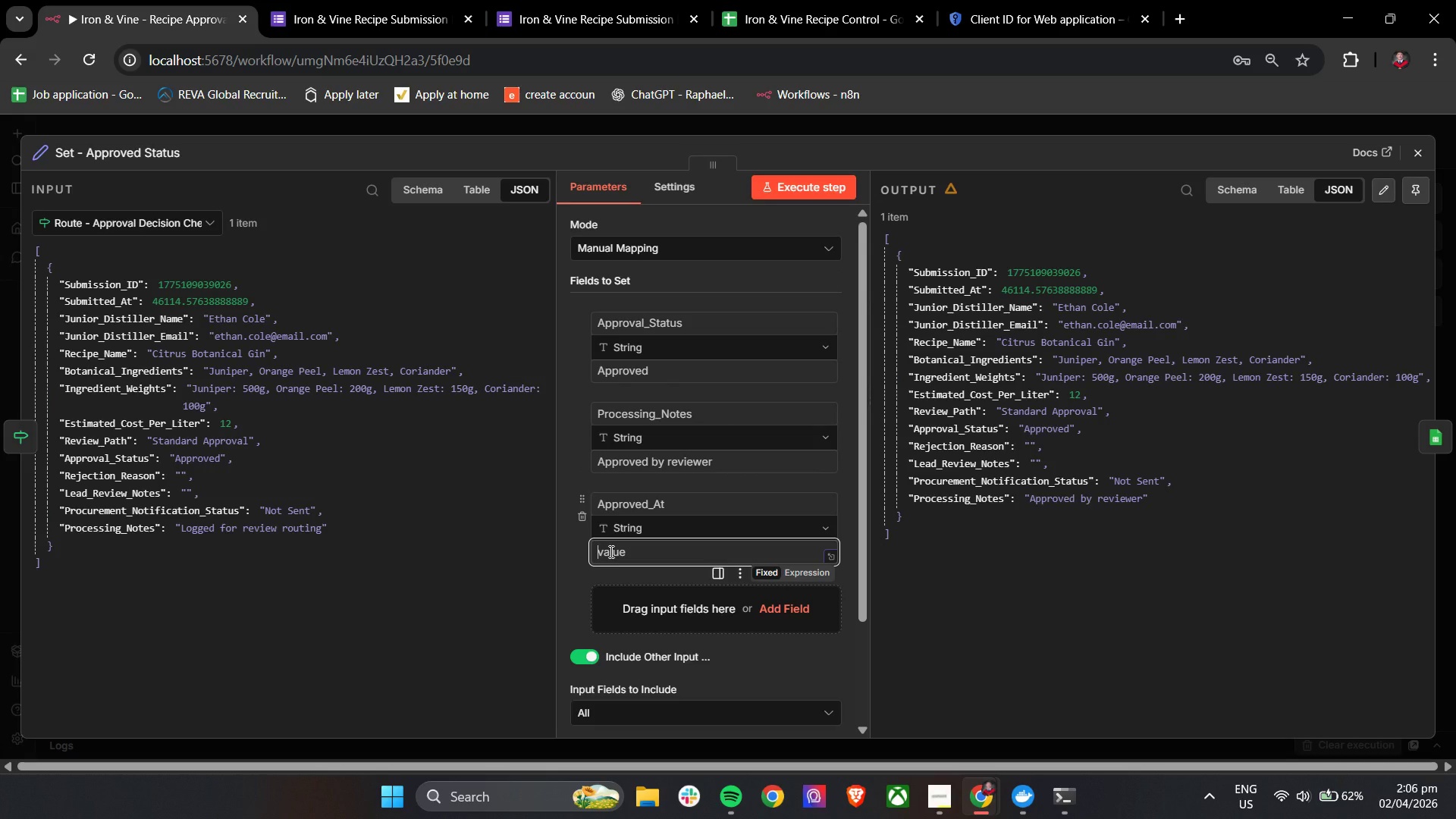 
wait(8.53)
 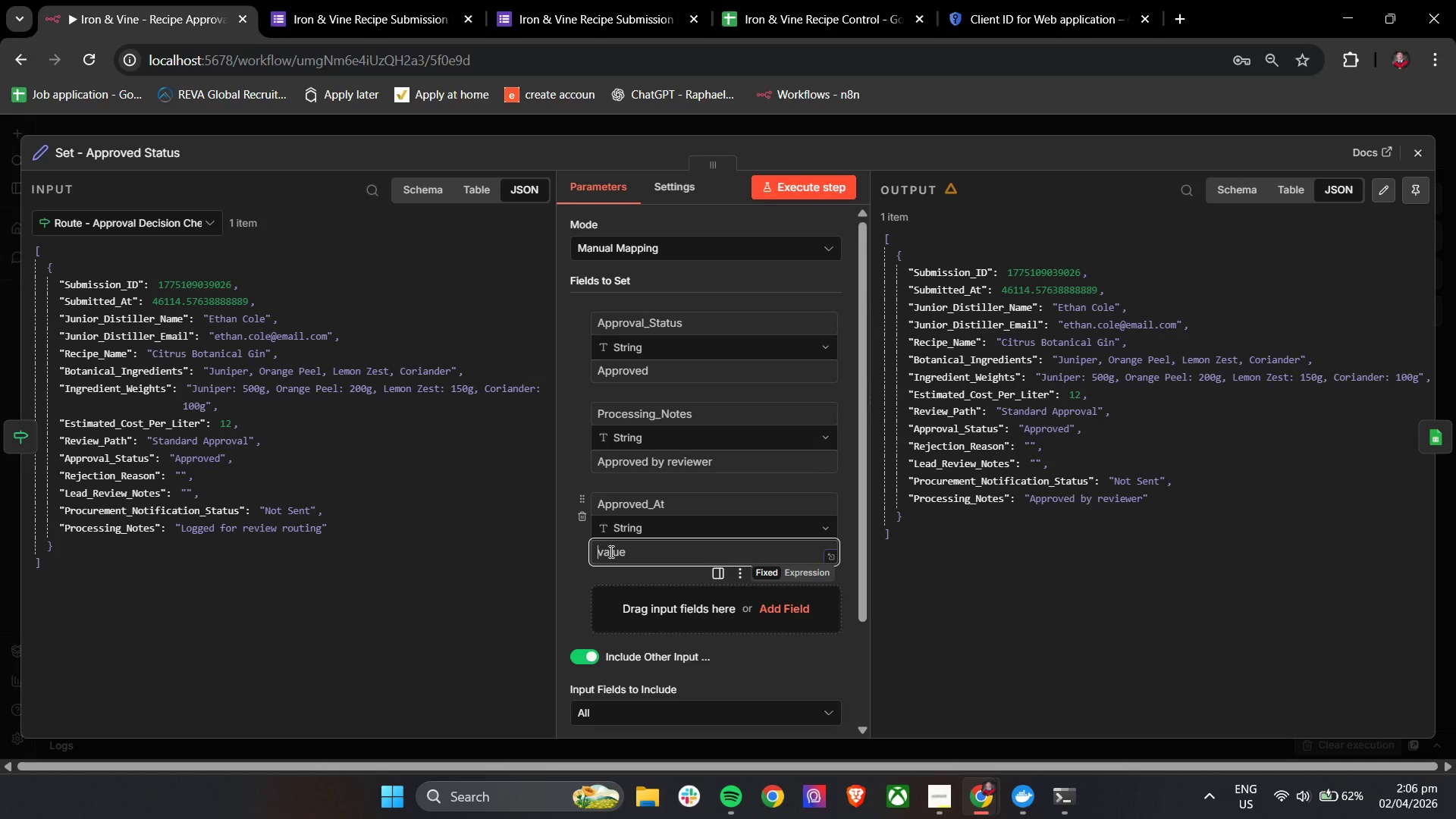 
left_click([719, 0])
 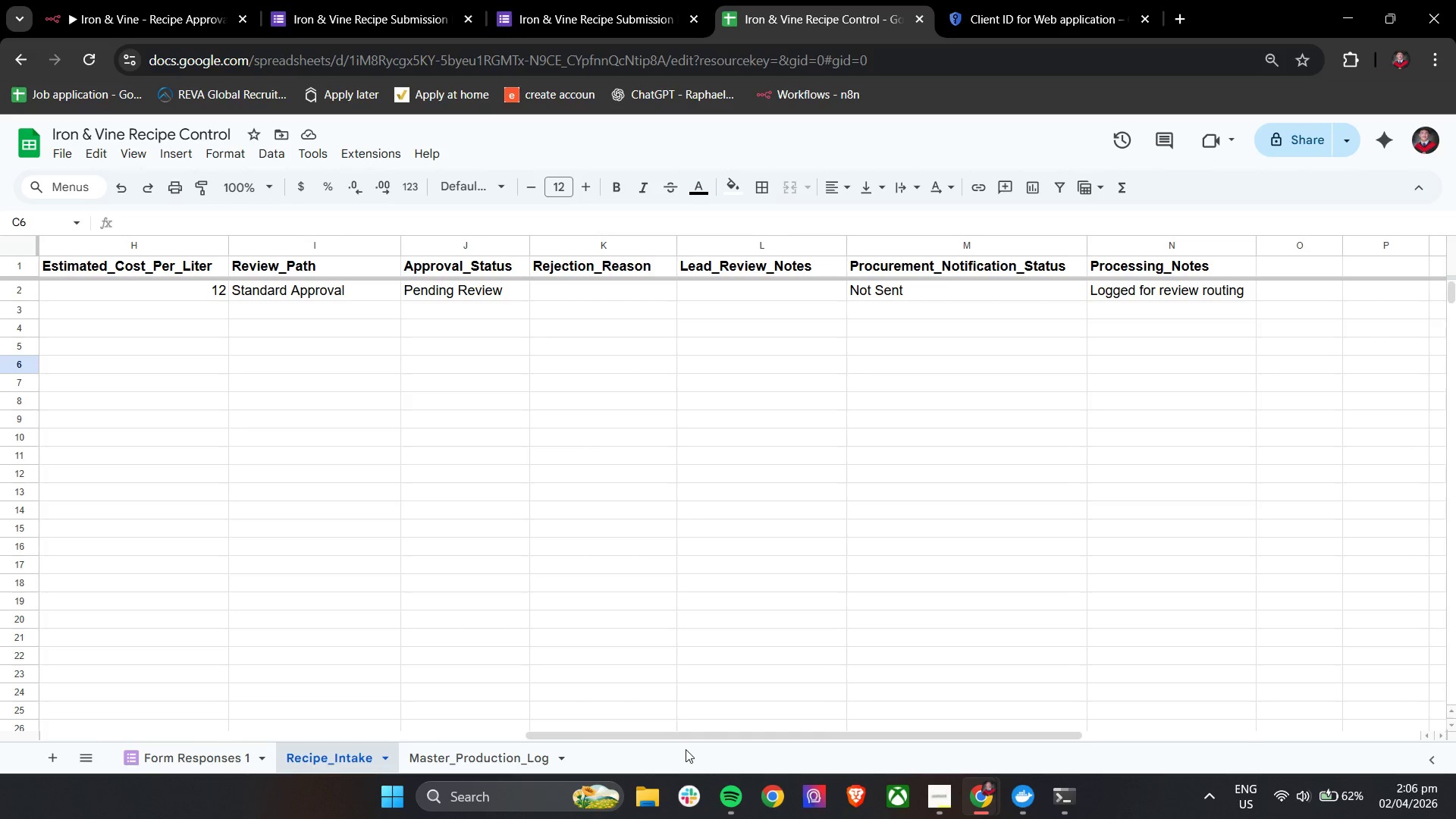 
left_click_drag(start_coordinate=[679, 736], to_coordinate=[336, 679])
 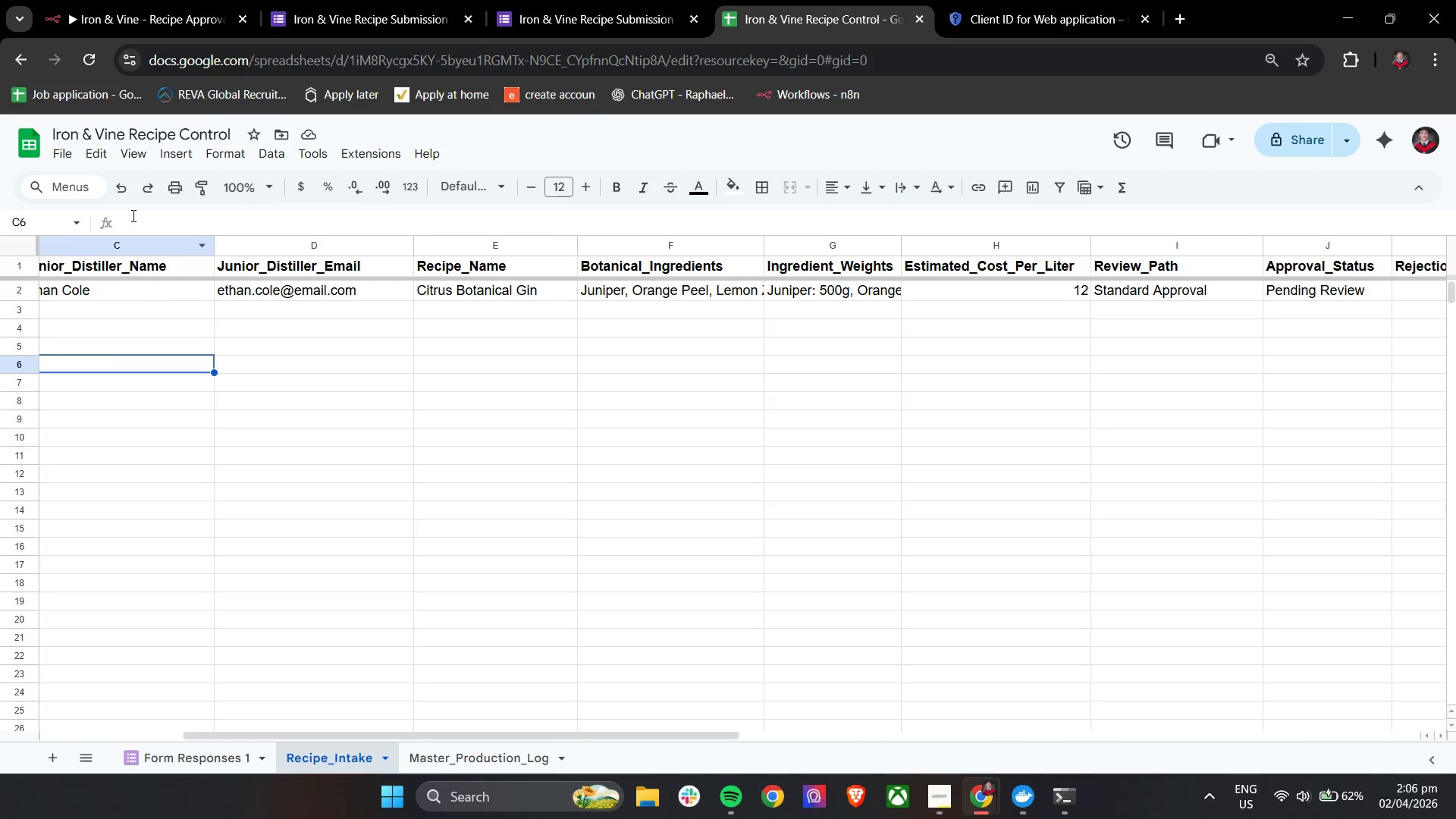 
left_click([122, 0])
 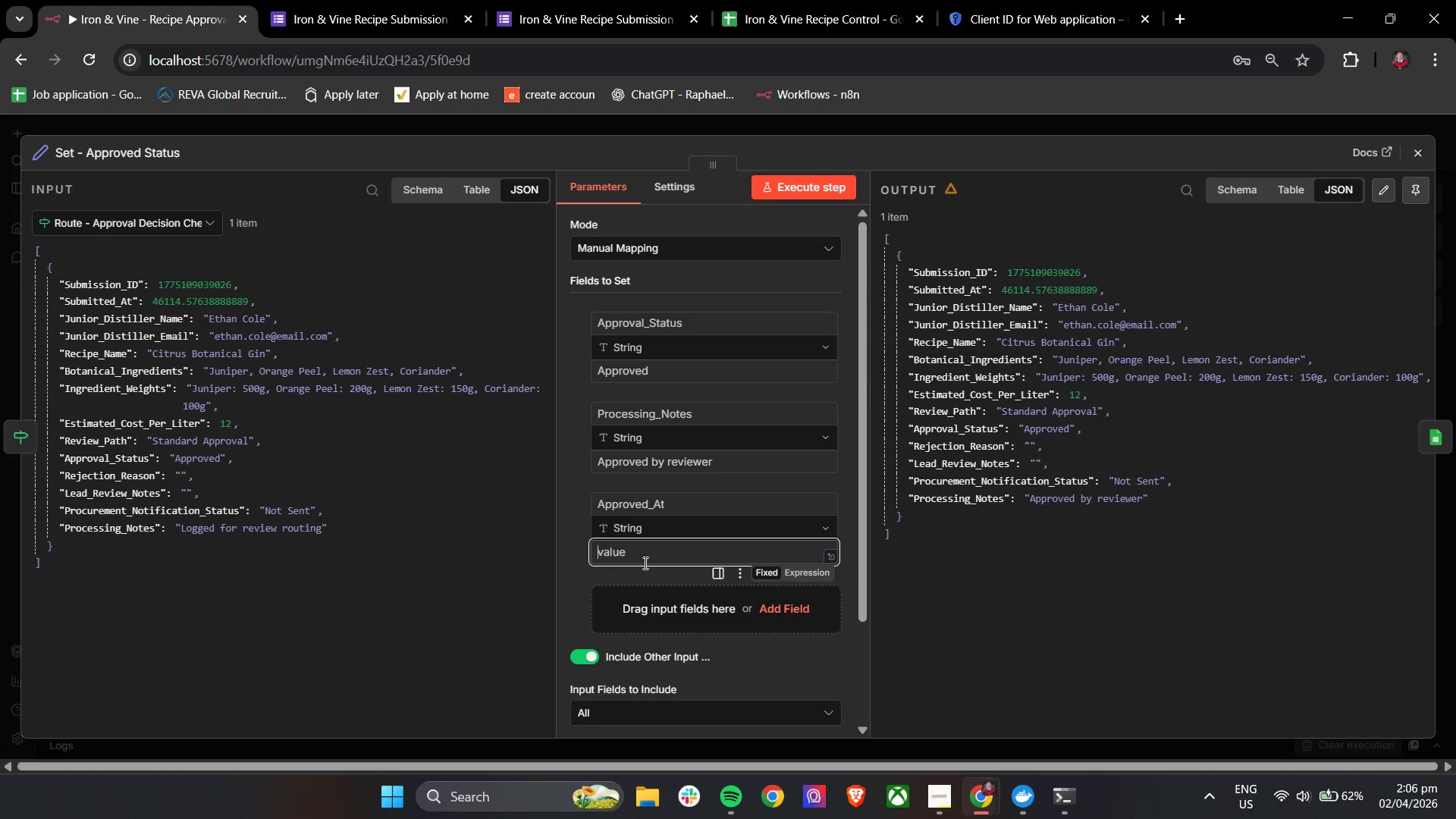 
left_click([644, 557])
 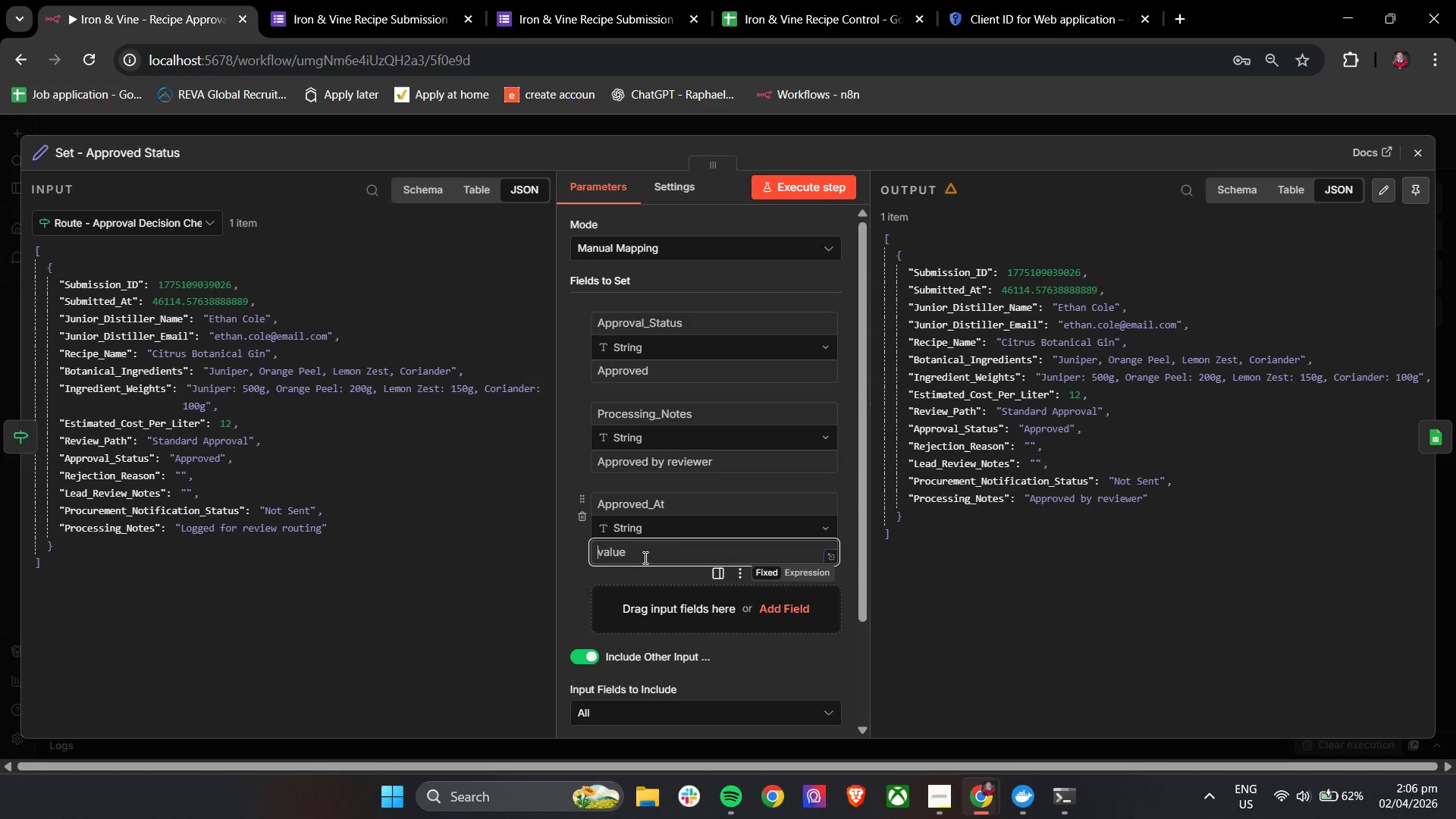 
key(Shift+BracketLeft)
 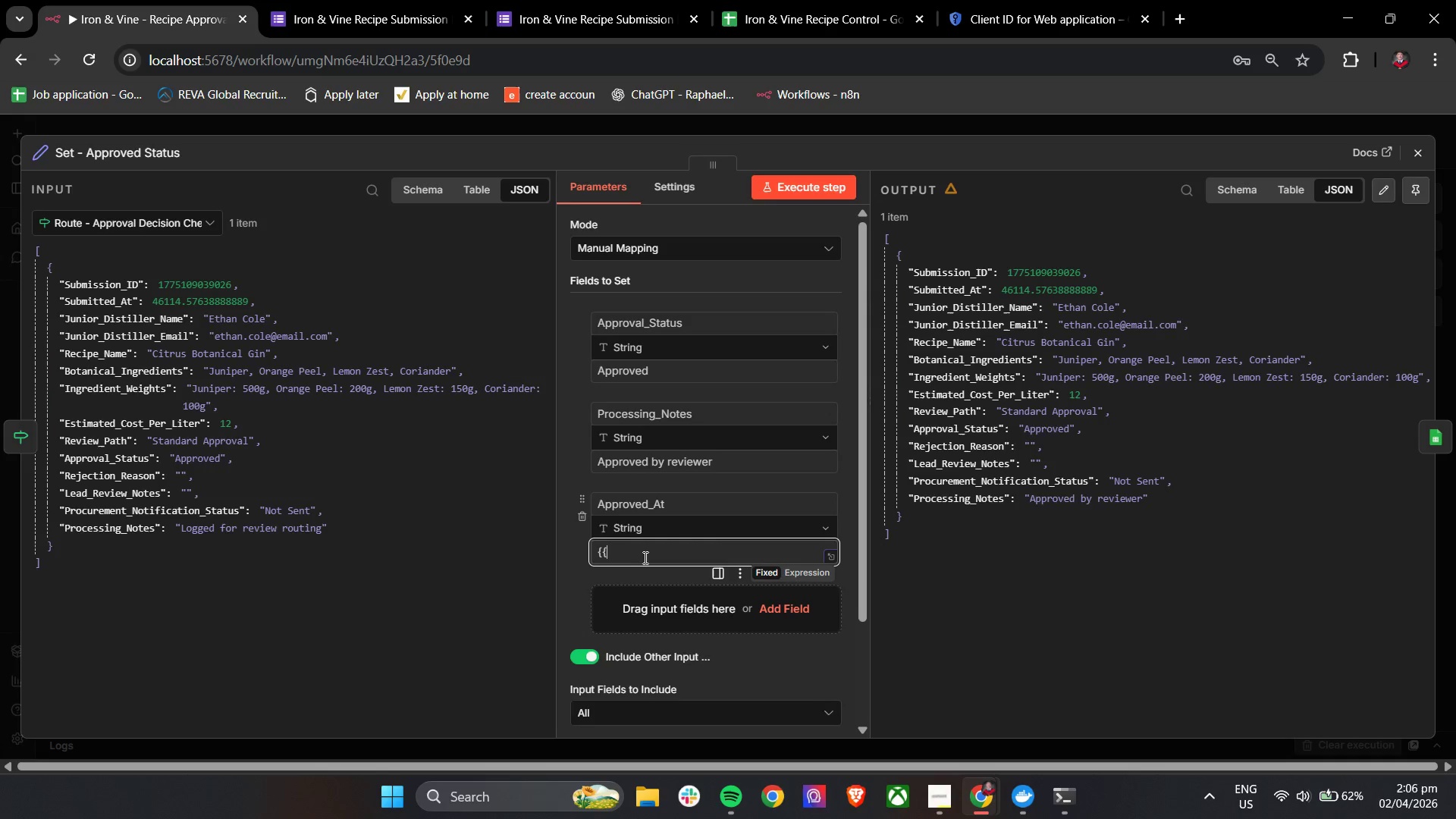 
key(Shift+BracketLeft)
 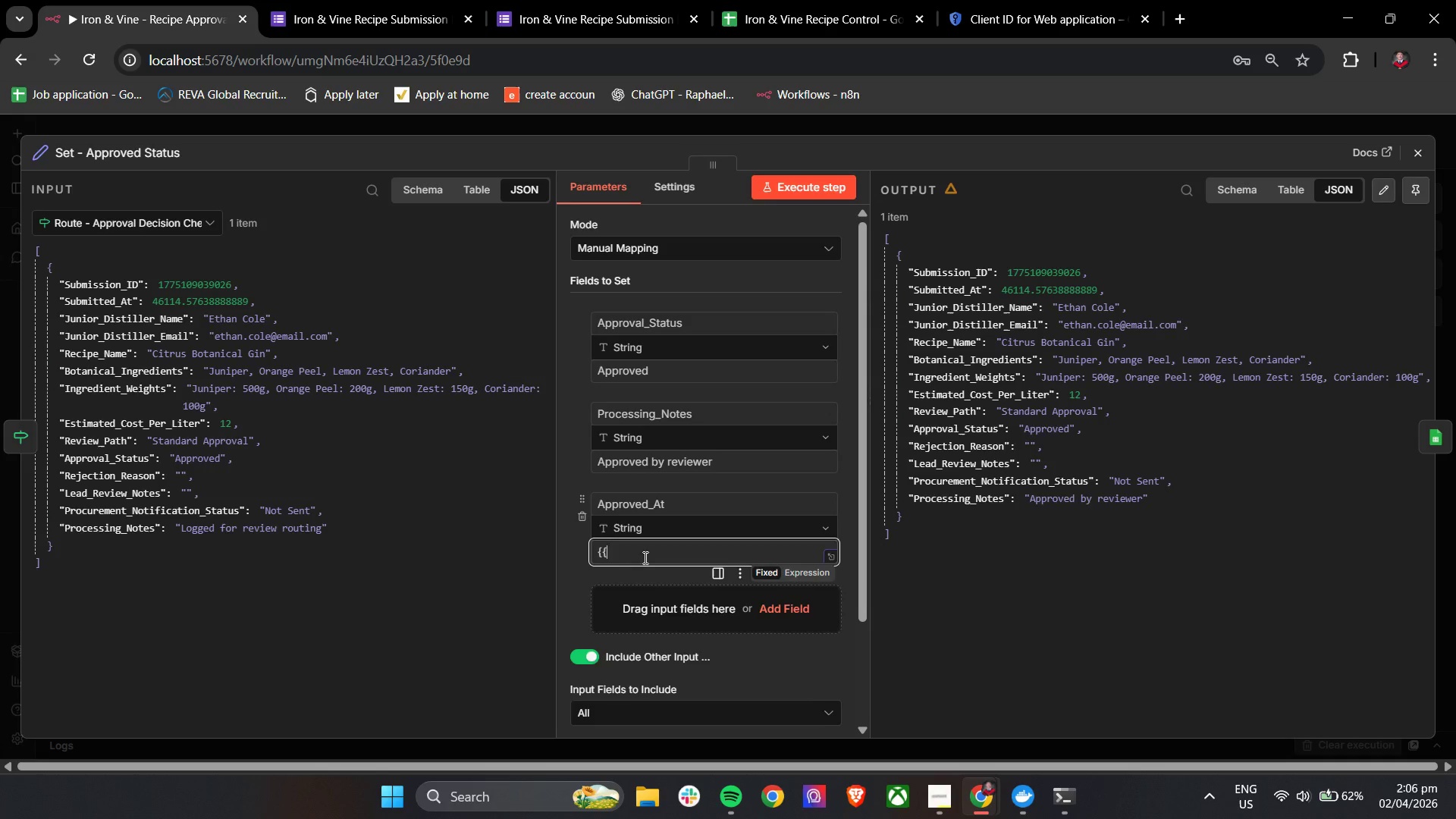 
key(Space)
 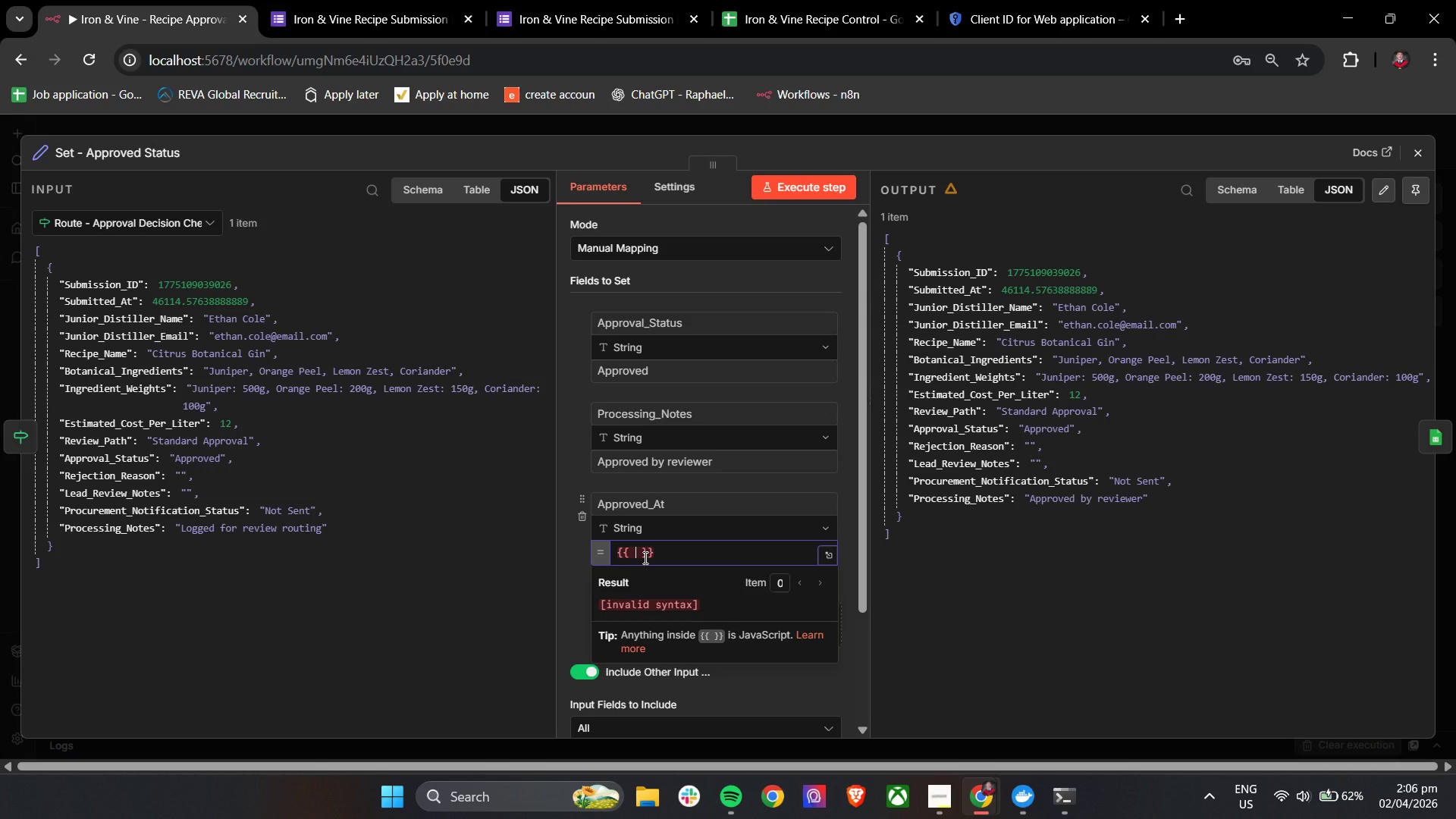 
key(Shift+4)
 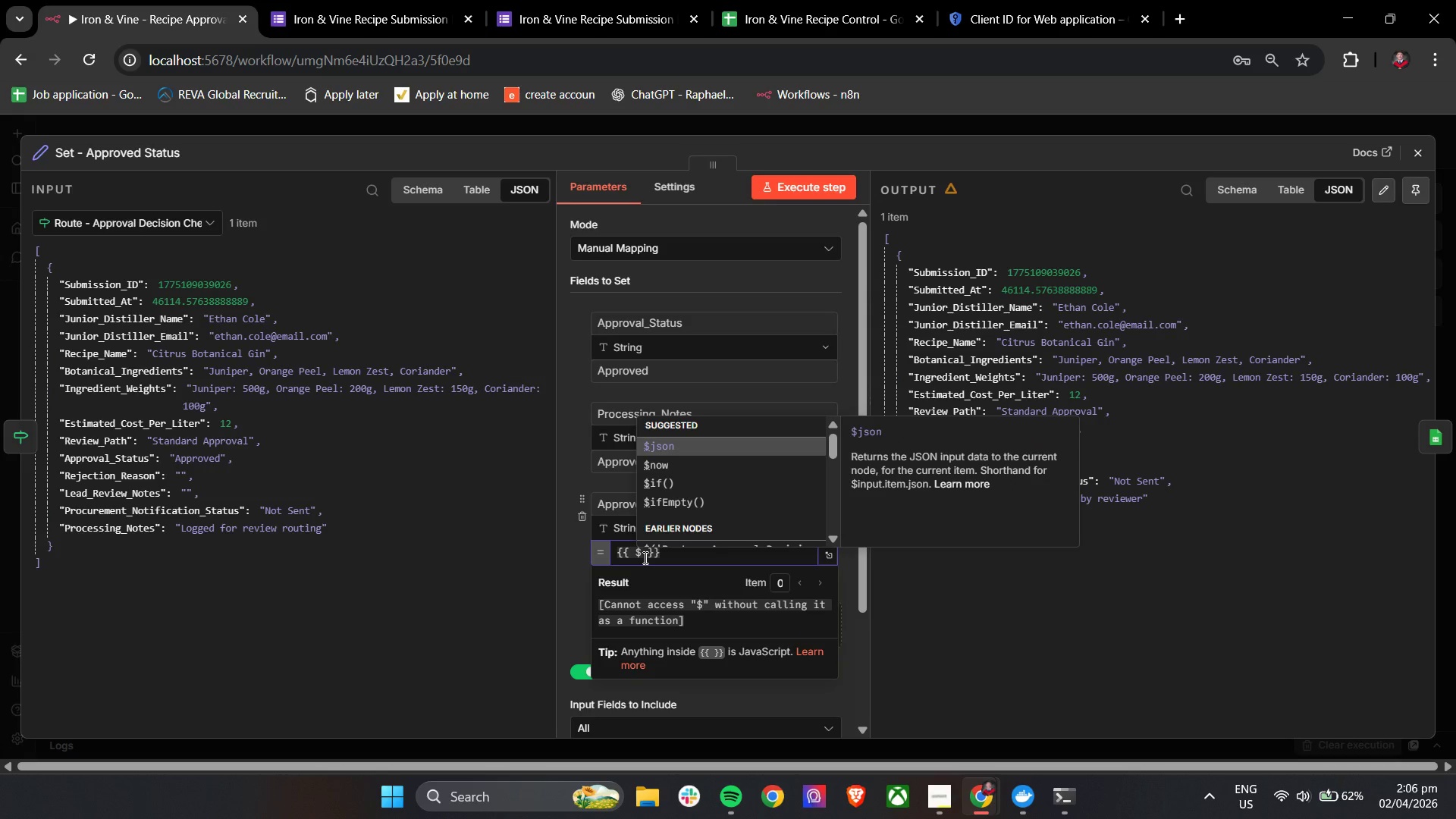 
key(ArrowDown)
 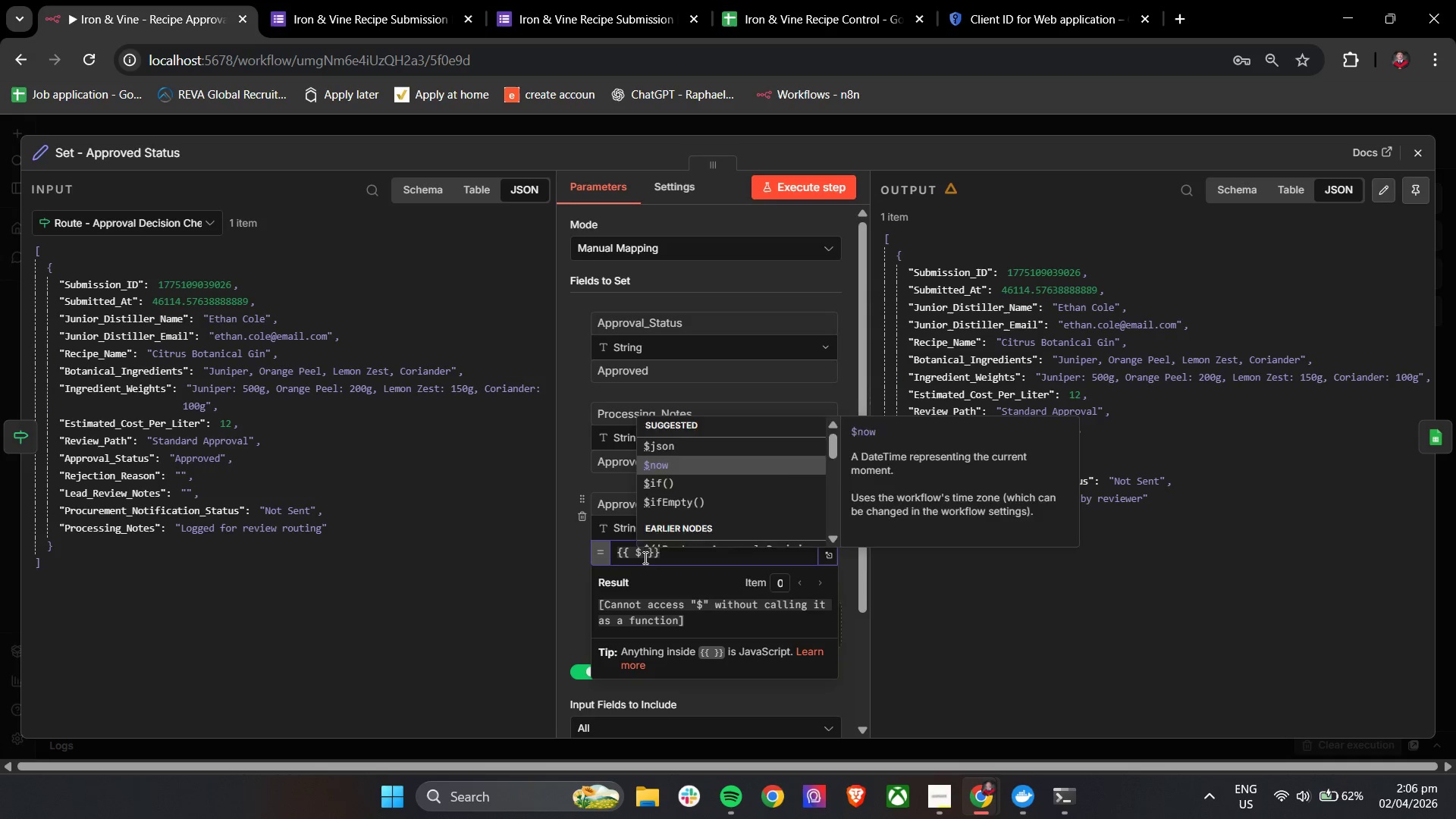 
key(Enter)
 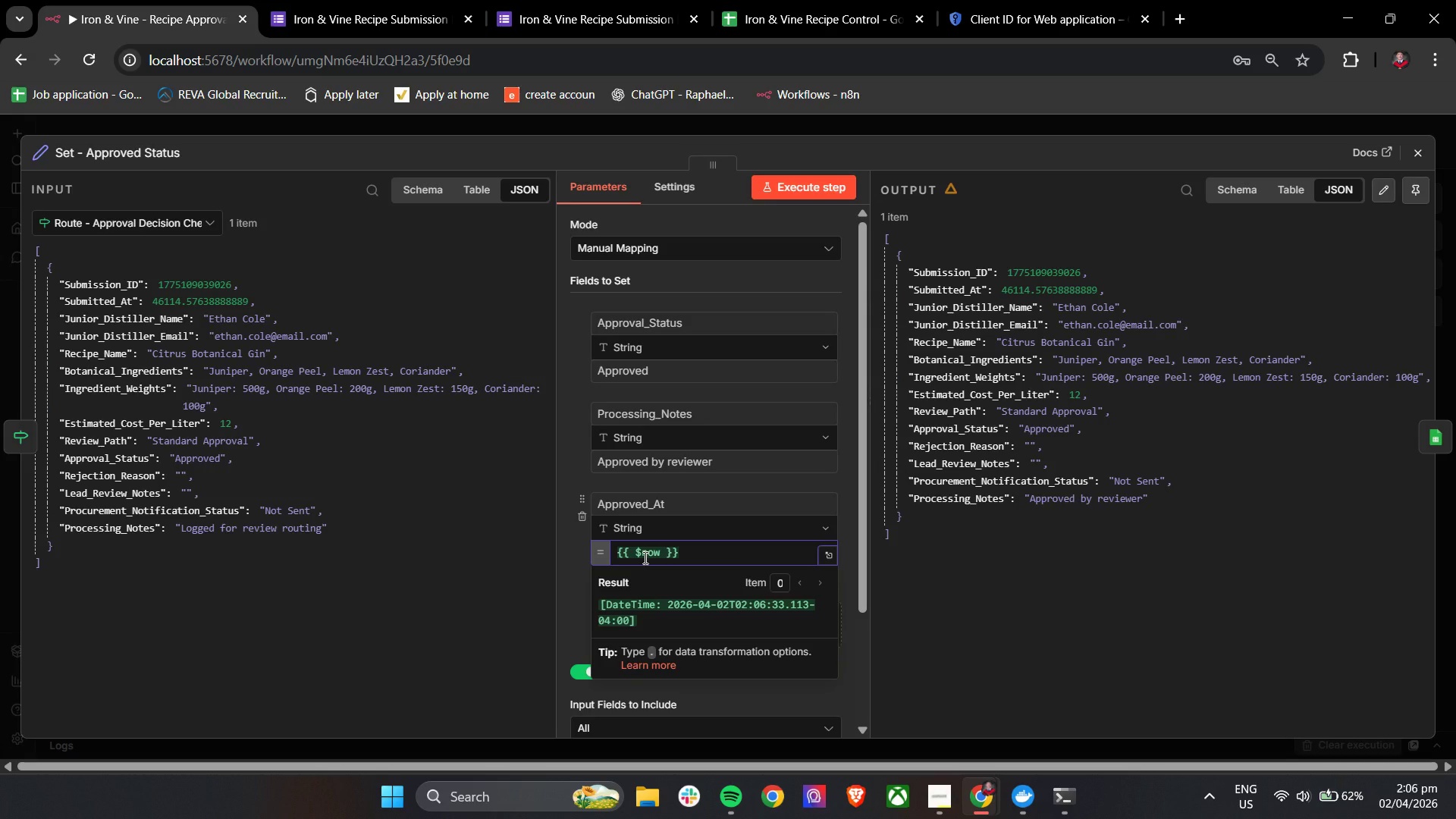 
type(.toformat)
key(Backspace)
key(Backspace)
key(Backspace)
key(Backspace)
key(Backspace)
key(Backspace)
type(Format)
 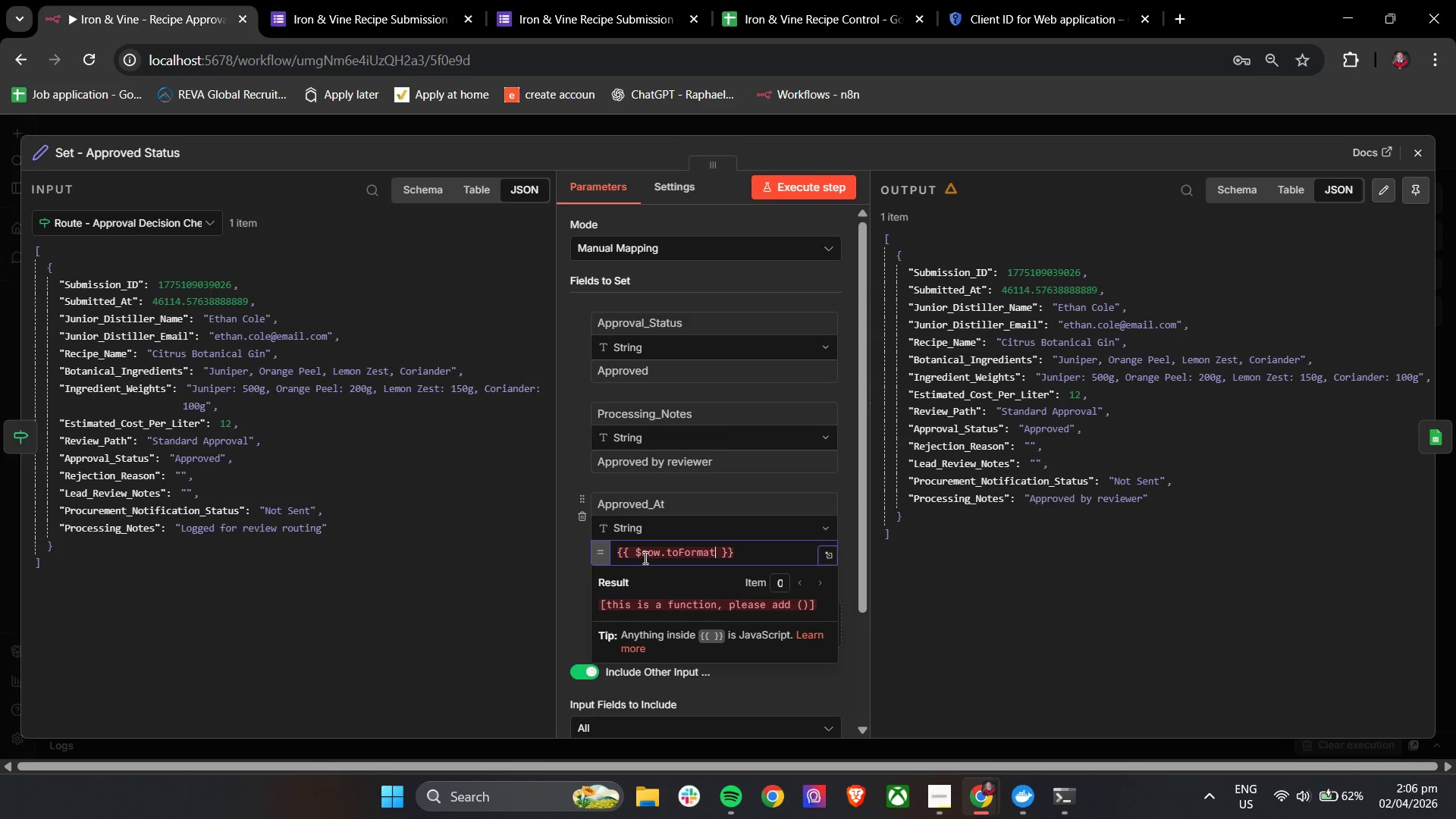 
hold_key(key=ShiftLeft, duration=1.14)
 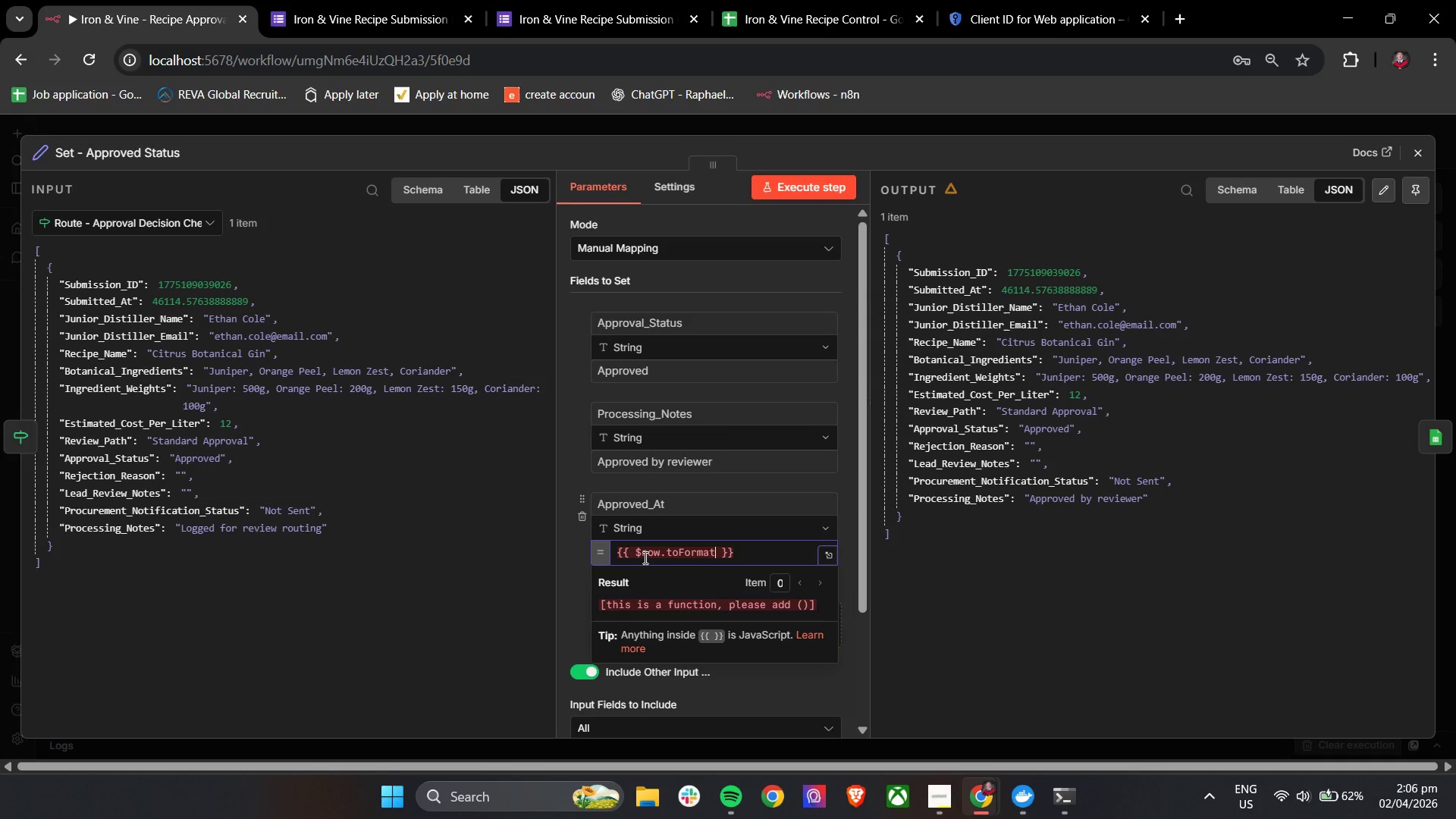 
key(Shift+9)
 